 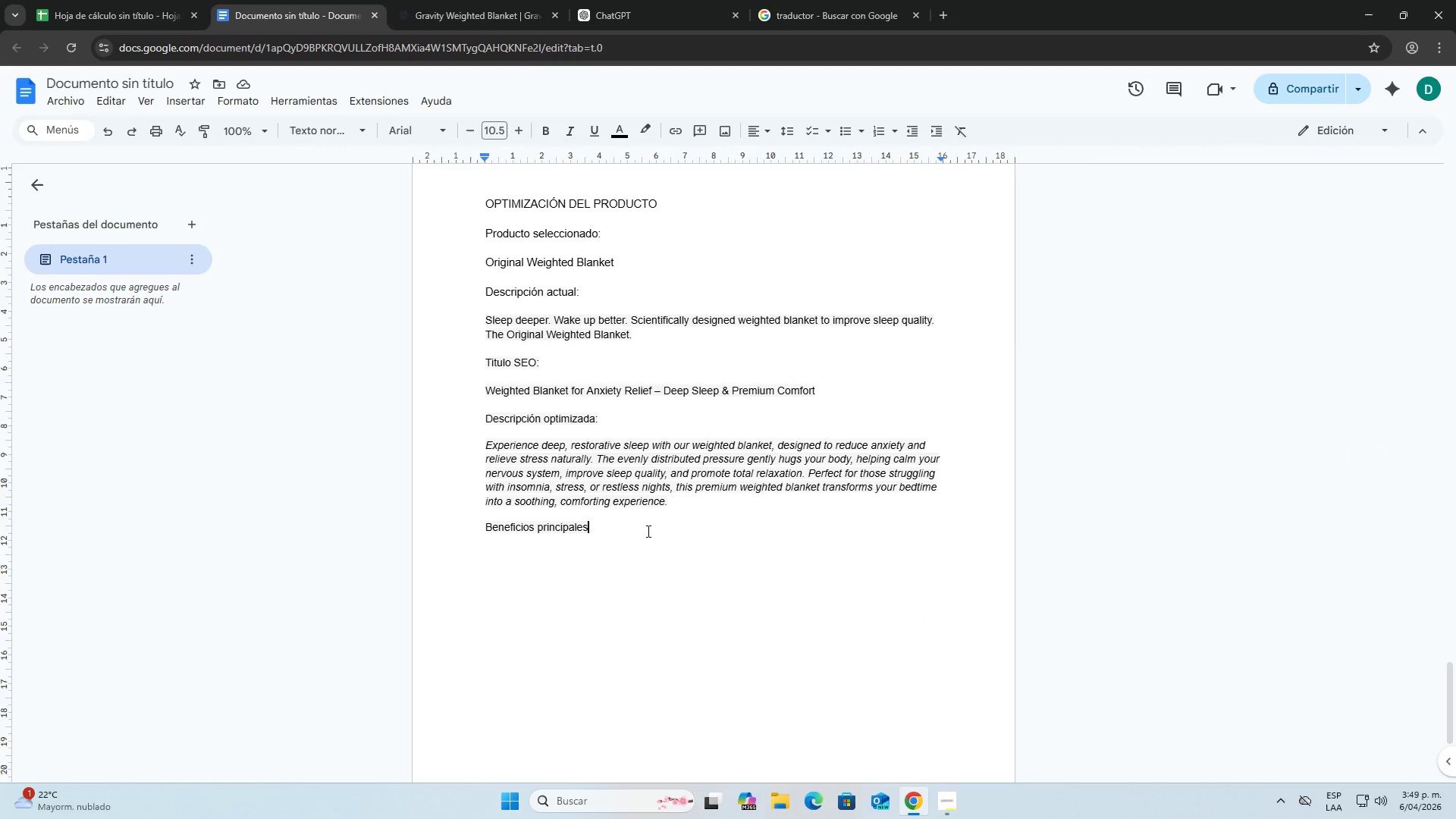 
key(Enter)
 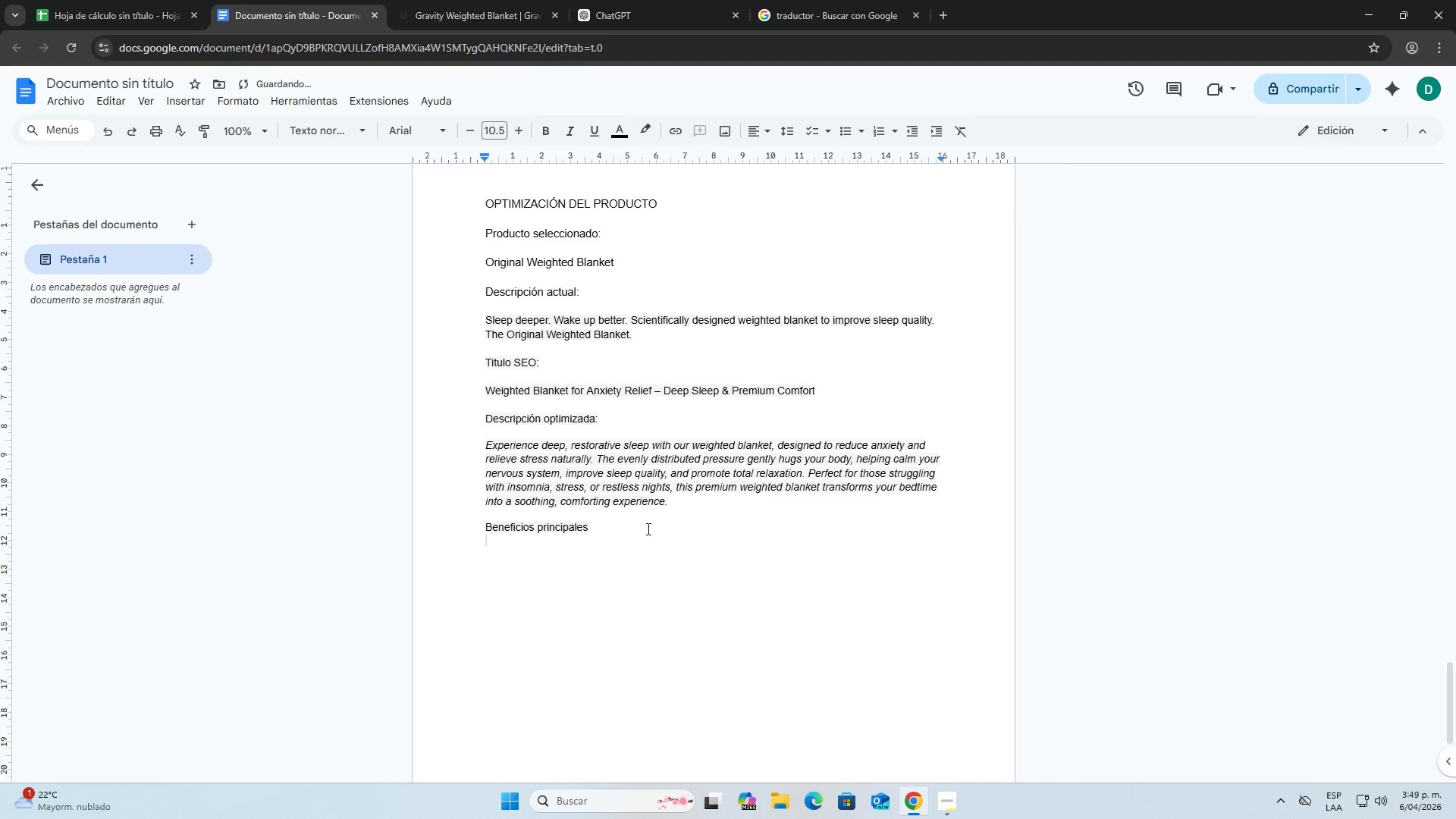 
key(Enter)
 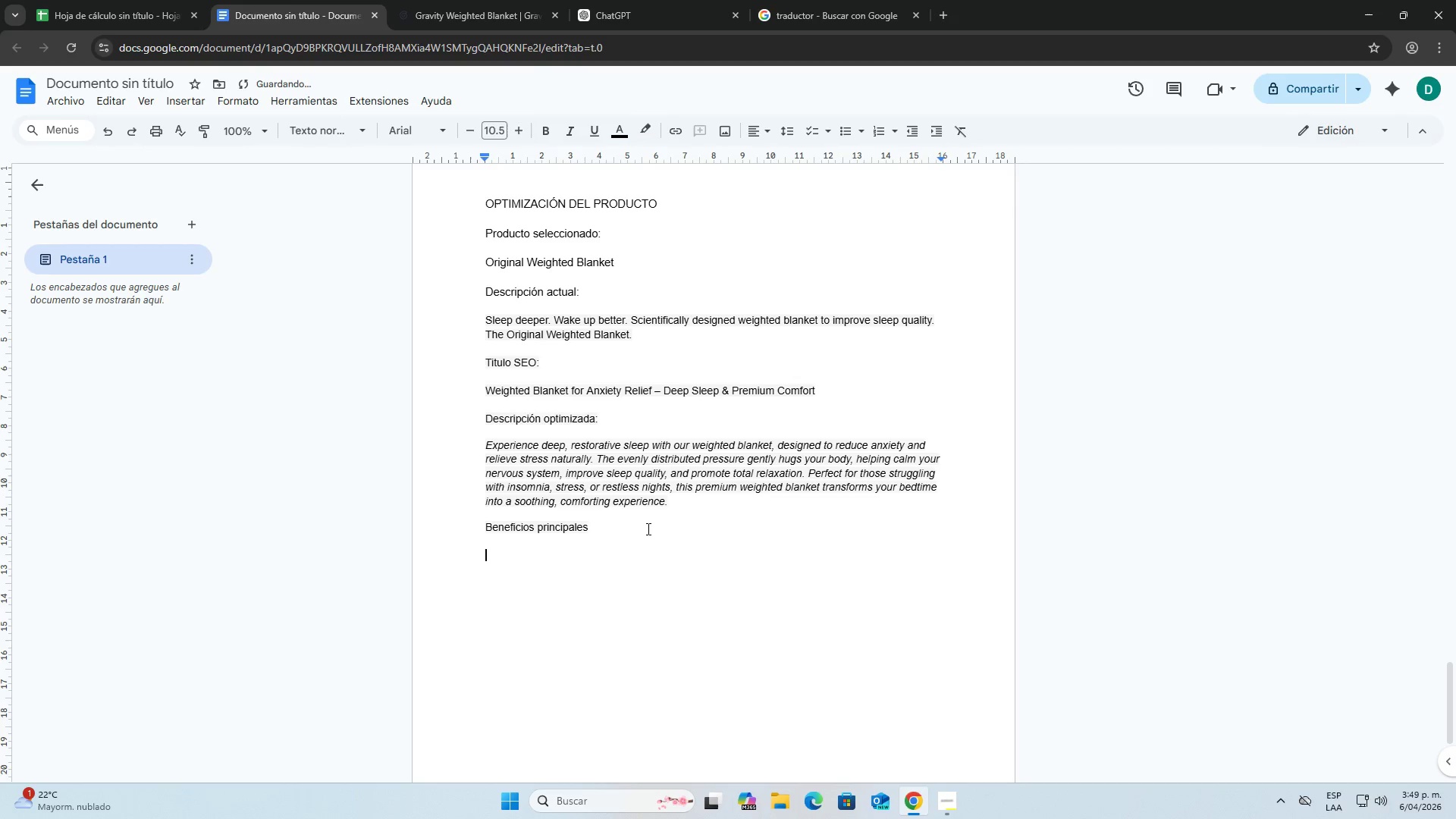 
hold_key(key=ControlLeft, duration=0.59)
 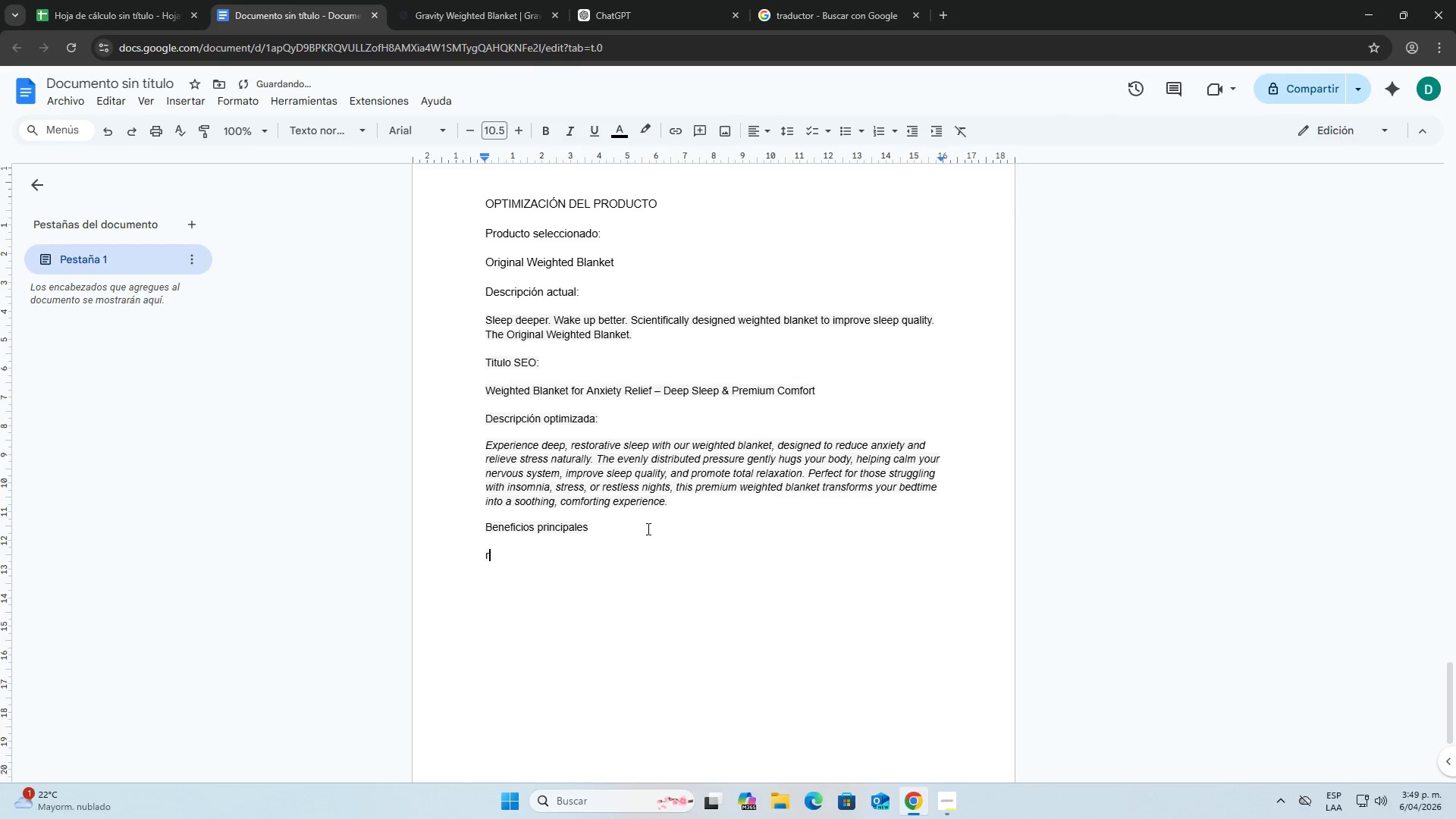 
type(r)
key(Backspace)
type(Reduce ansiedad y estres naturalmentwe)
key(Backspace)
type(e)
key(Backspace)
key(Backspace)
type(e)
 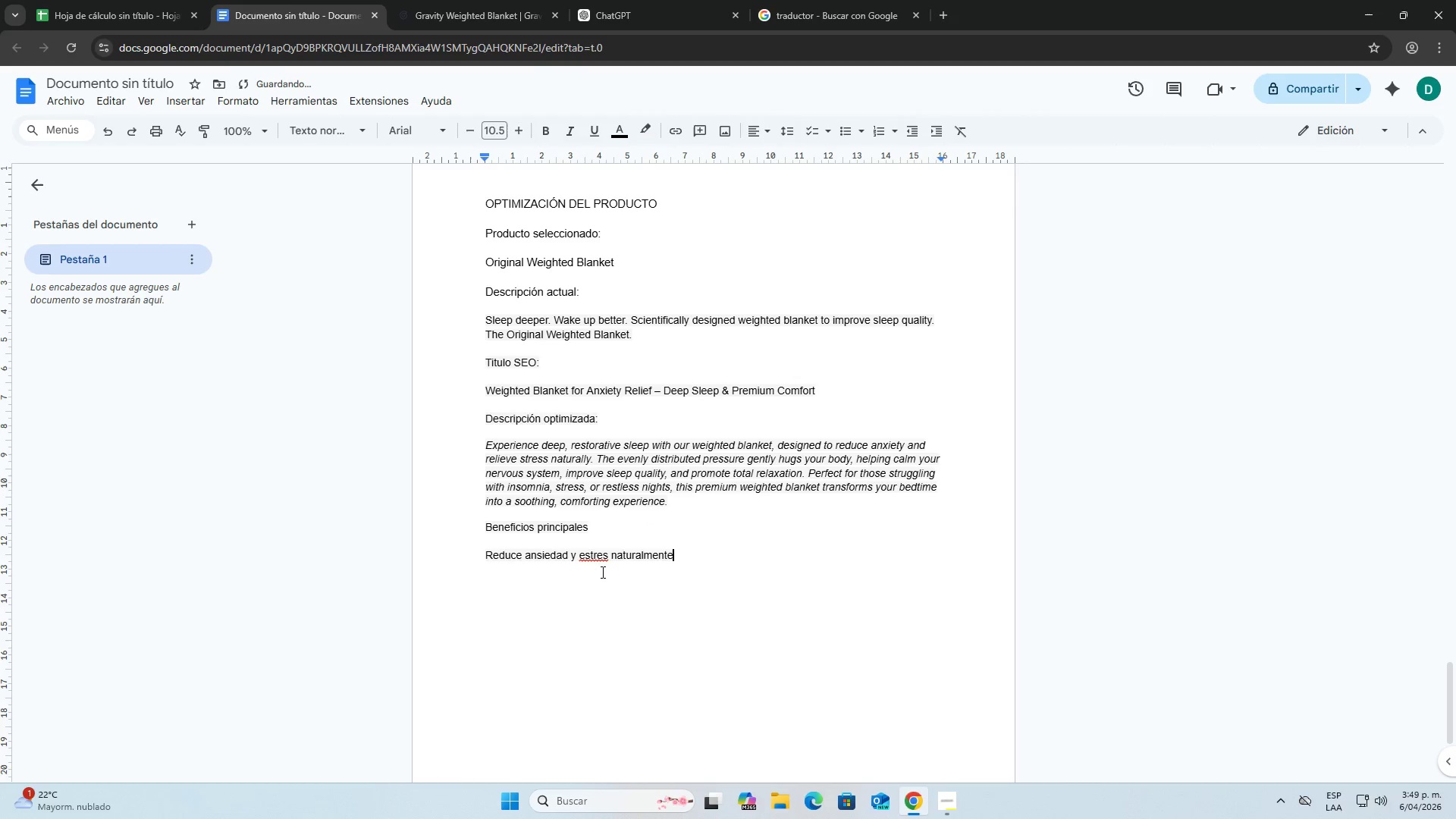 
right_click([595, 556])
 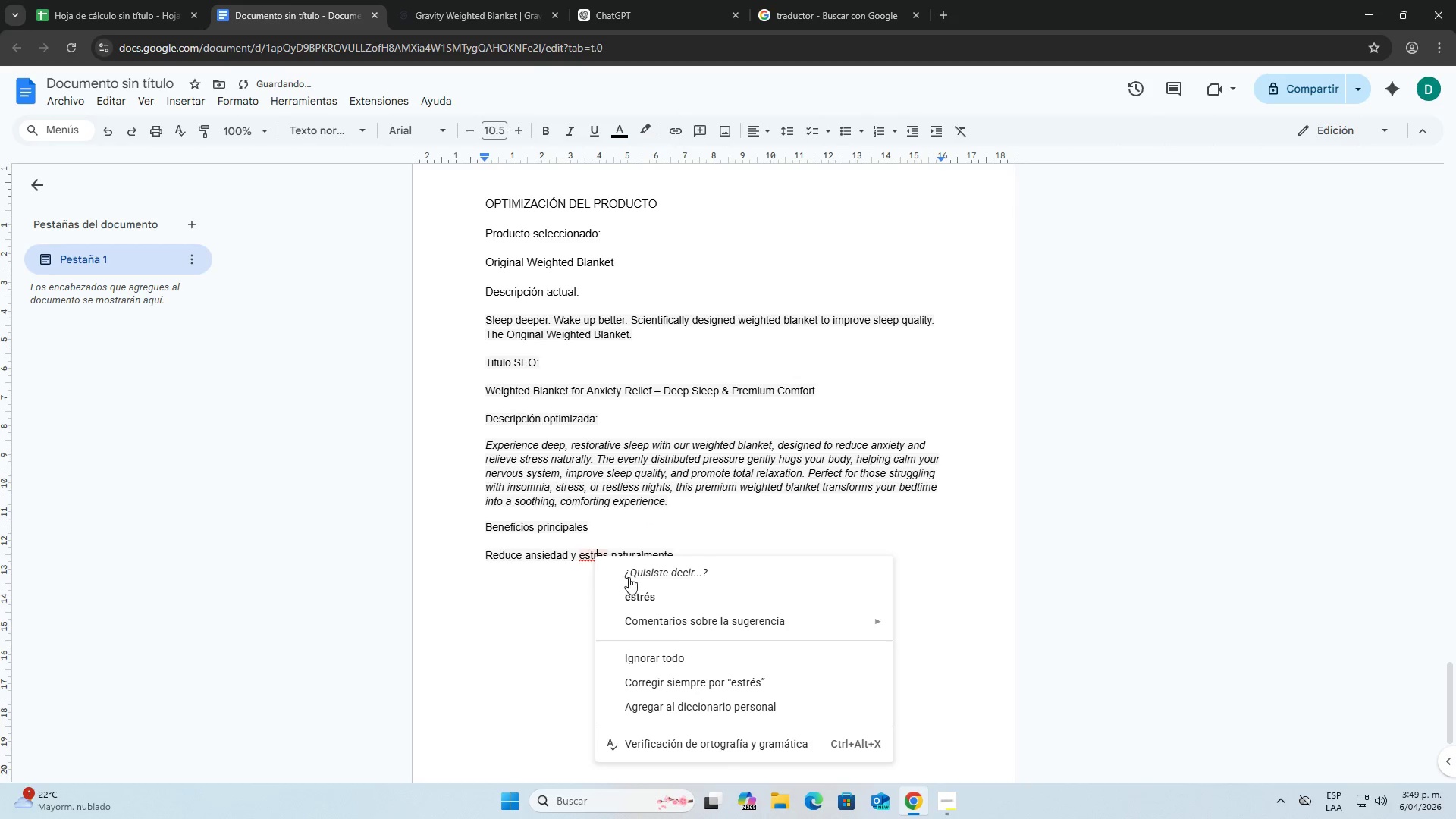 
left_click([638, 595])
 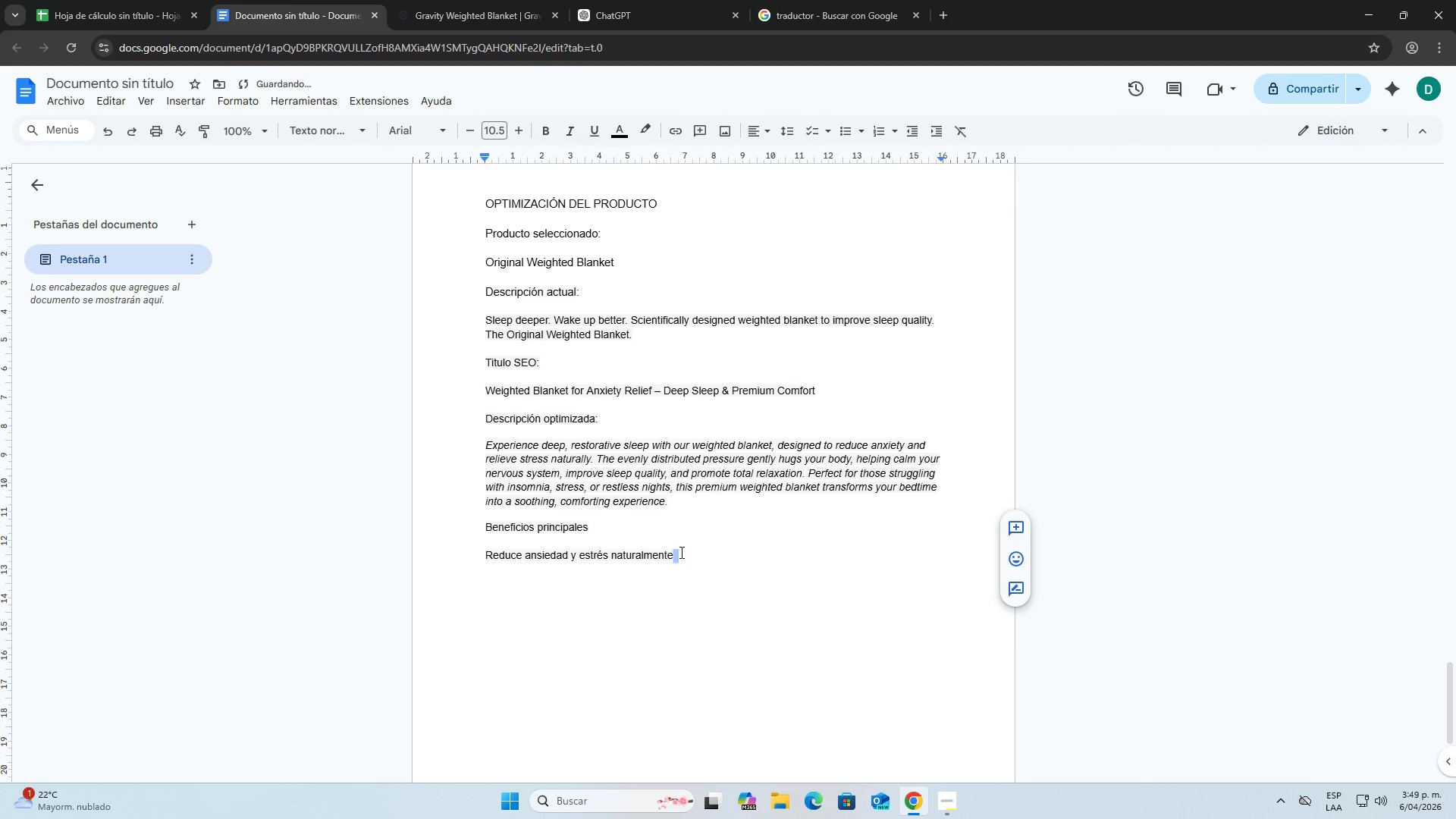 
left_click([680, 552])
 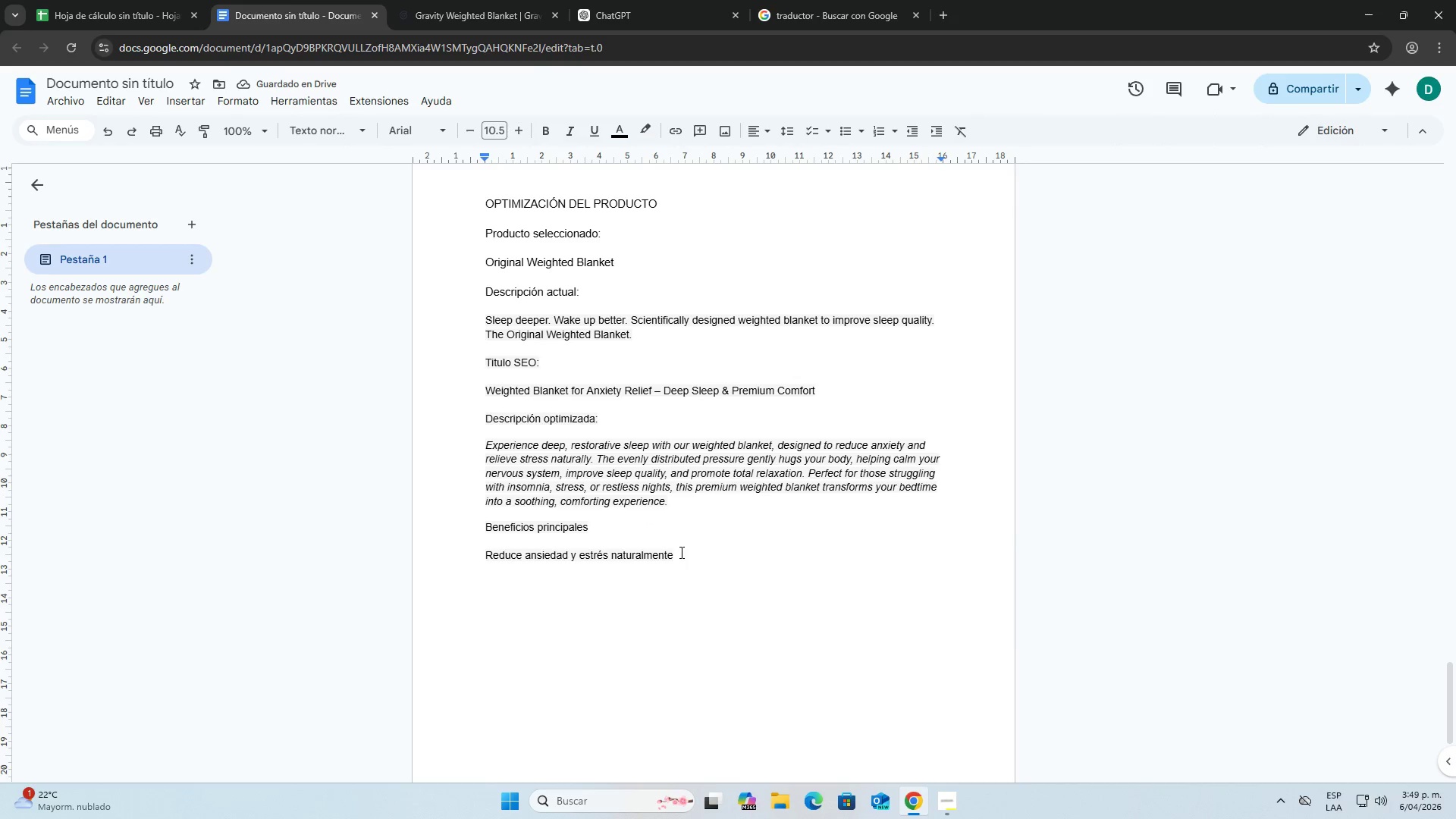 
key(Enter)
 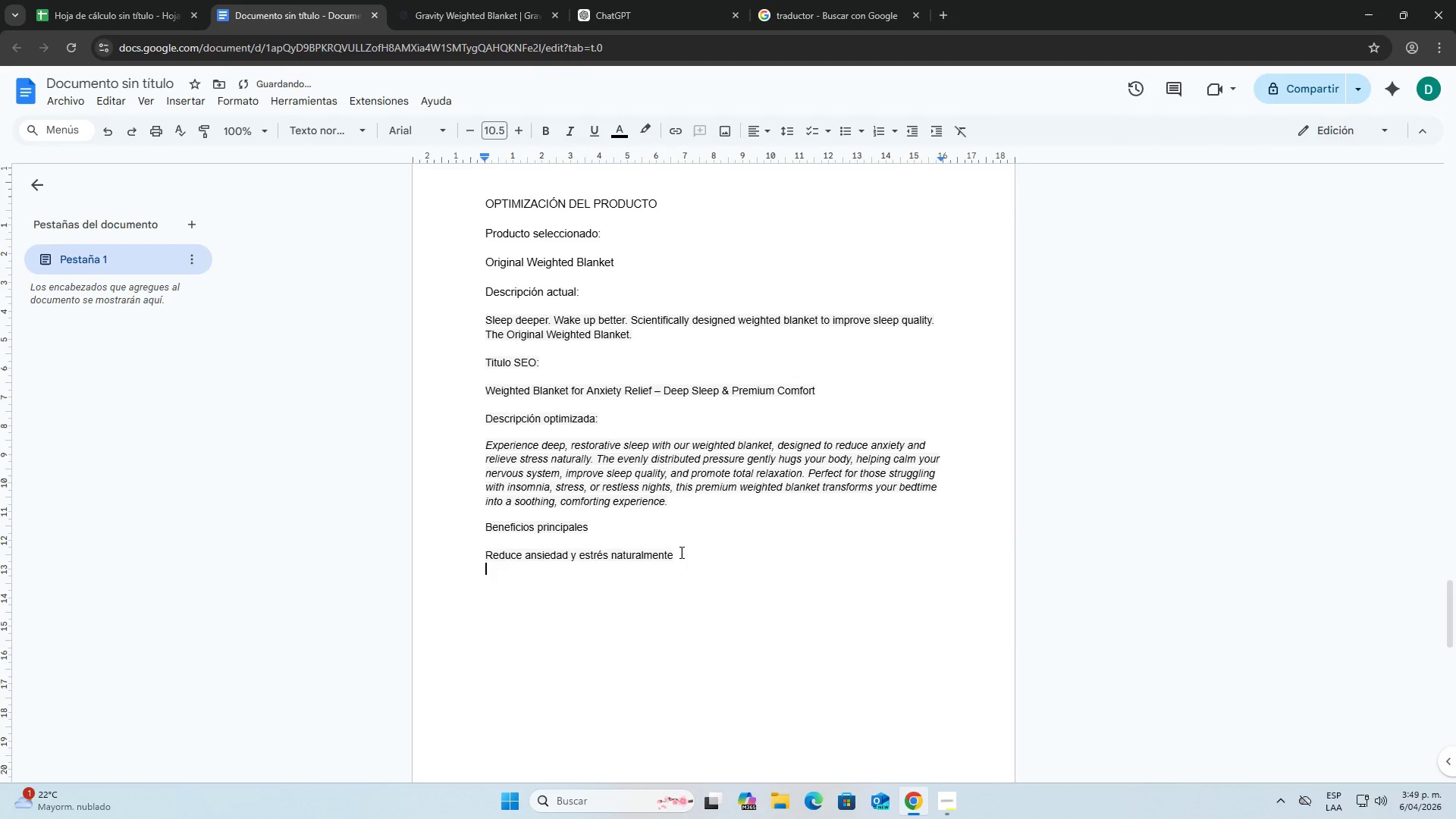 
key(Enter)
 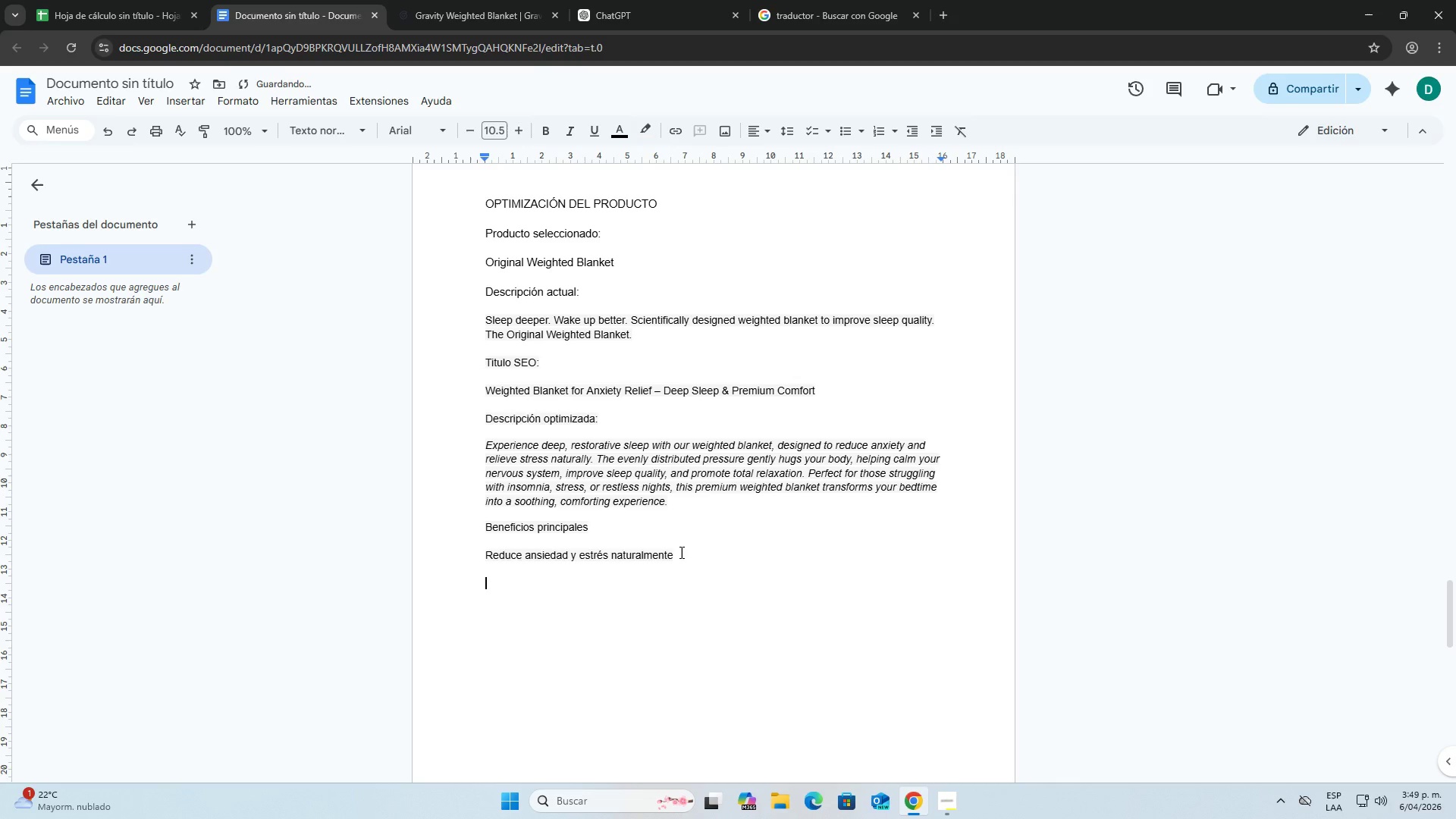 
type(mejora)
key(Backspace)
key(Backspace)
key(Backspace)
key(Backspace)
key(Backspace)
key(Backspace)
type(Mejora la calidad de )
key(Backspace)
type(l suelo )
key(Backspace)
key(Backspace)
key(Backspace)
type(`o profundo )
key(Backspace)
 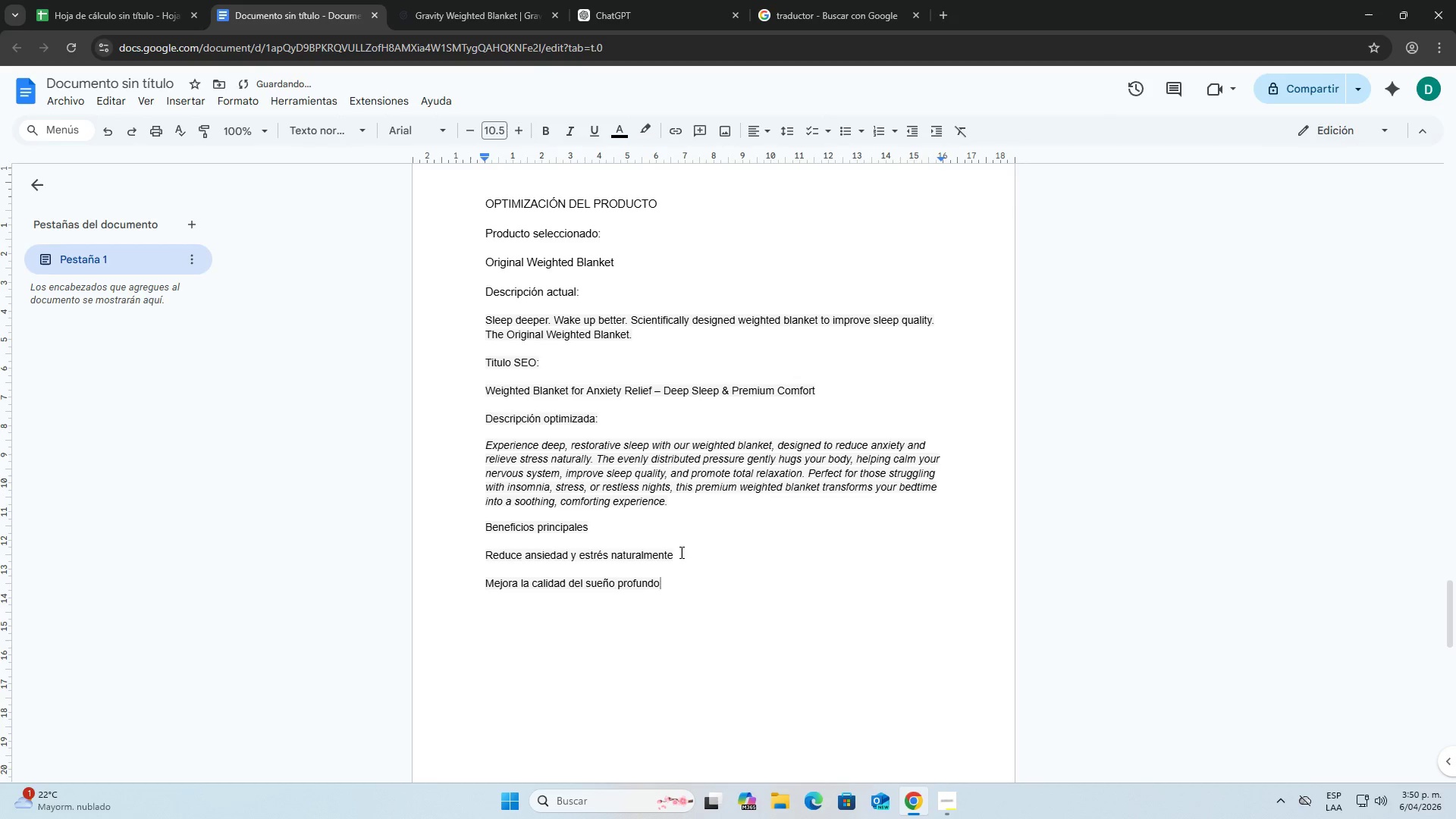 
key(Enter)
 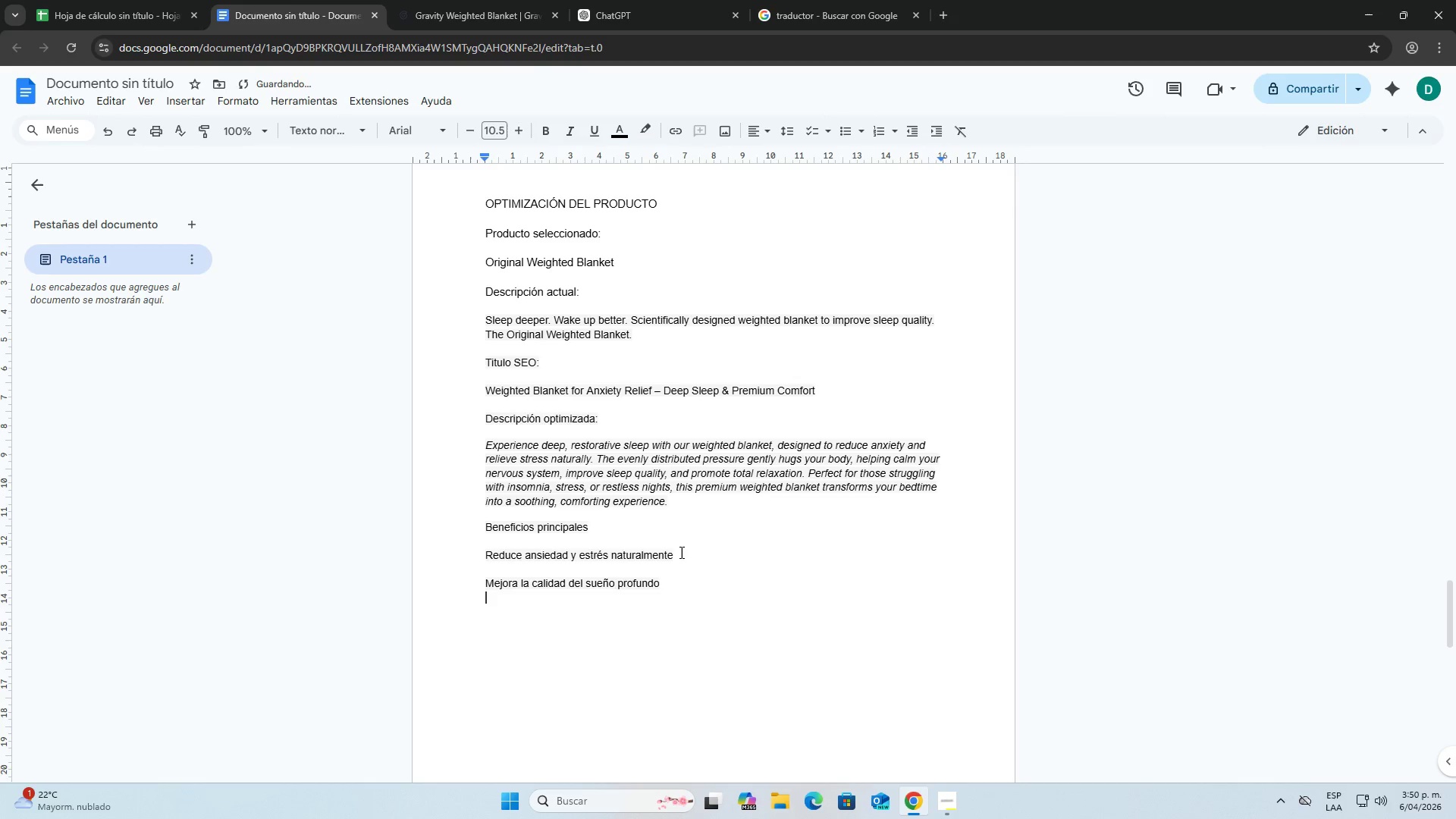 
key(Enter)
 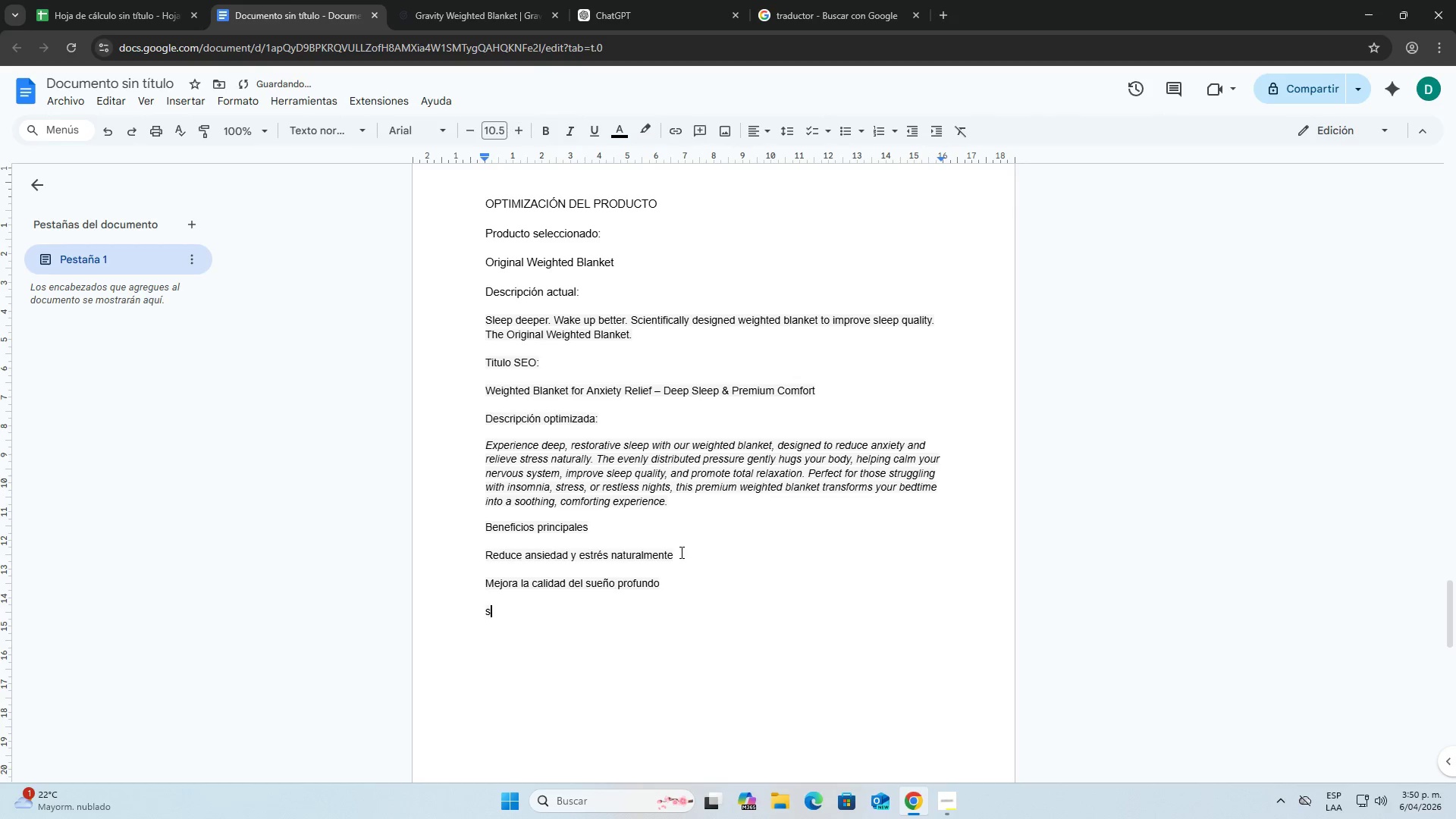 
type(sensacion de abrazo relajante)
 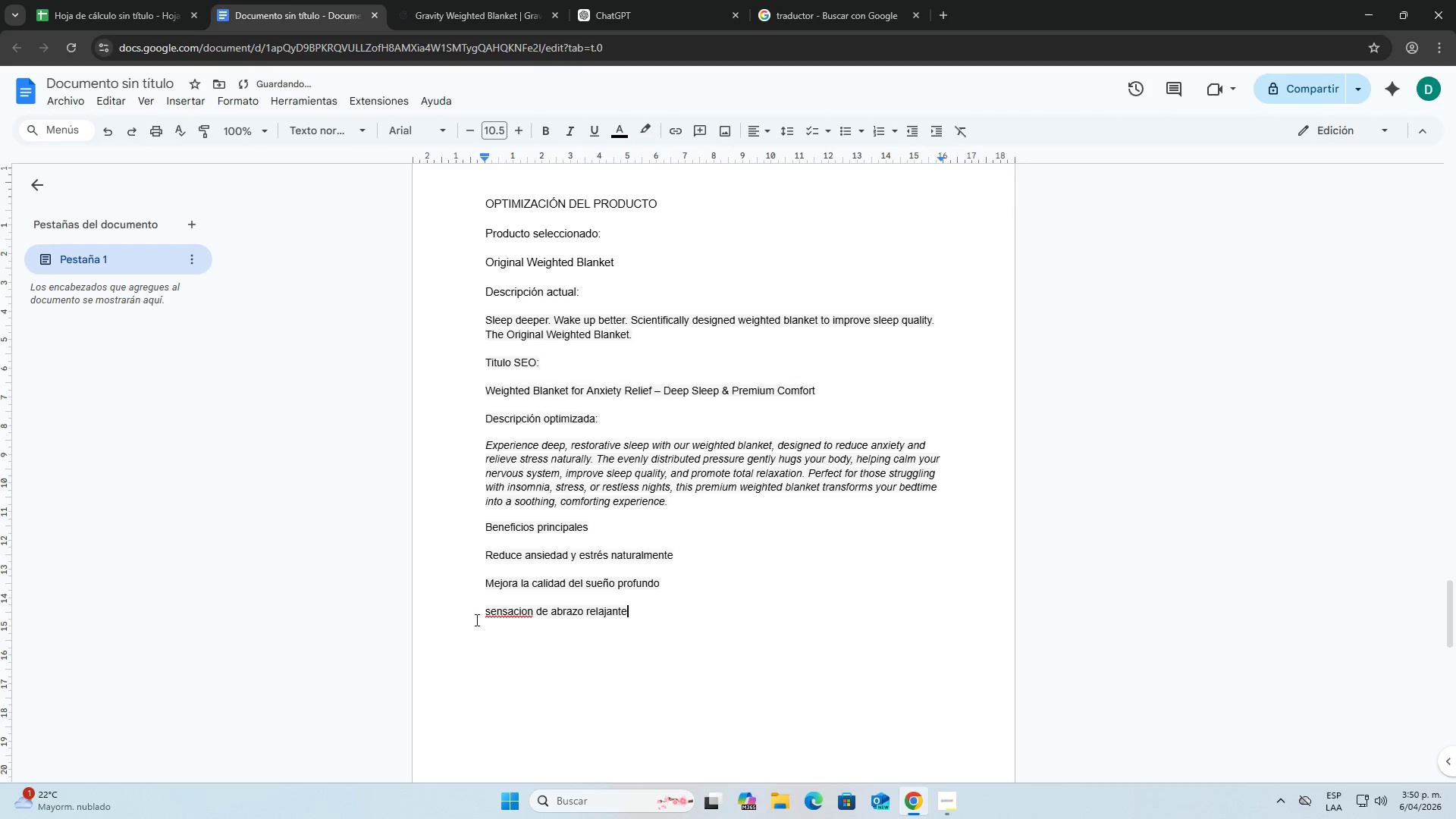 
right_click([498, 606])
 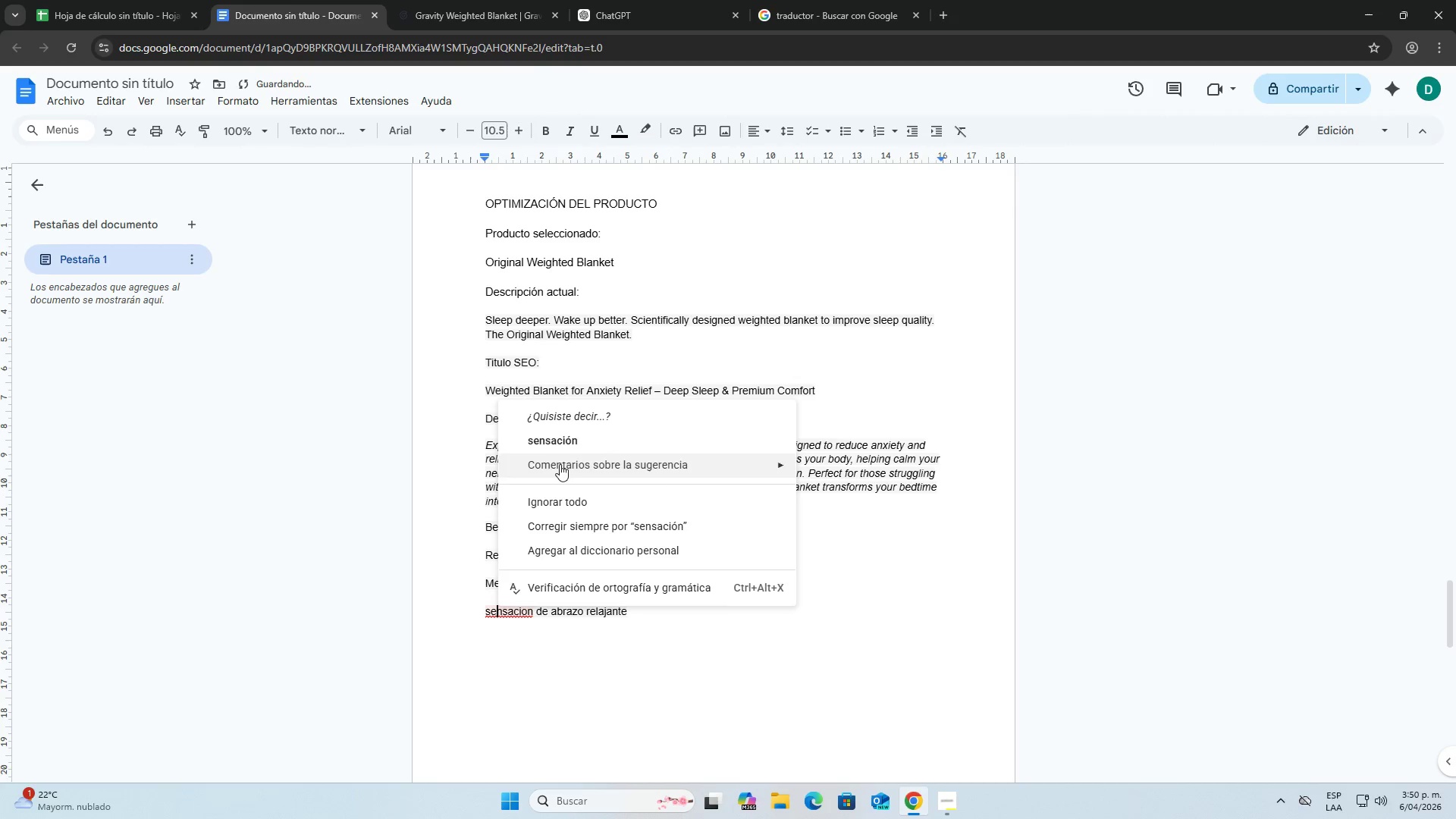 
left_click([558, 450])
 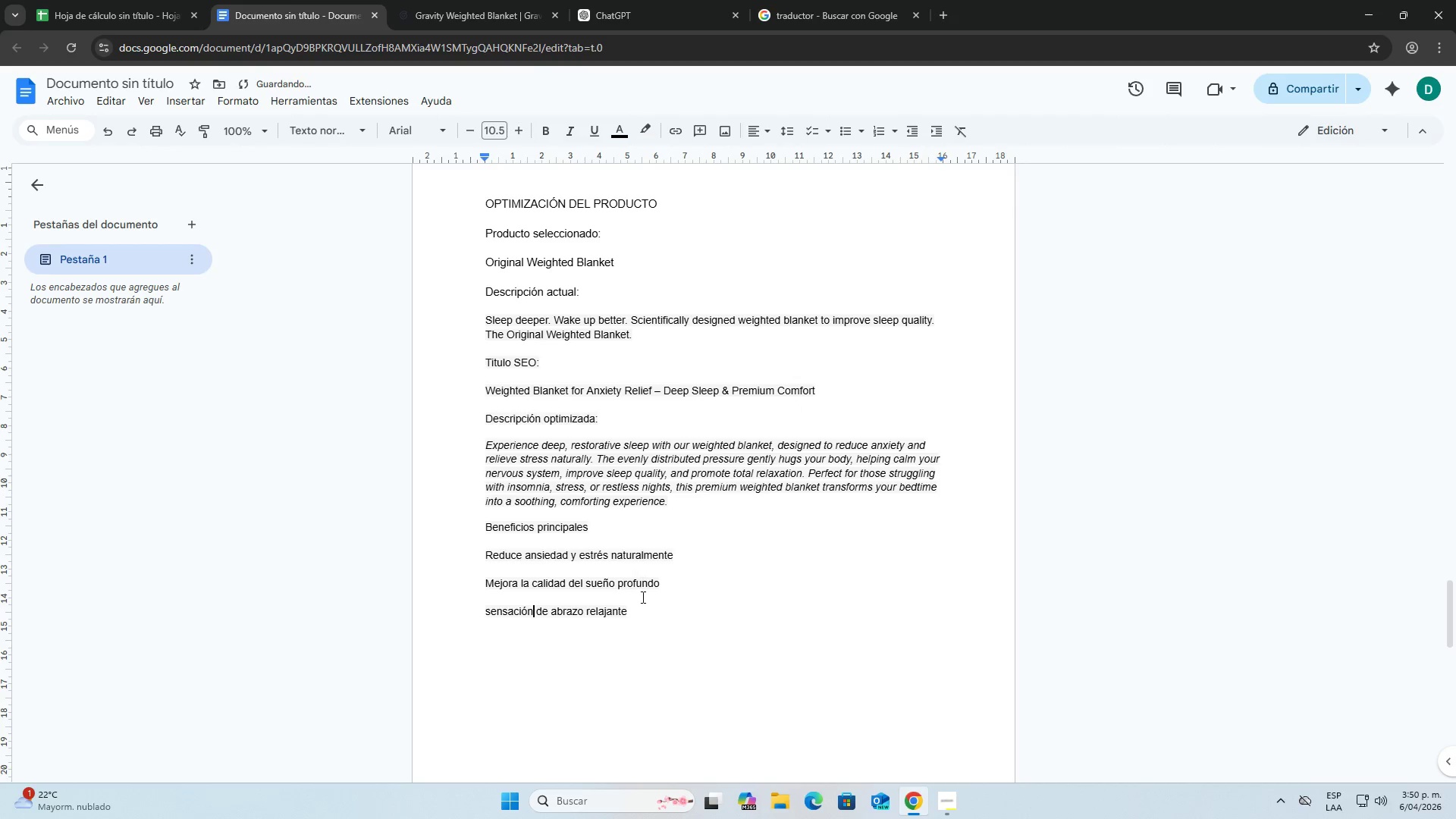 
left_click([647, 619])
 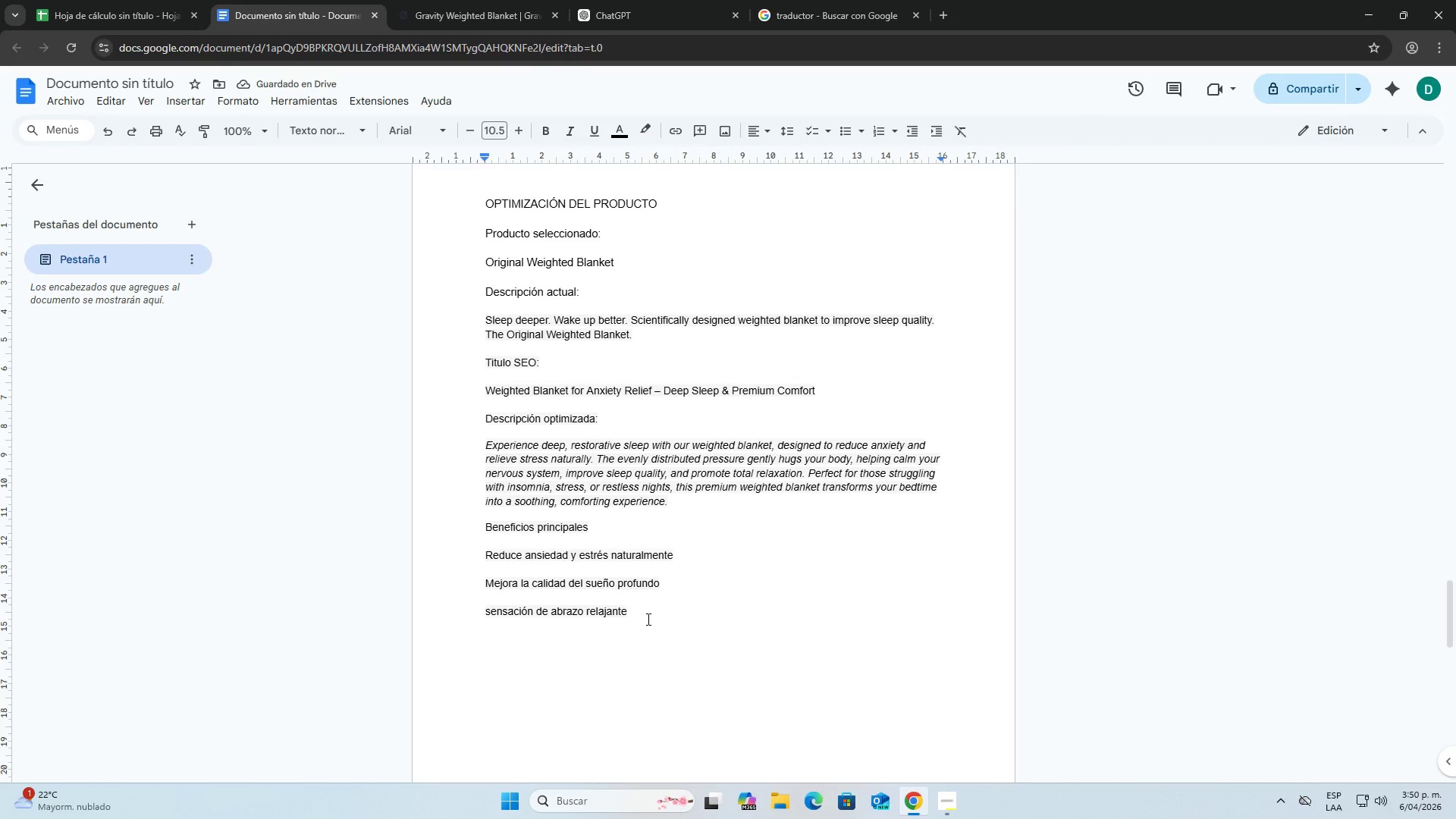 
key(Enter)
 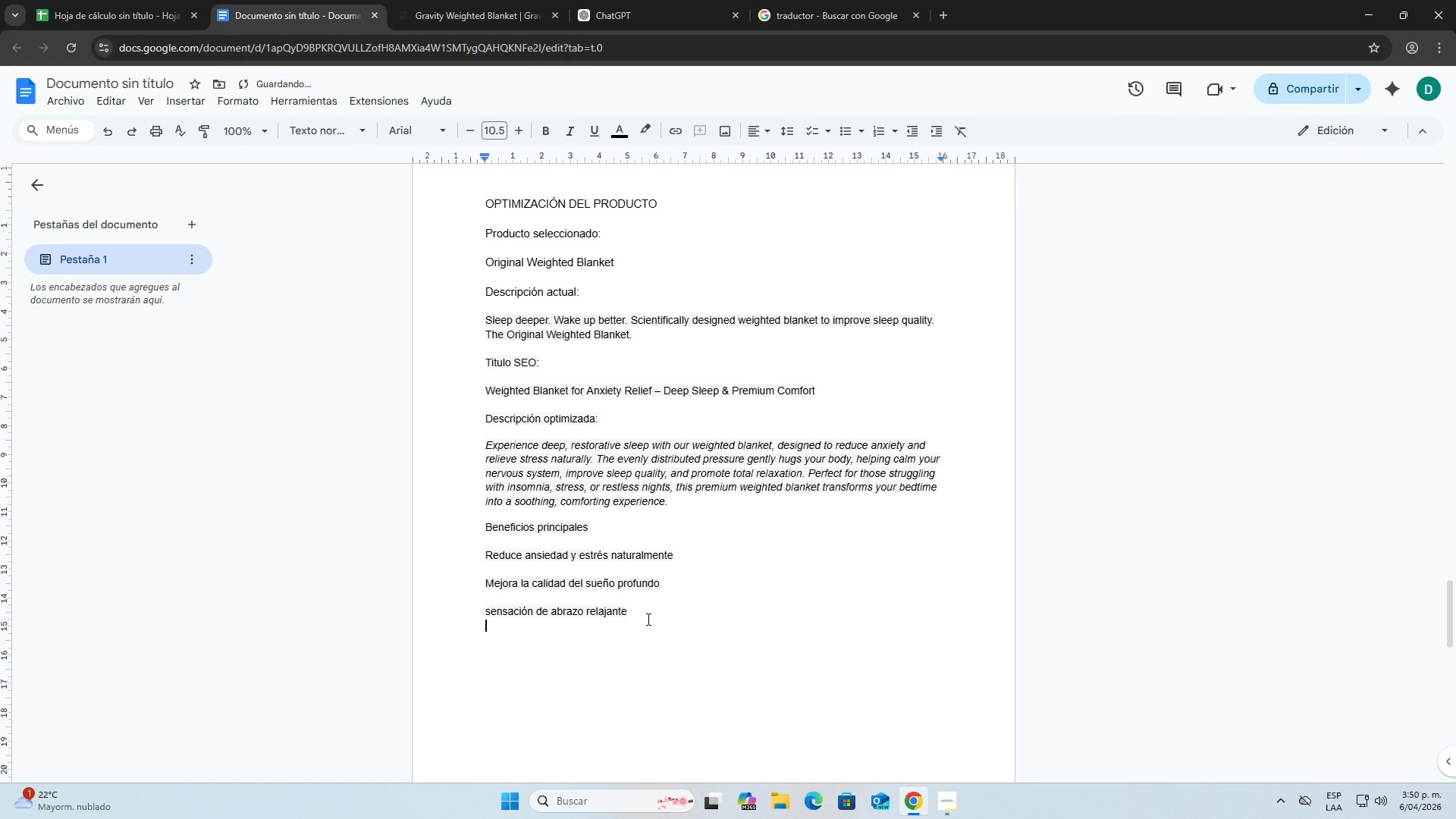 
key(Enter)
 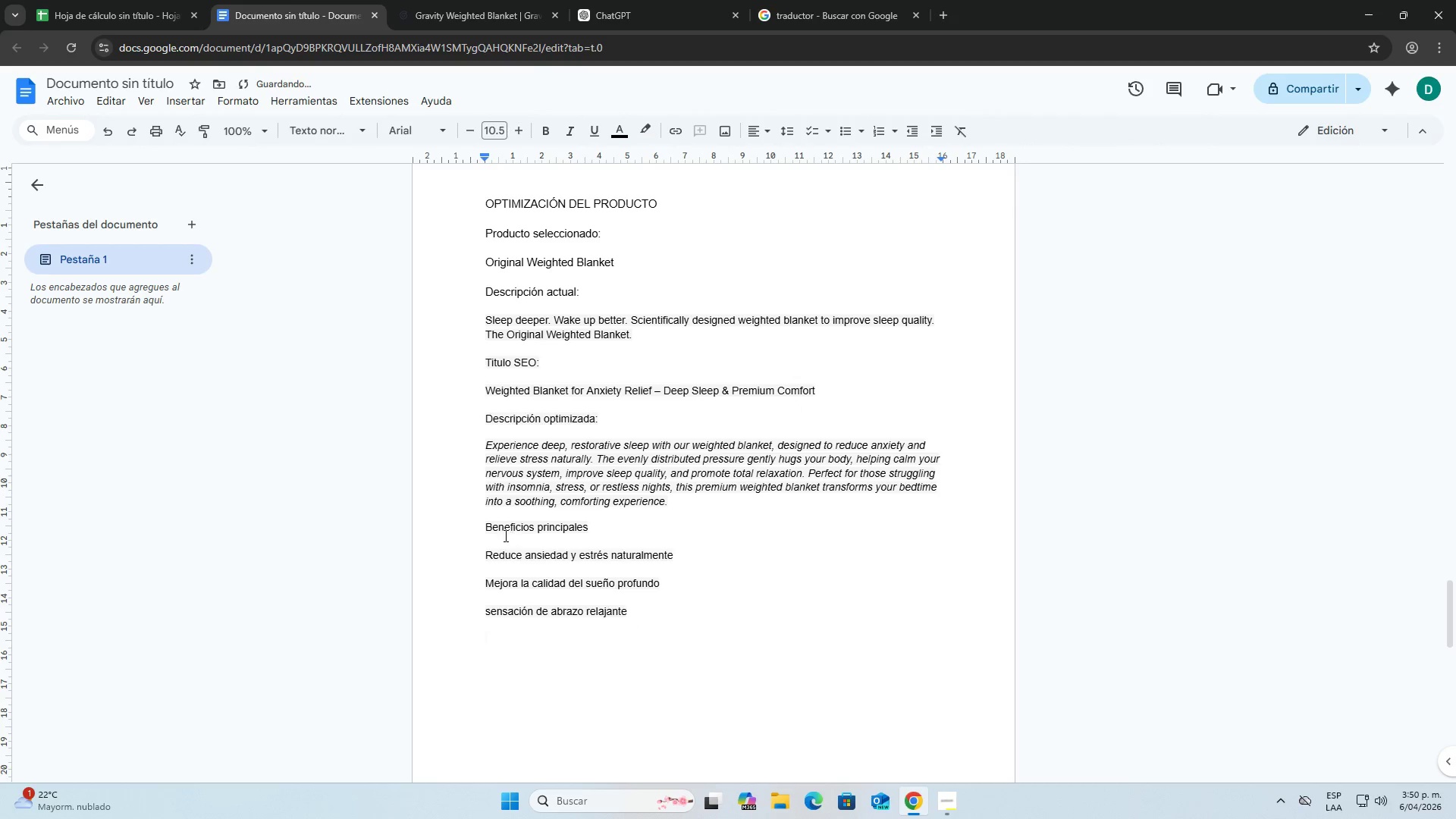 
left_click_drag(start_coordinate=[484, 527], to_coordinate=[645, 625])
 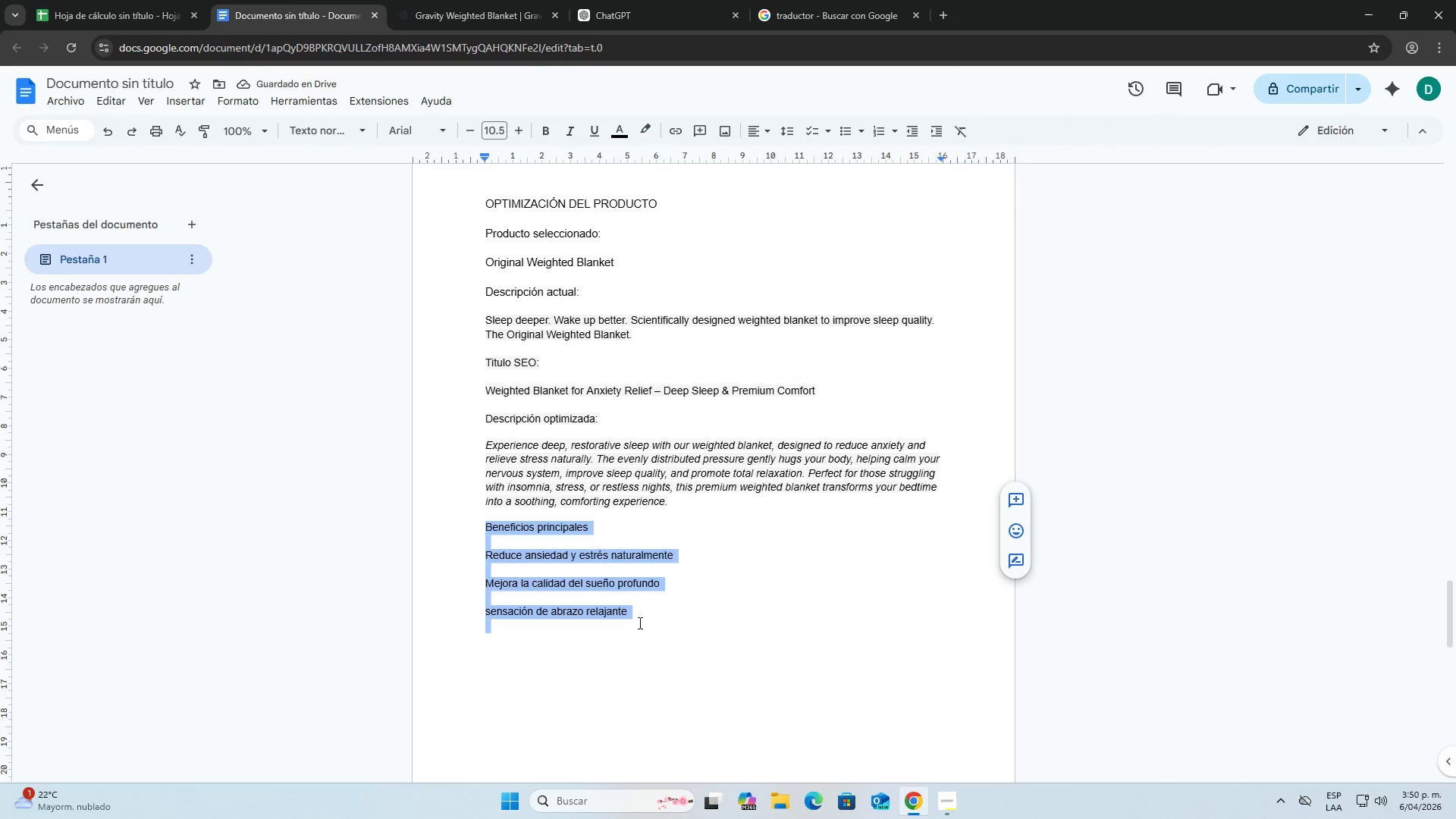 
key(Control+C)
 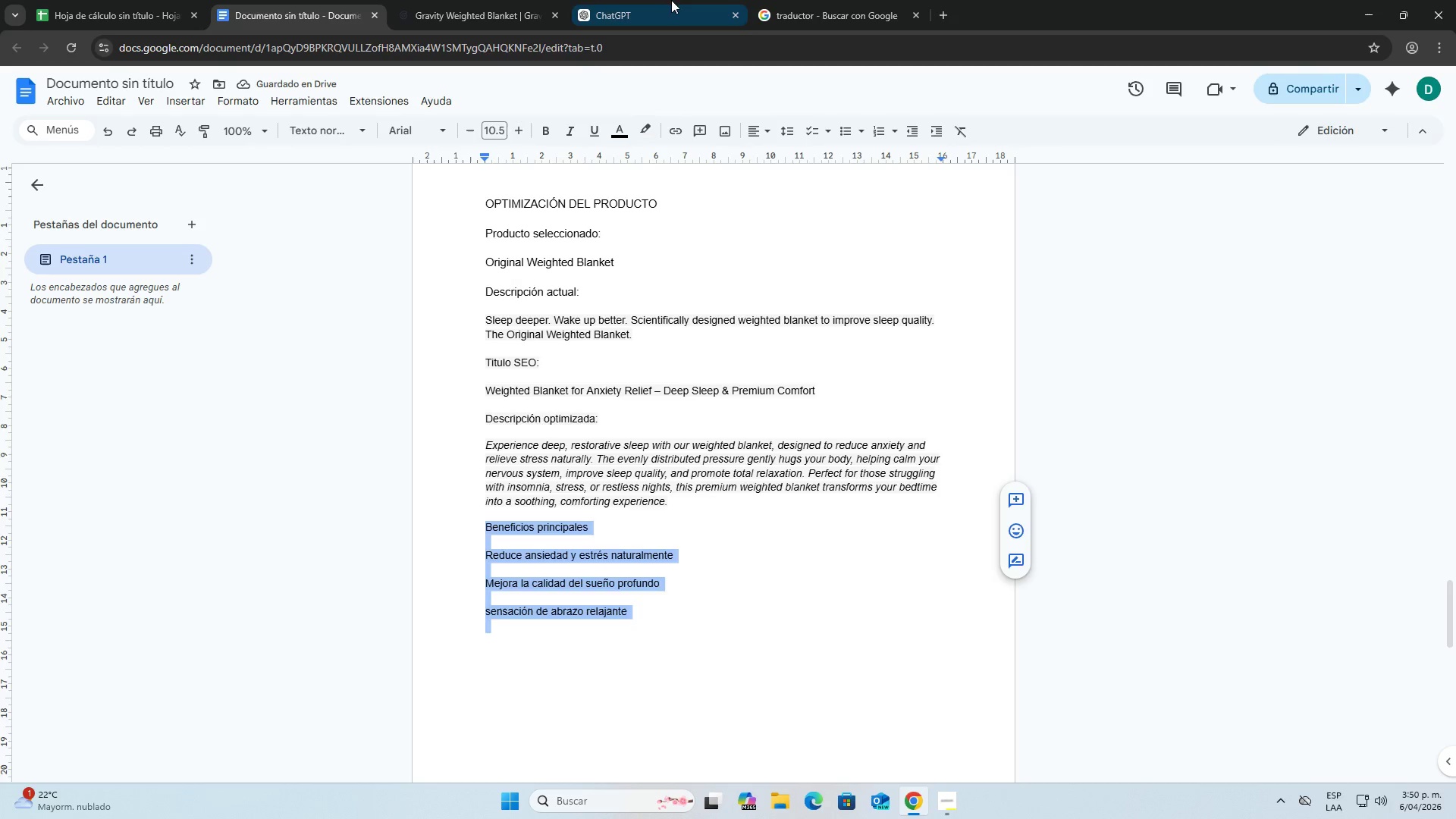 
left_click([652, 0])
 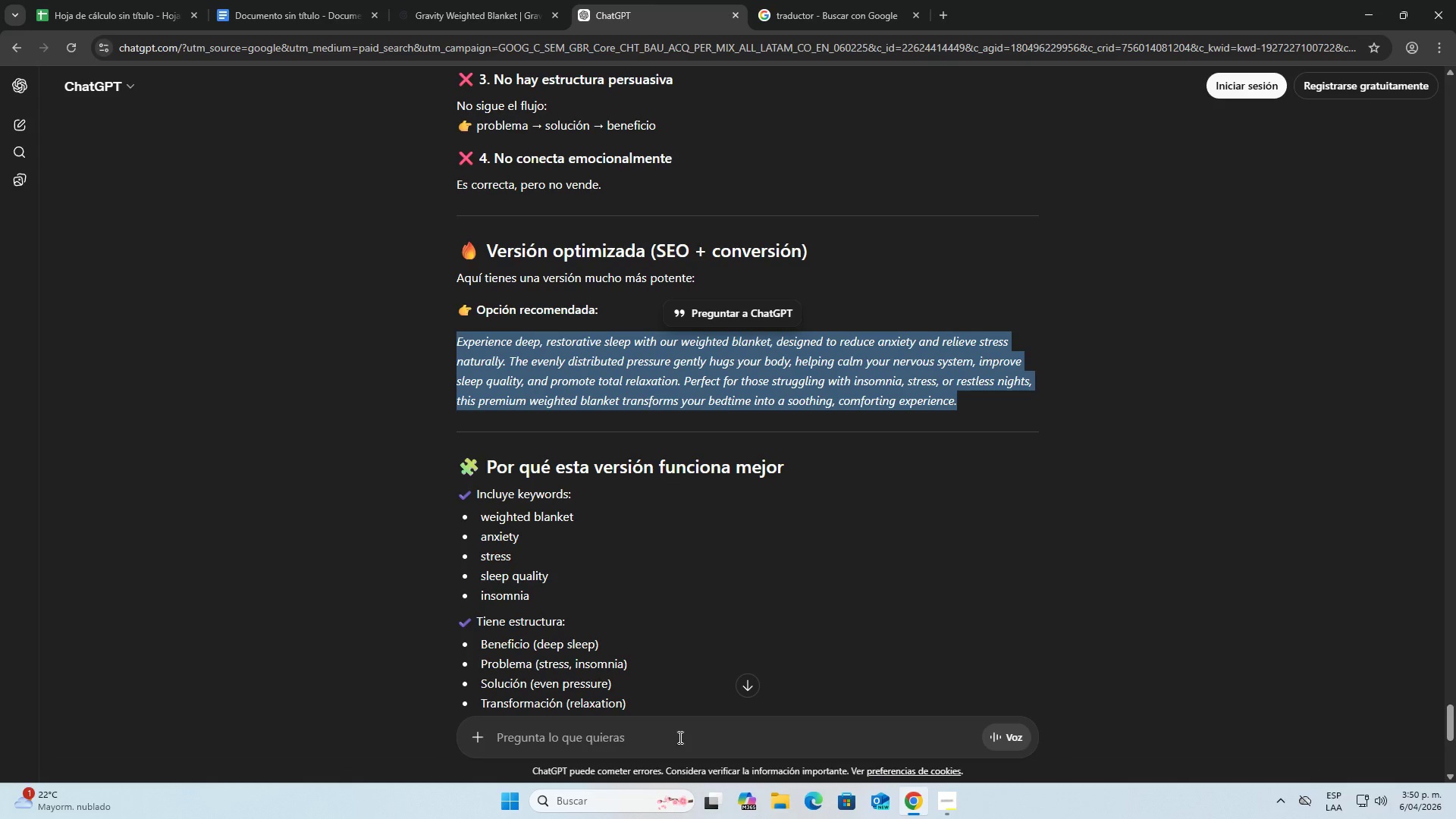 
left_click([676, 751])
 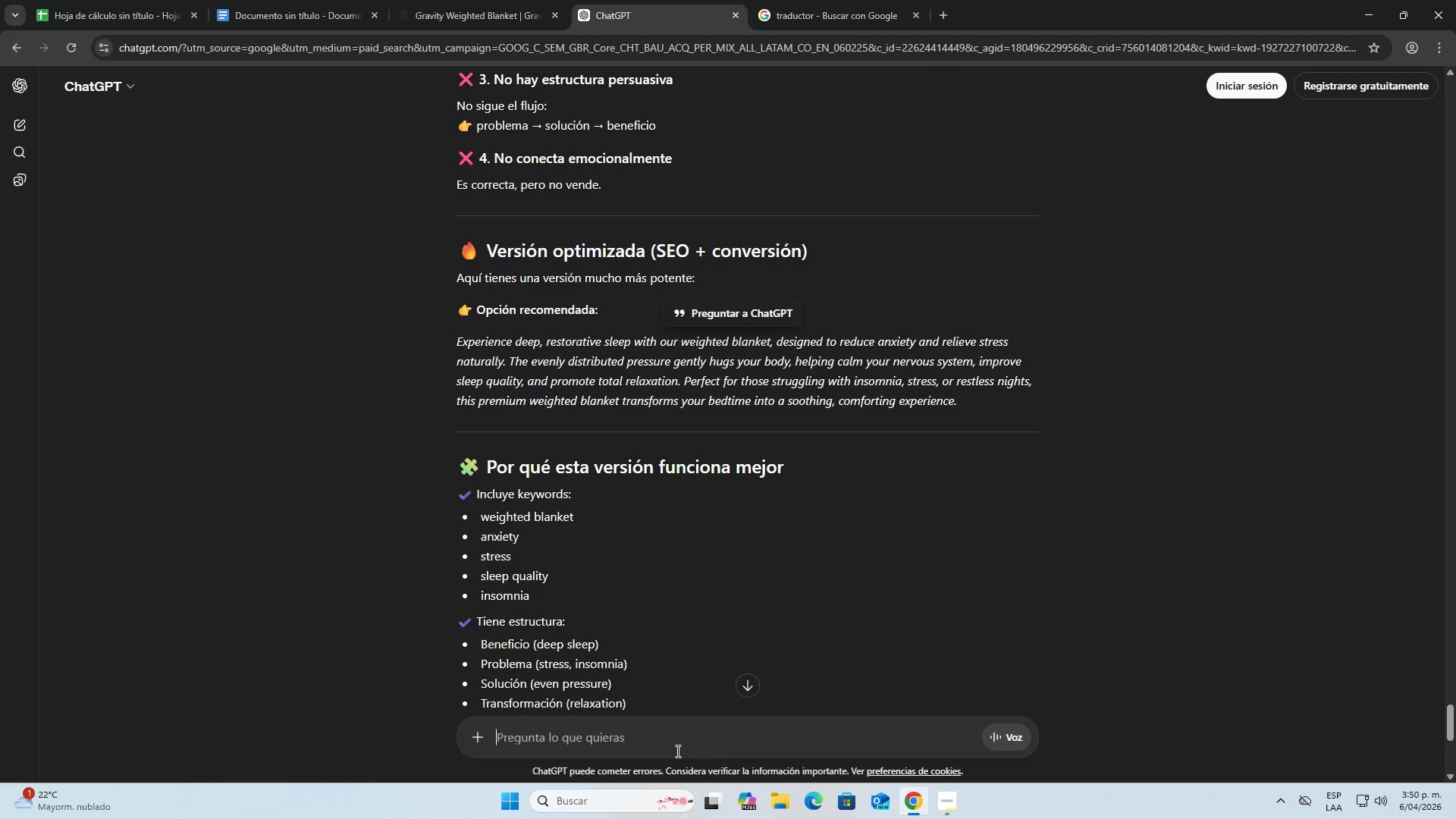 
key(Control+ControlLeft)
 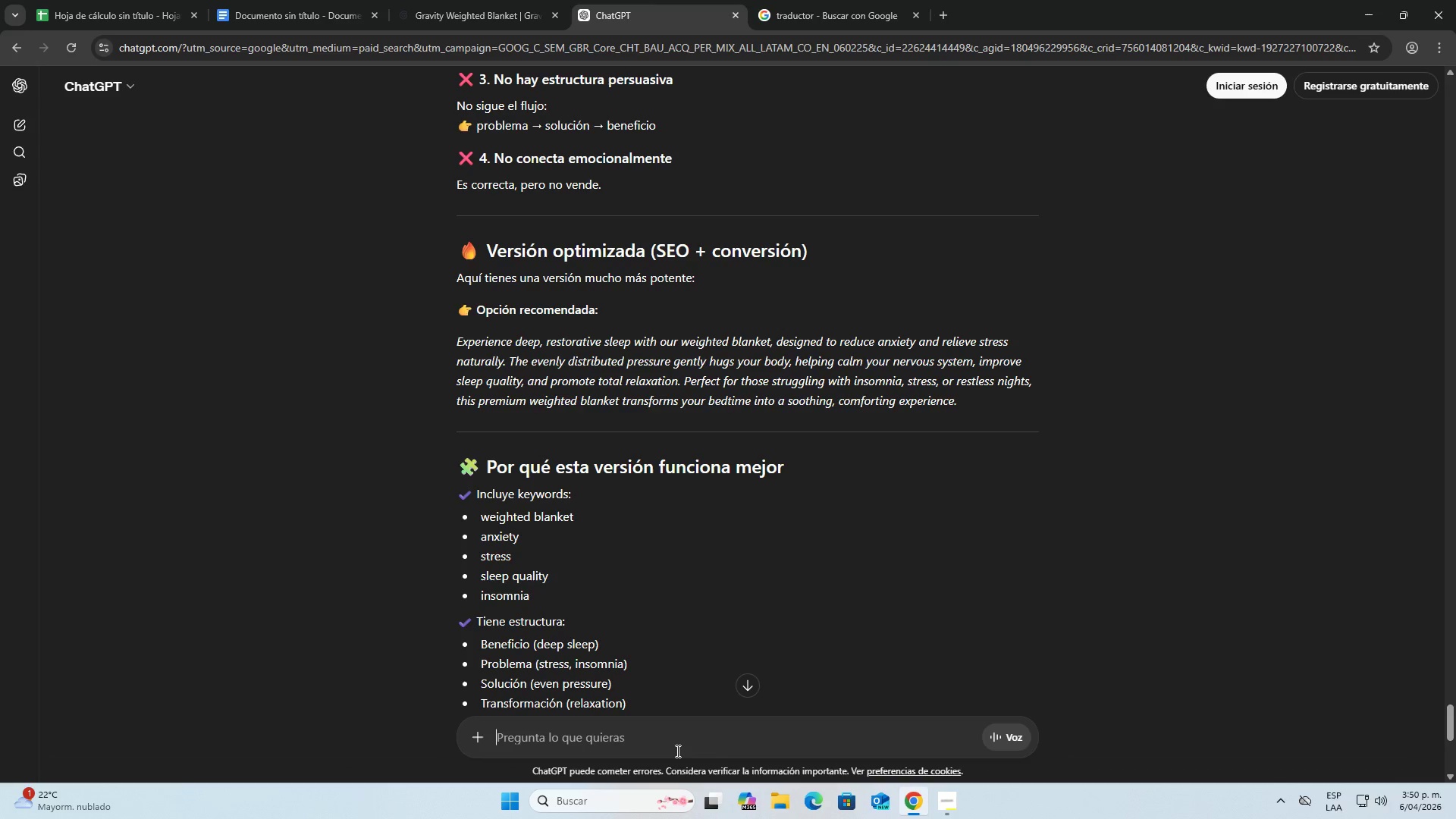 
key(Control+V)
 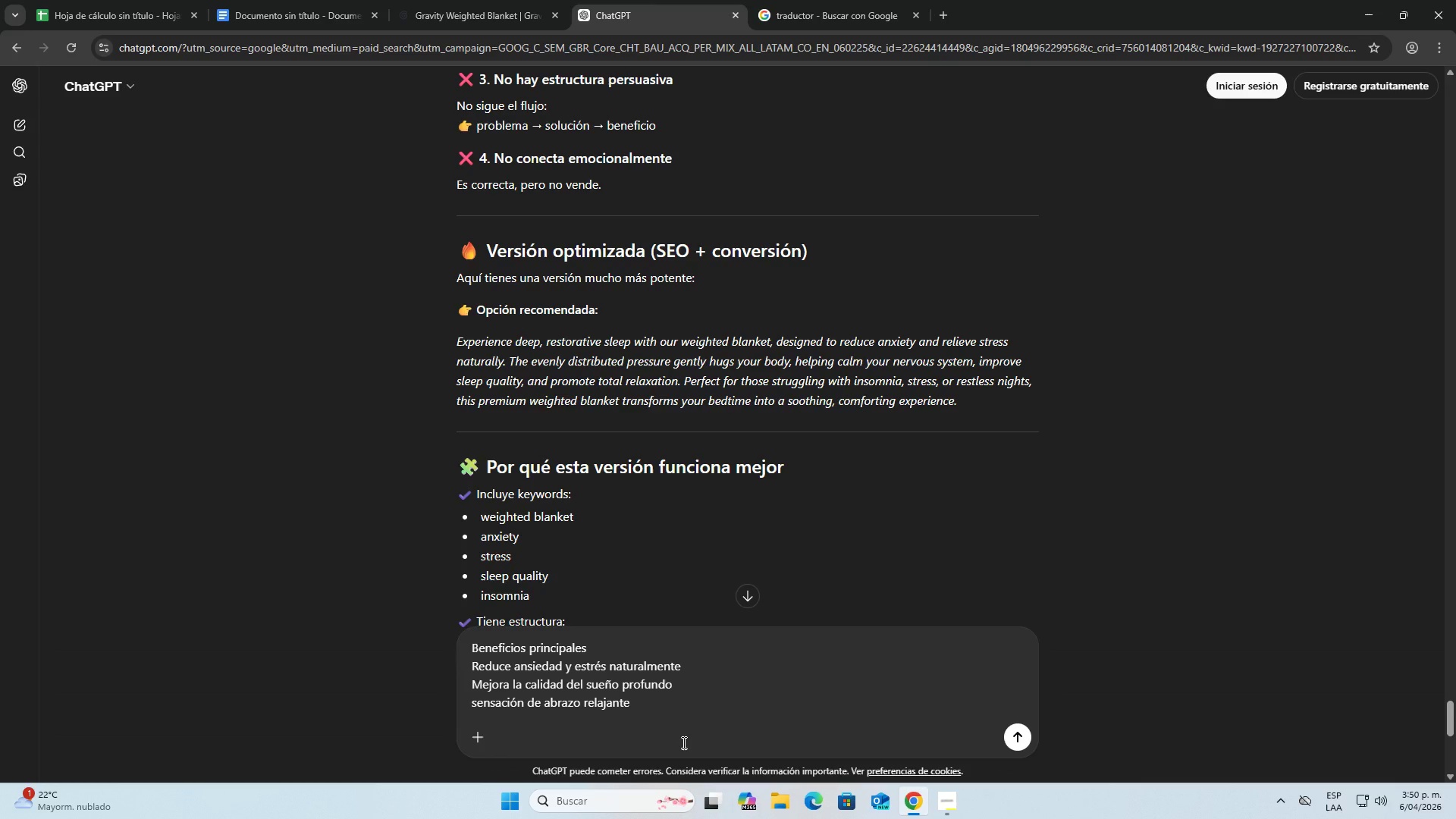 
key(Enter)
 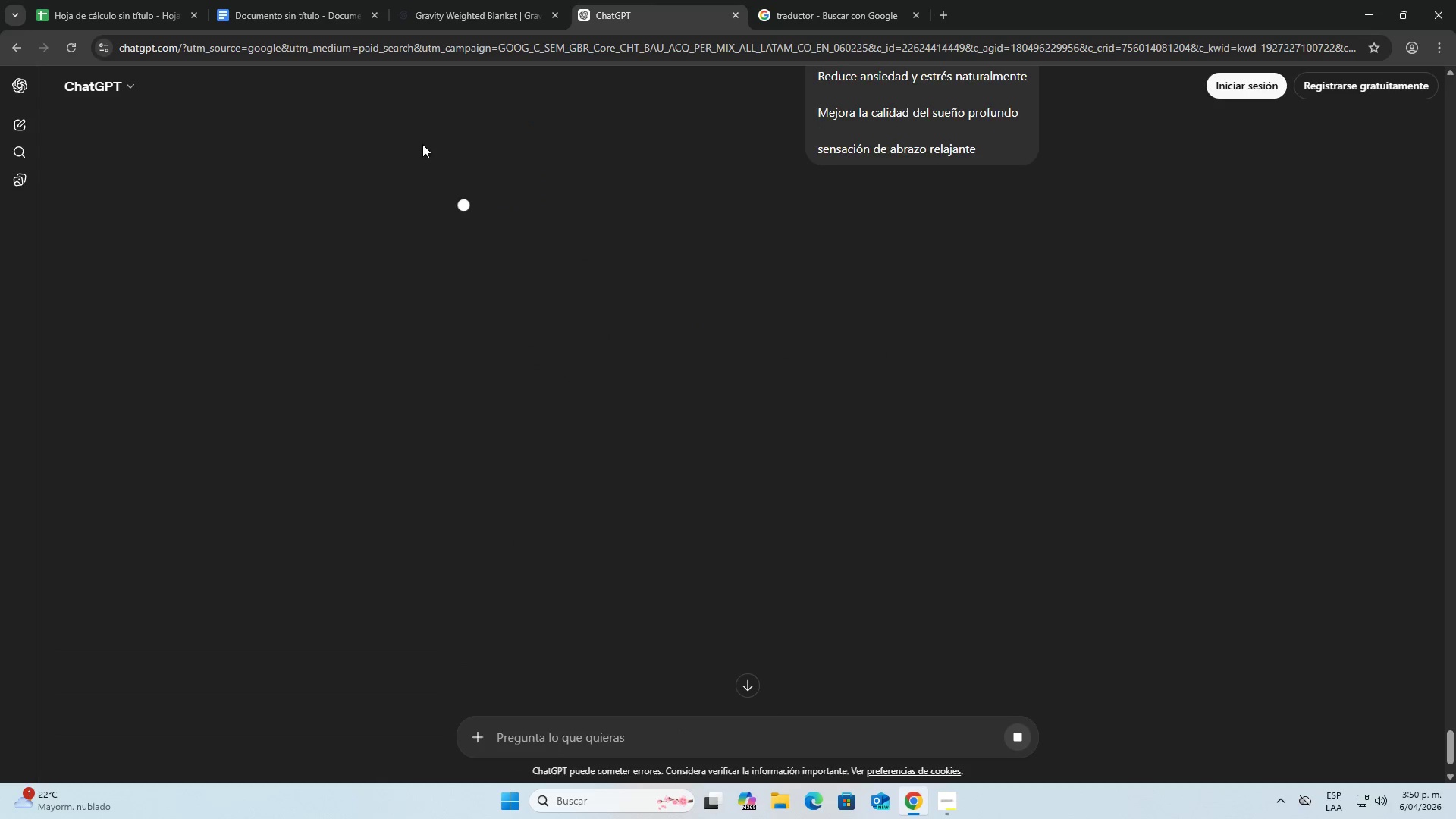 
left_click([281, 0])
 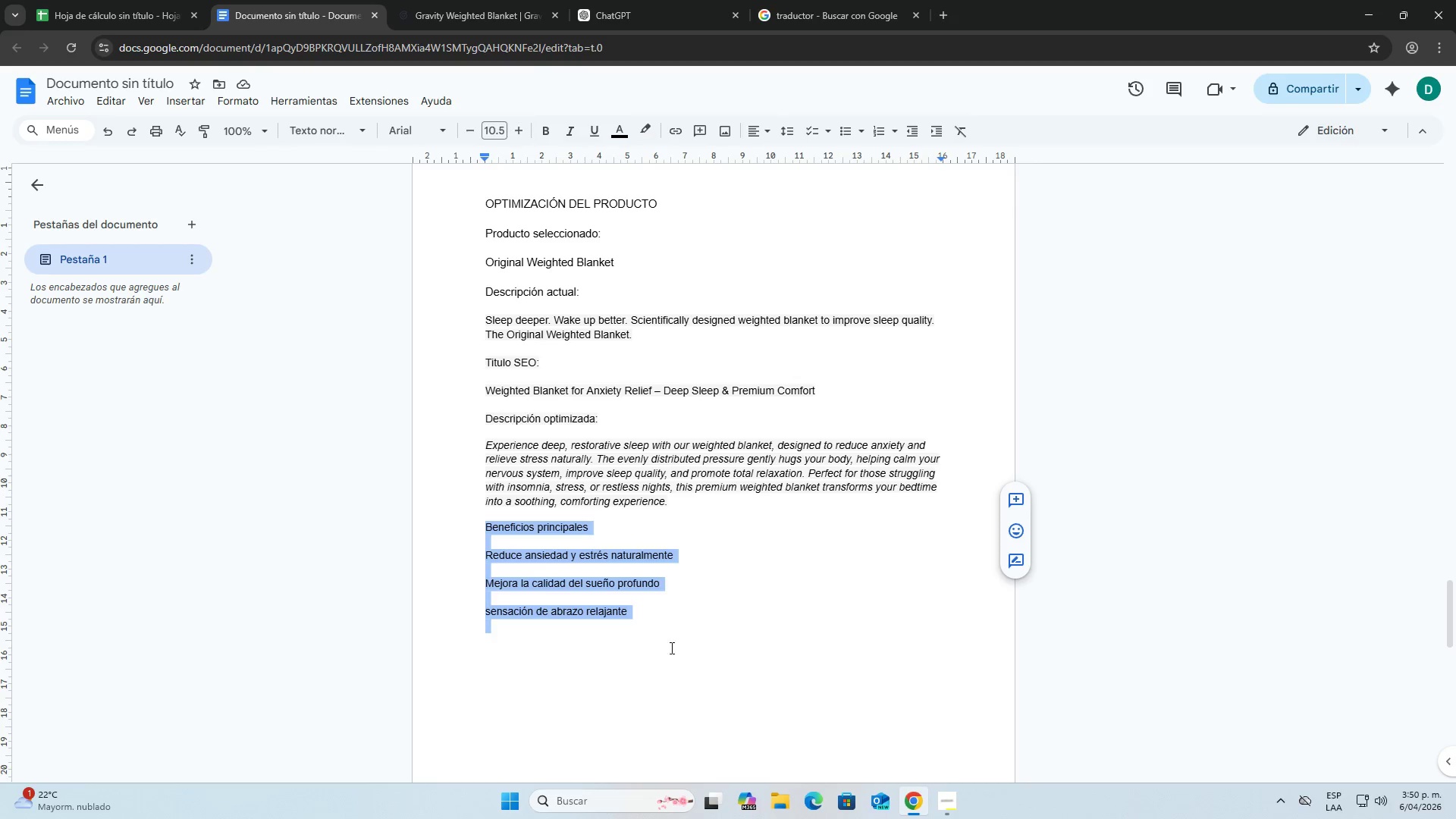 
left_click([641, 608])
 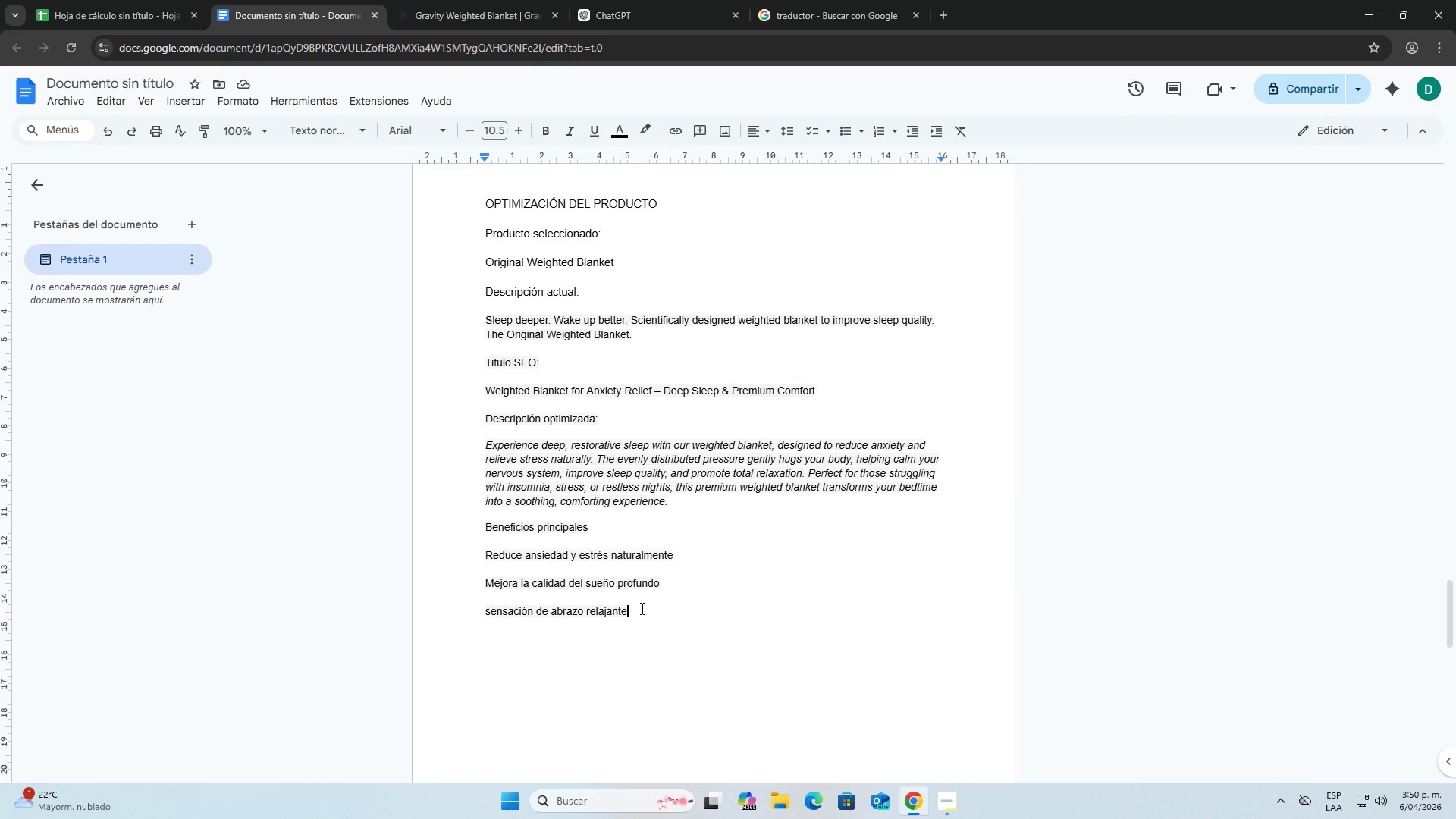 
key(Enter)
 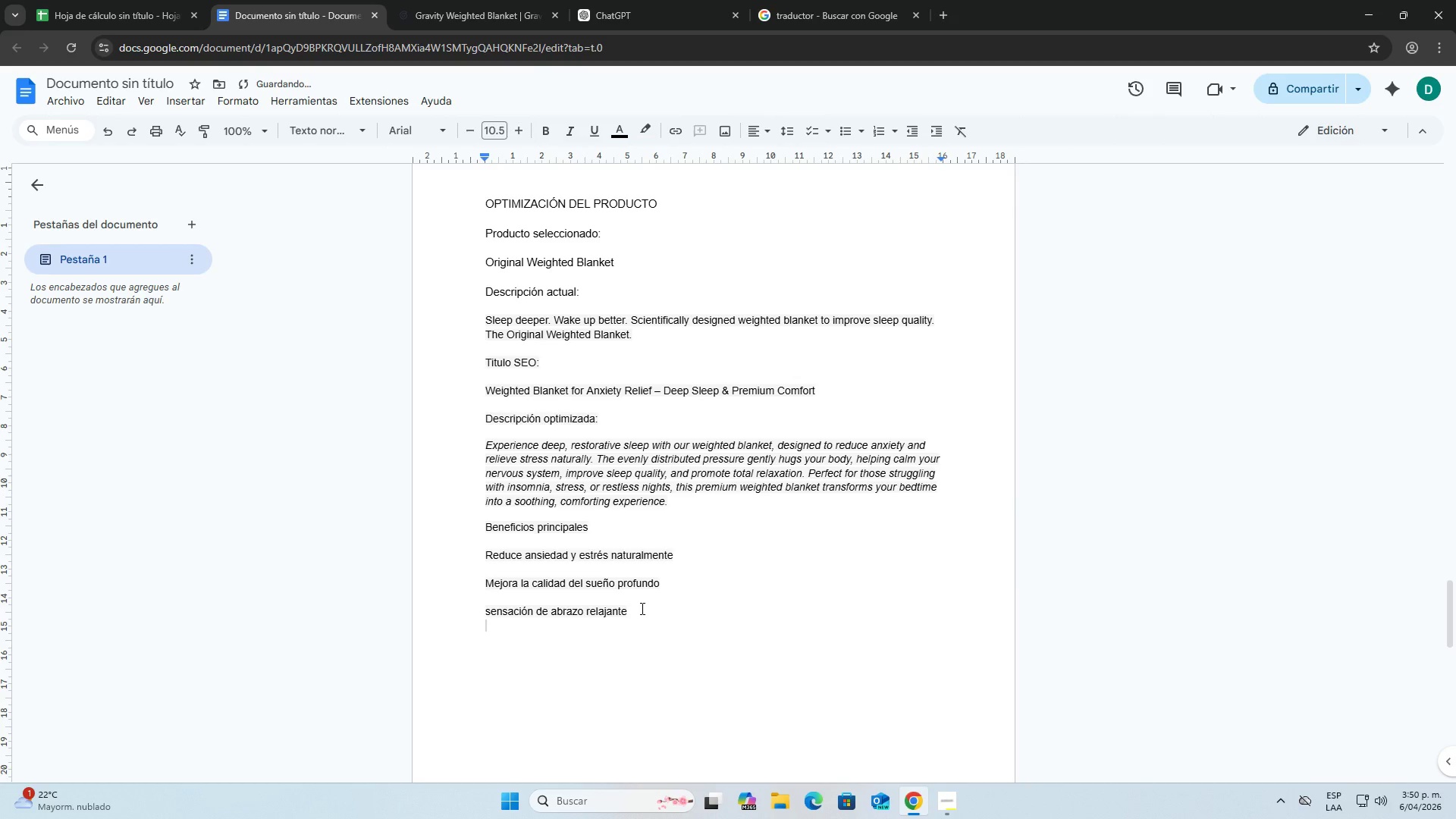 
key(Enter)
 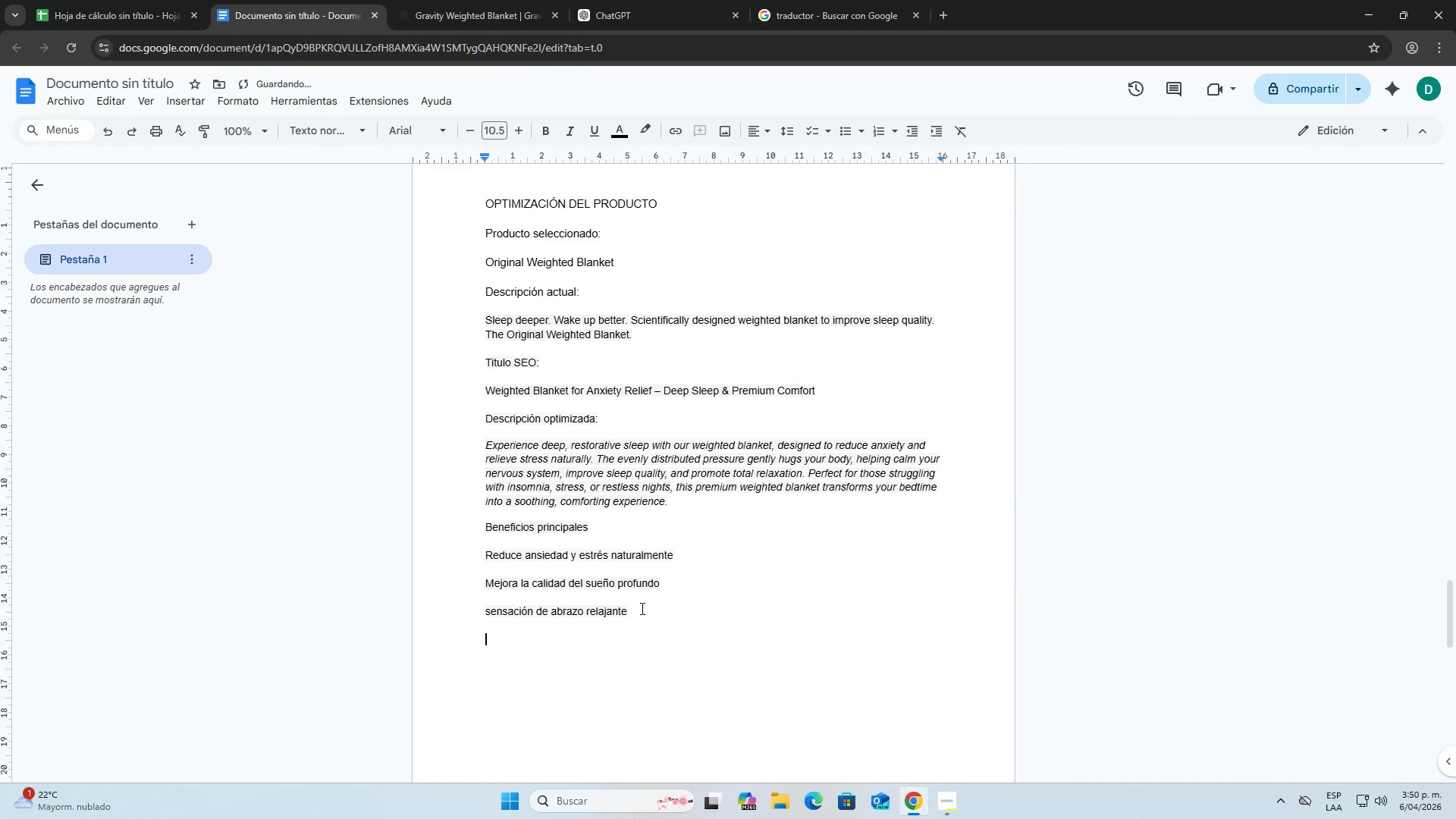 
type(Material tranpirable y comodo )
 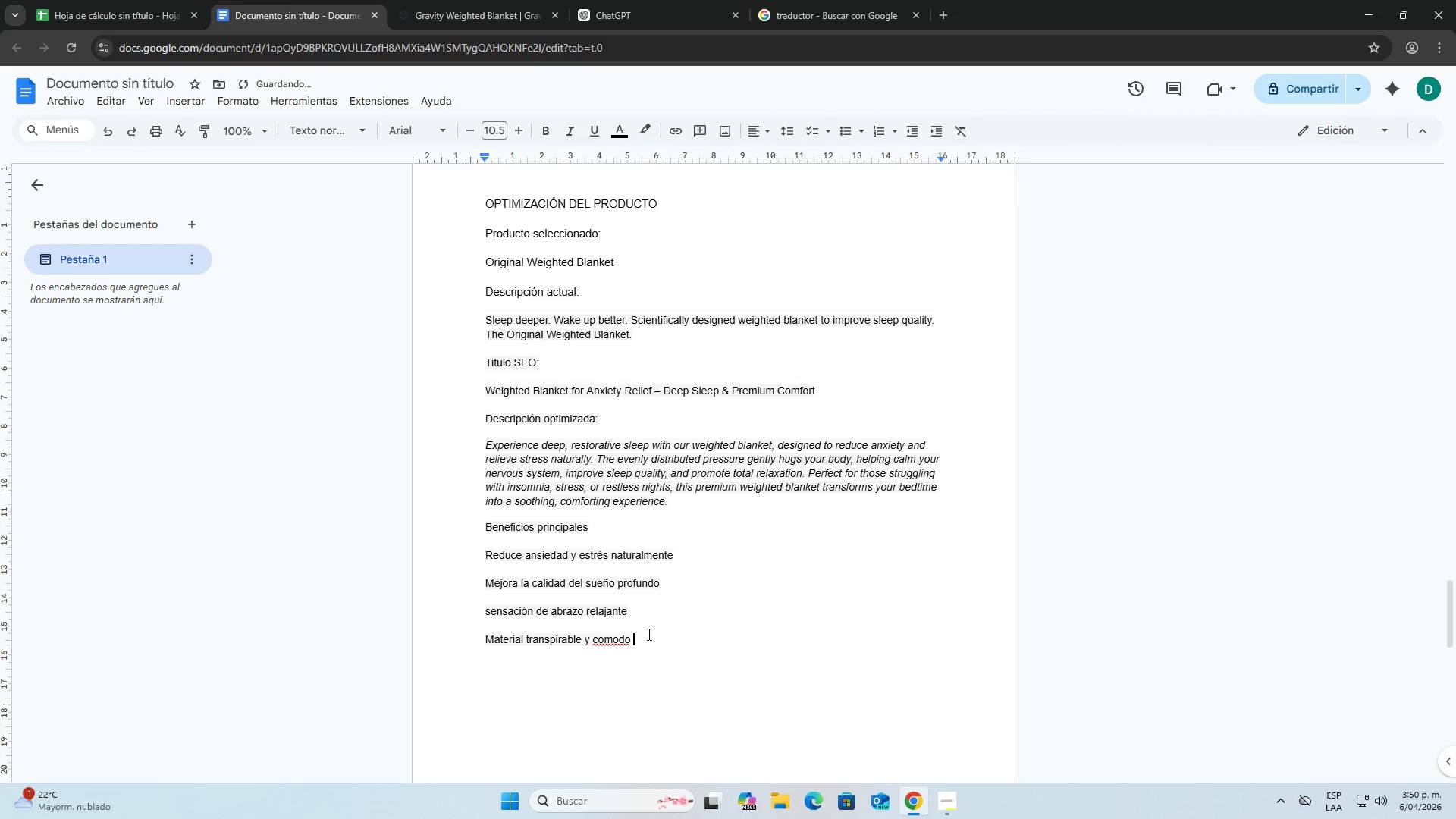 
right_click([626, 634])
 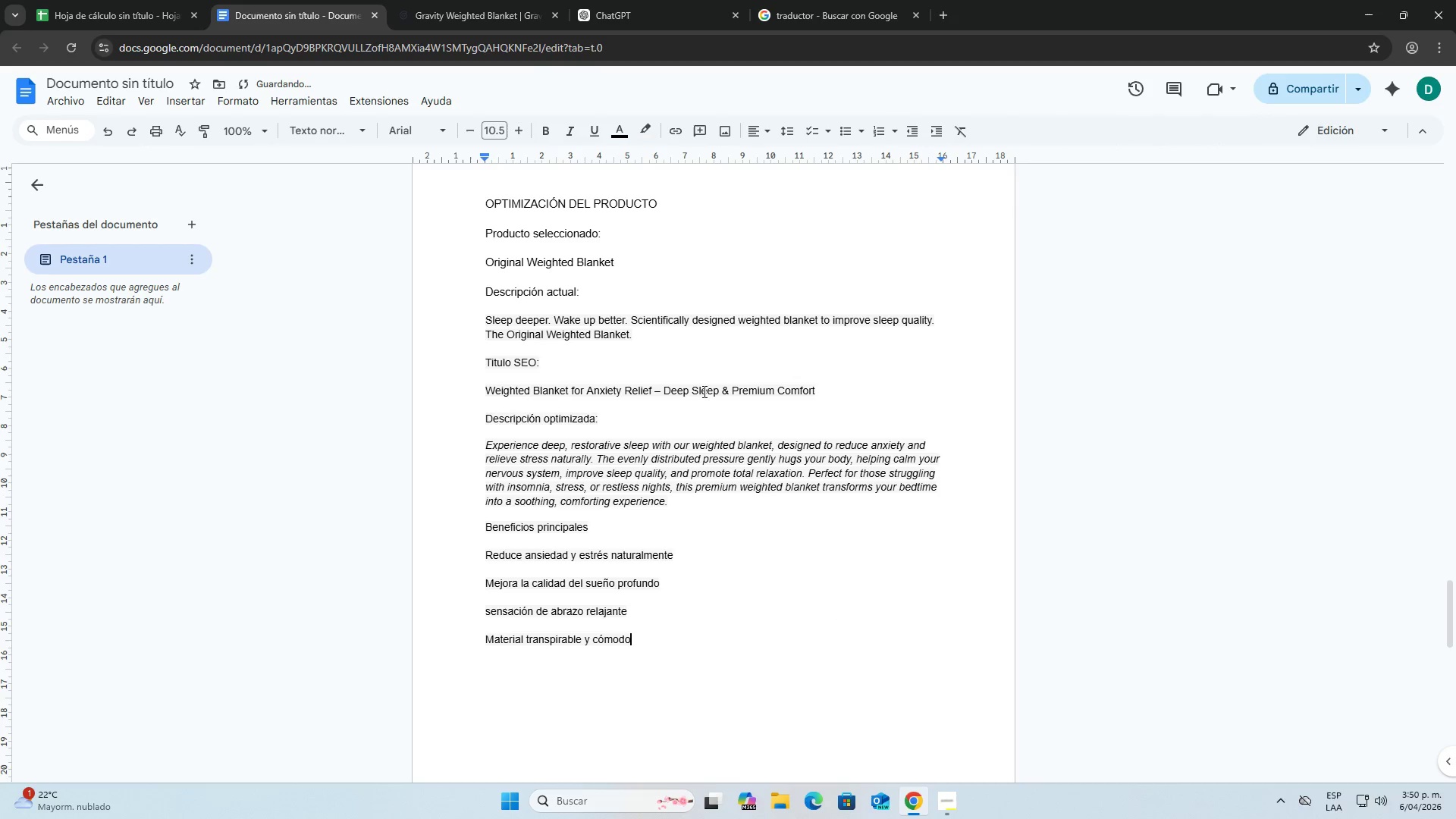 
left_click([672, 0])
 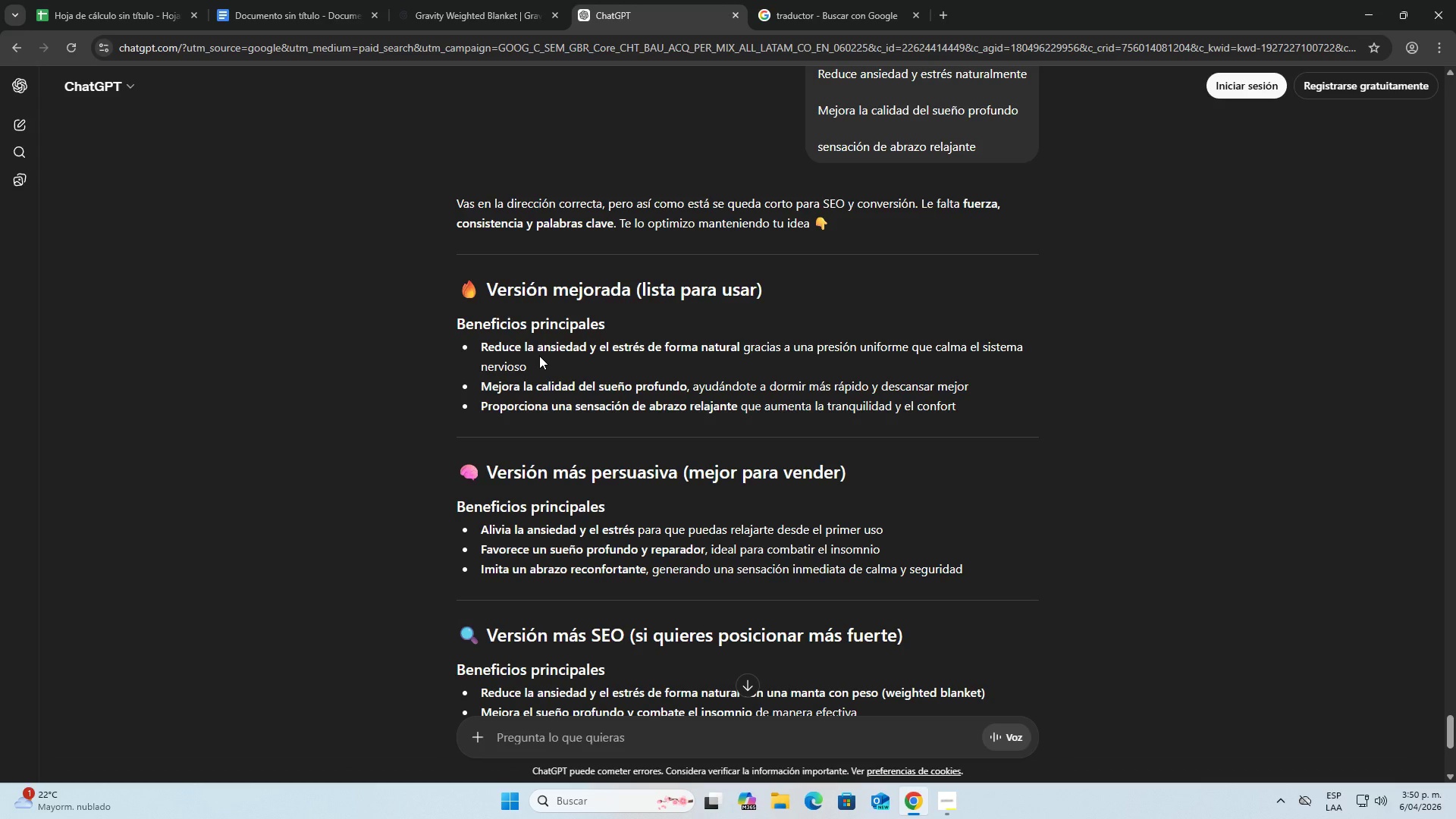 
wait(9.03)
 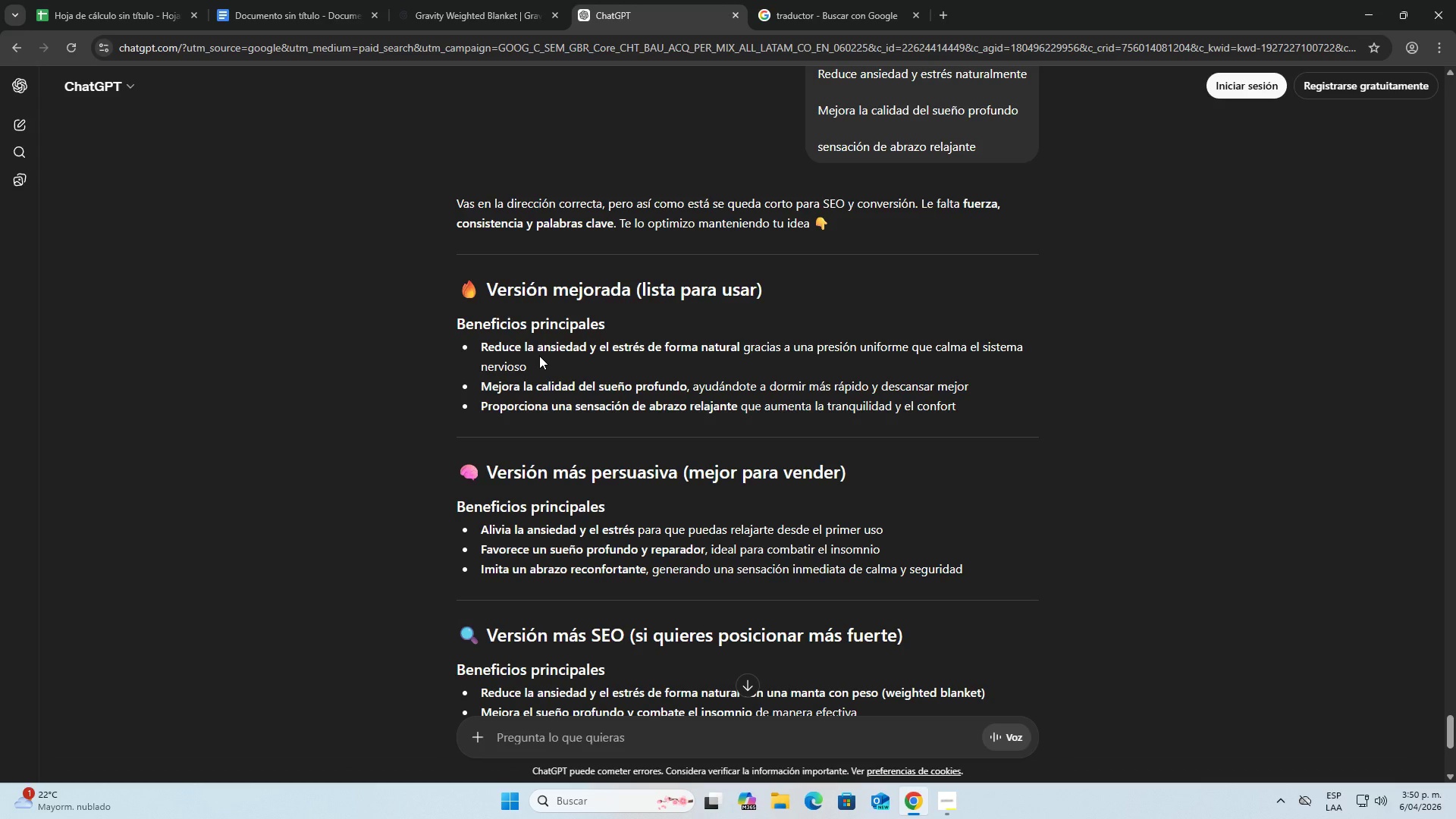 
double_click([297, 0])
 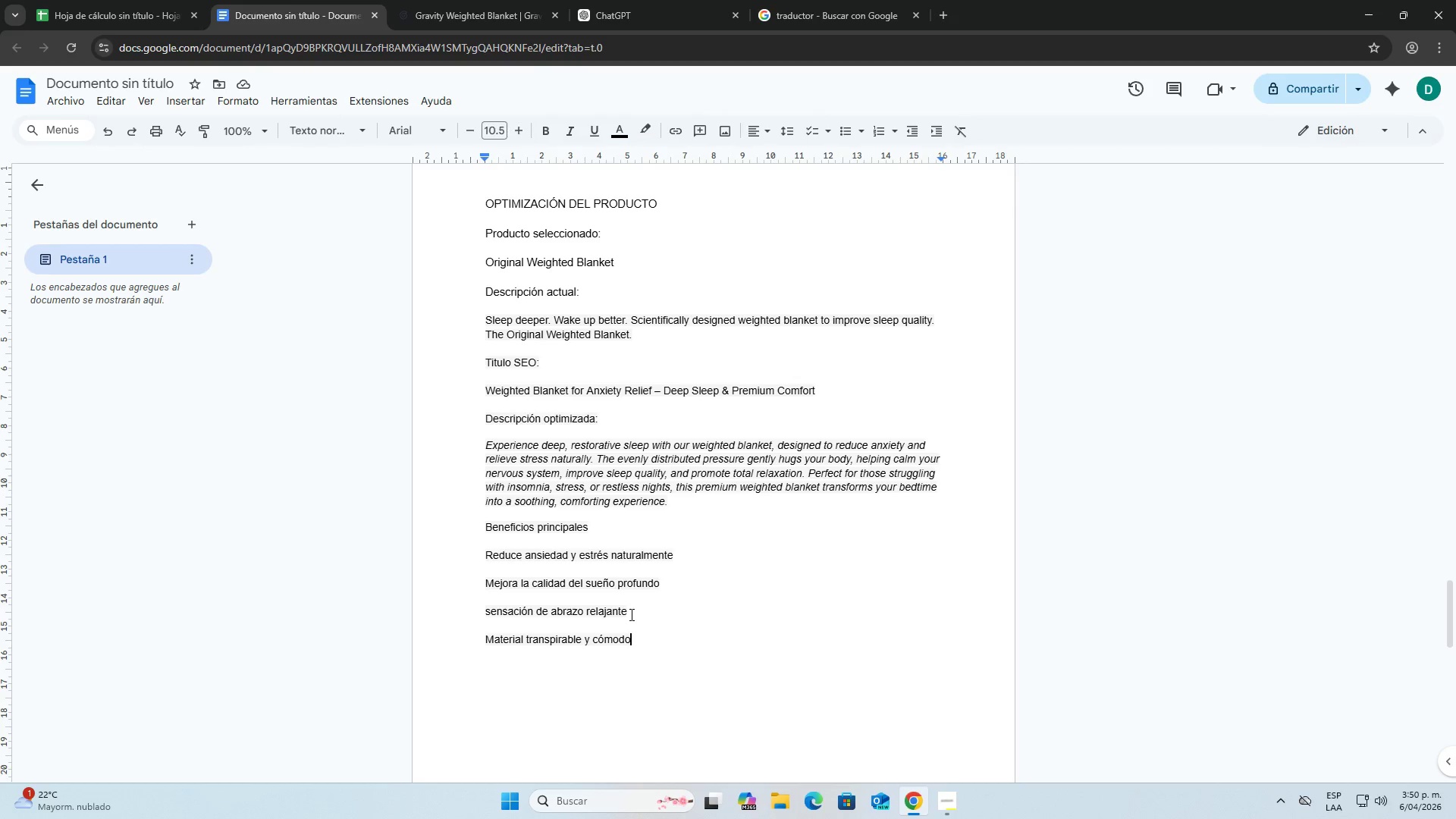 
wait(5.66)
 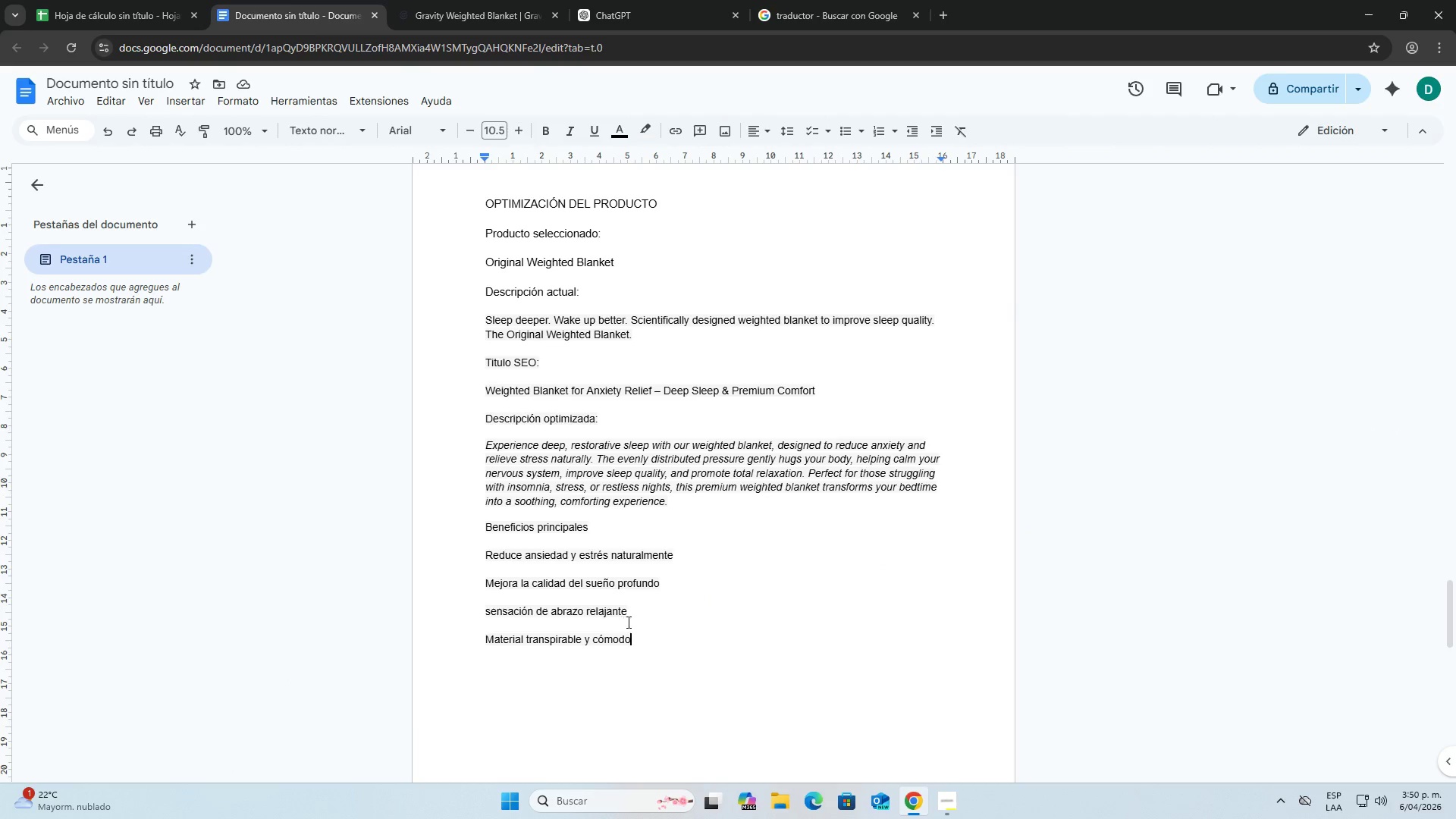 
left_click([659, 0])
 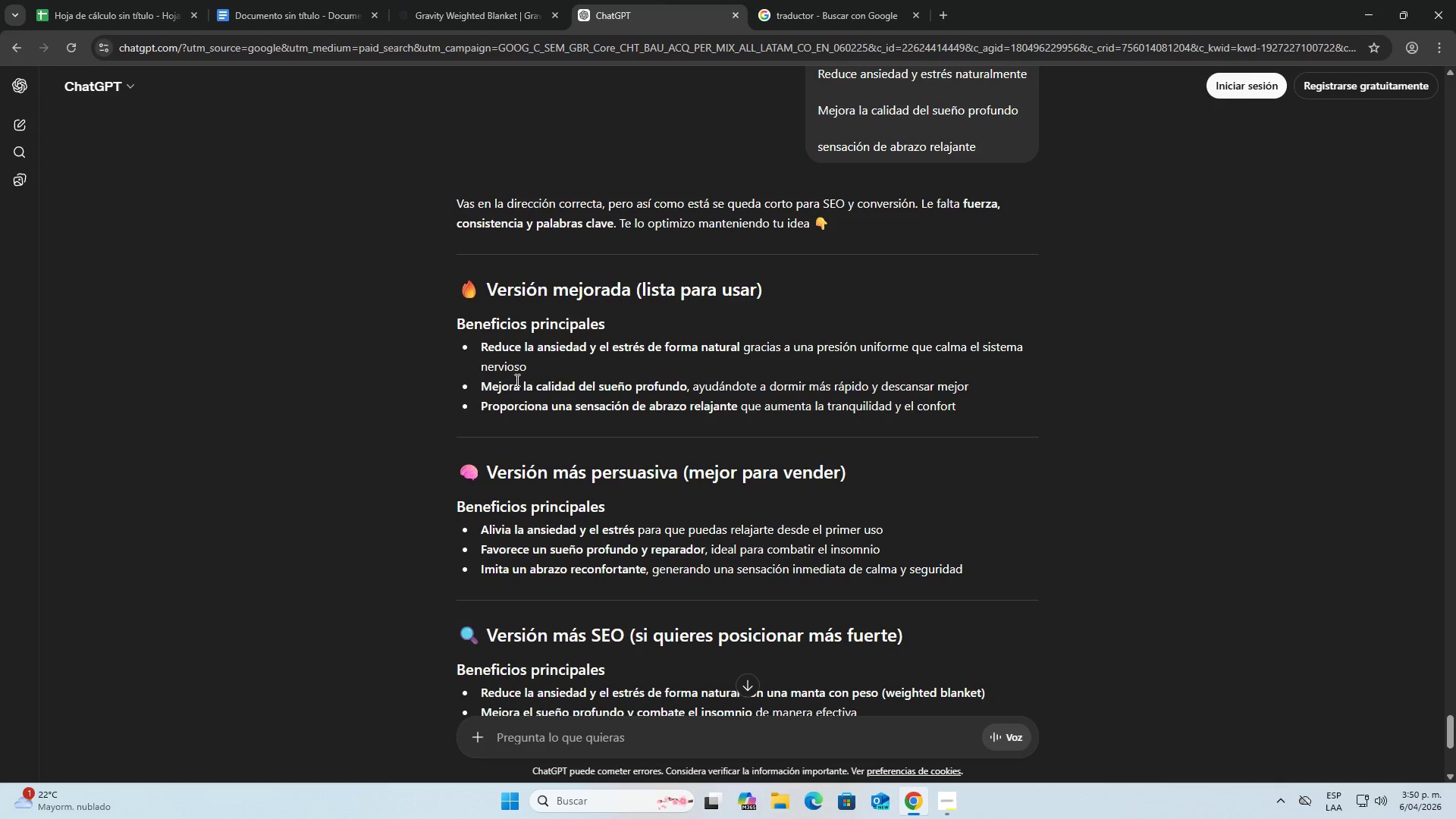 
wait(5.06)
 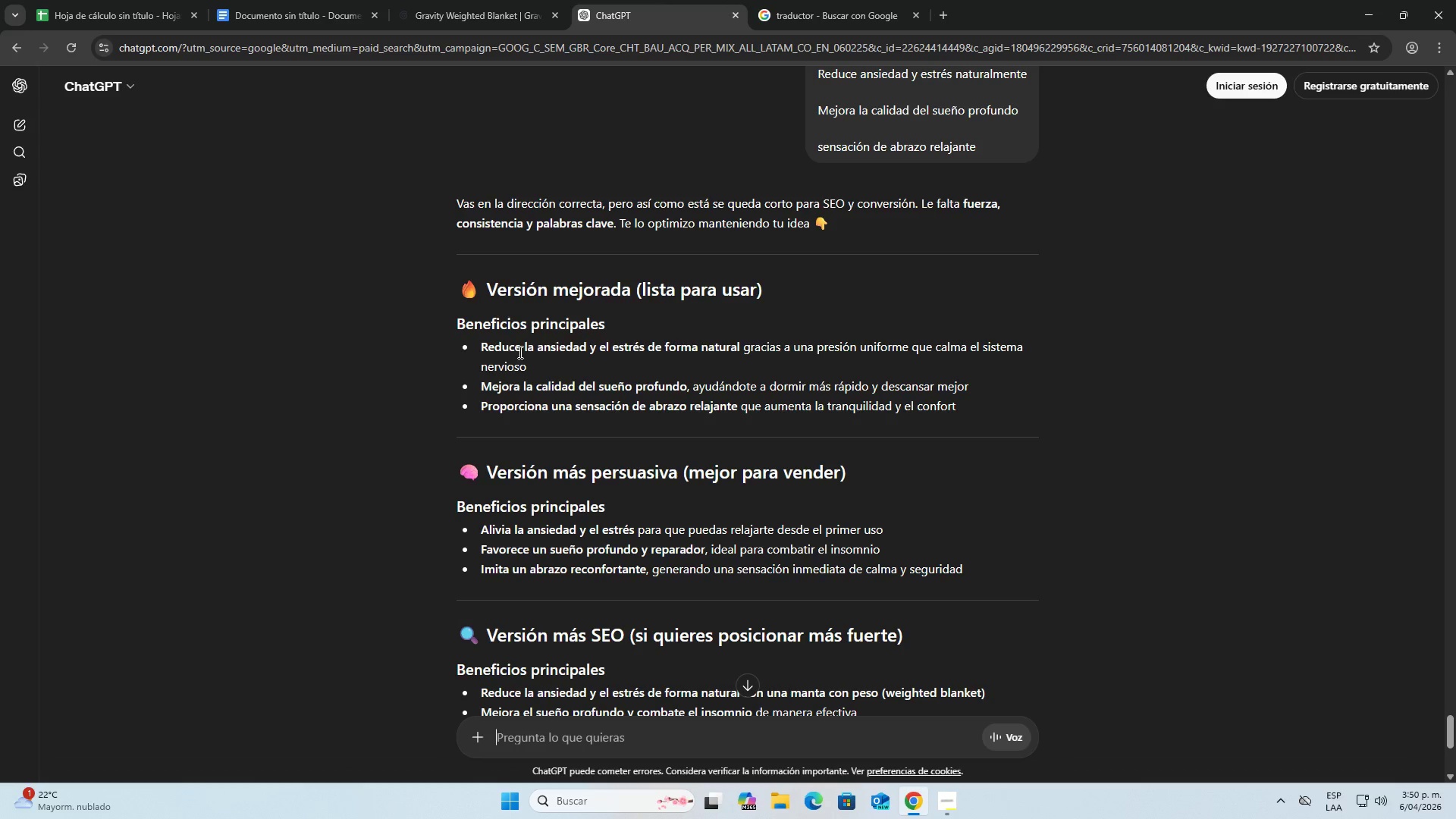 
scroll: coordinate [690, 401], scroll_direction: down, amount: 2.0
 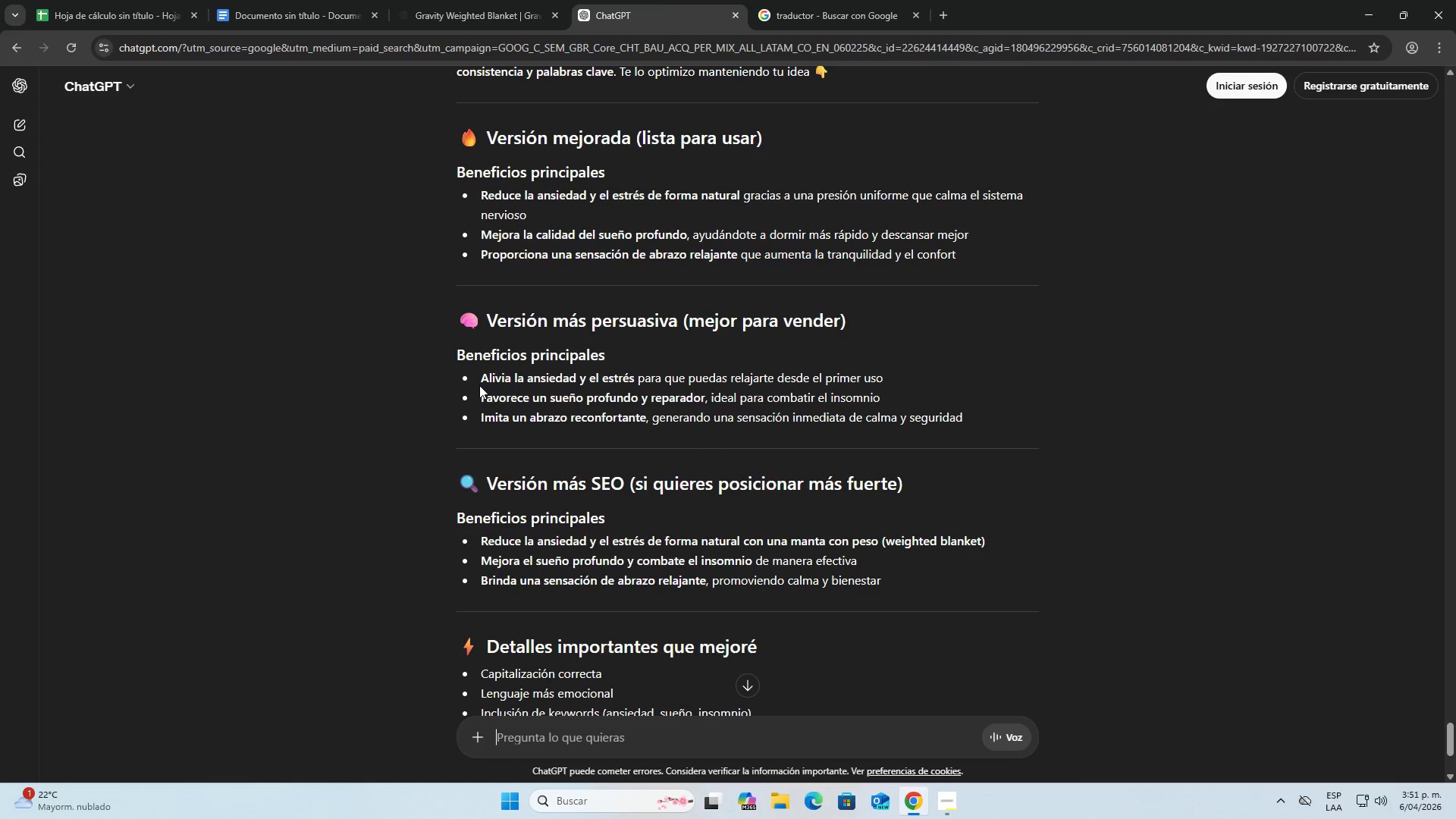 
left_click_drag(start_coordinate=[479, 383], to_coordinate=[988, 420])
 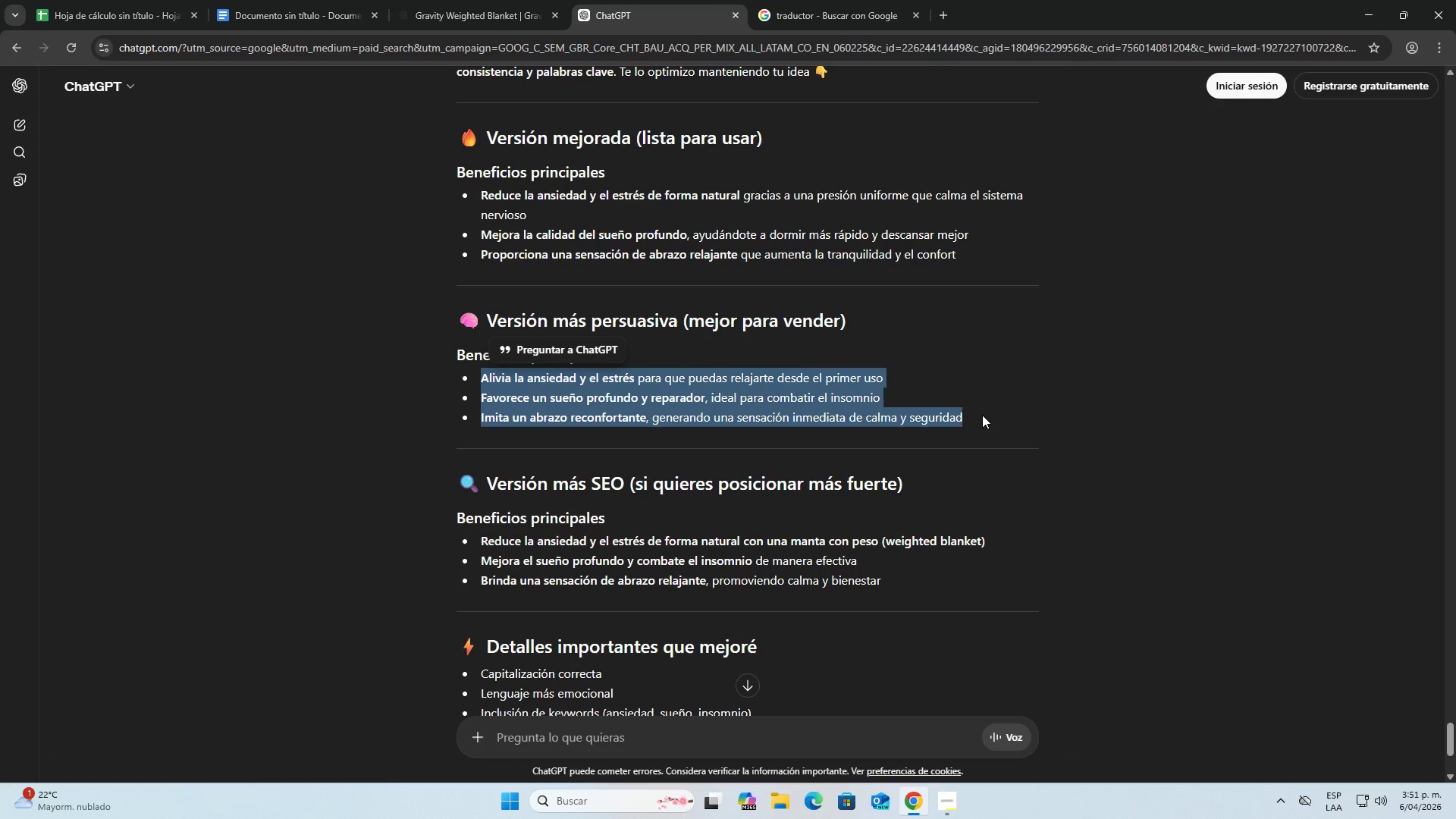 
key(Control+C)
 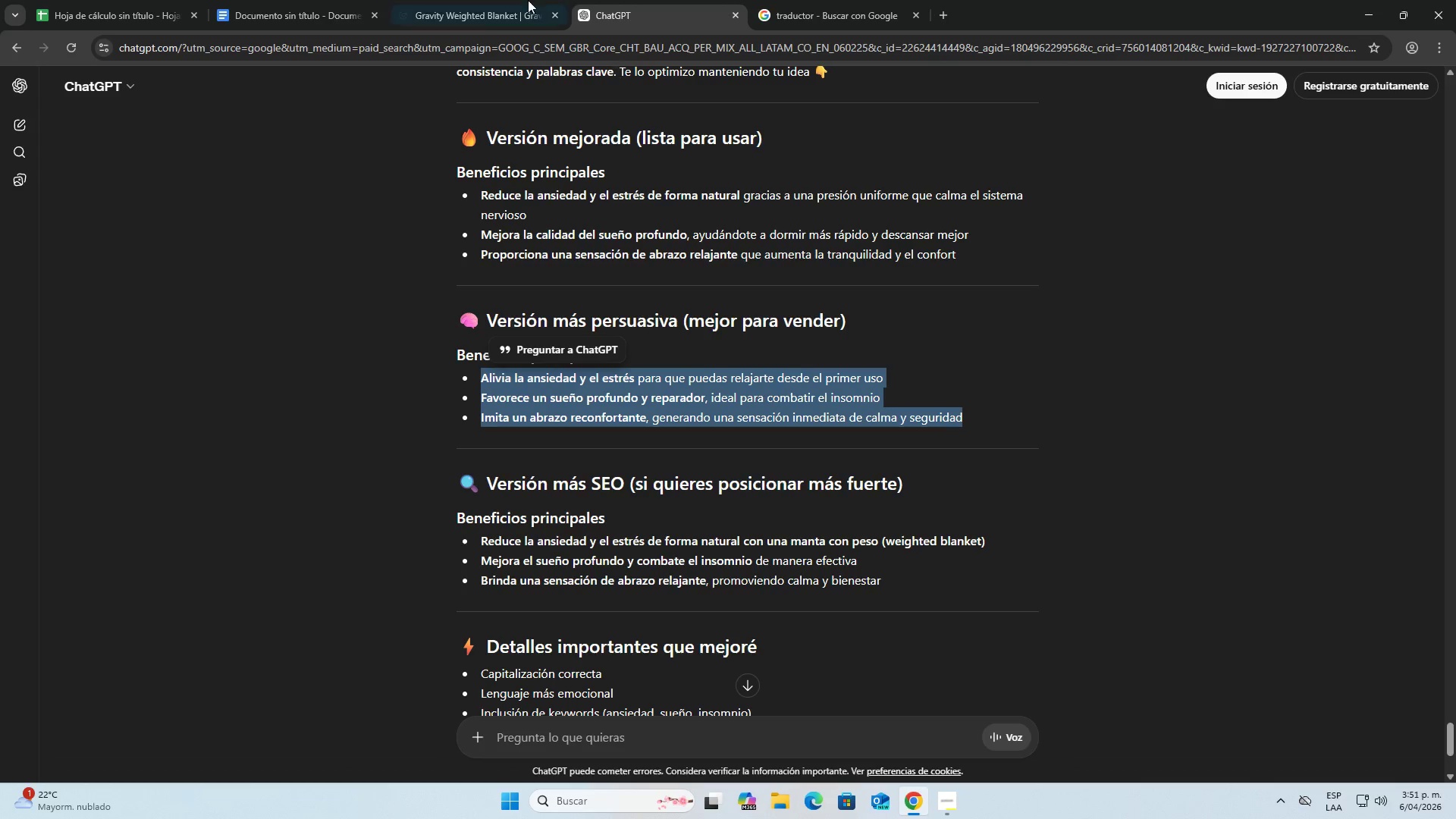 
left_click([495, 0])
 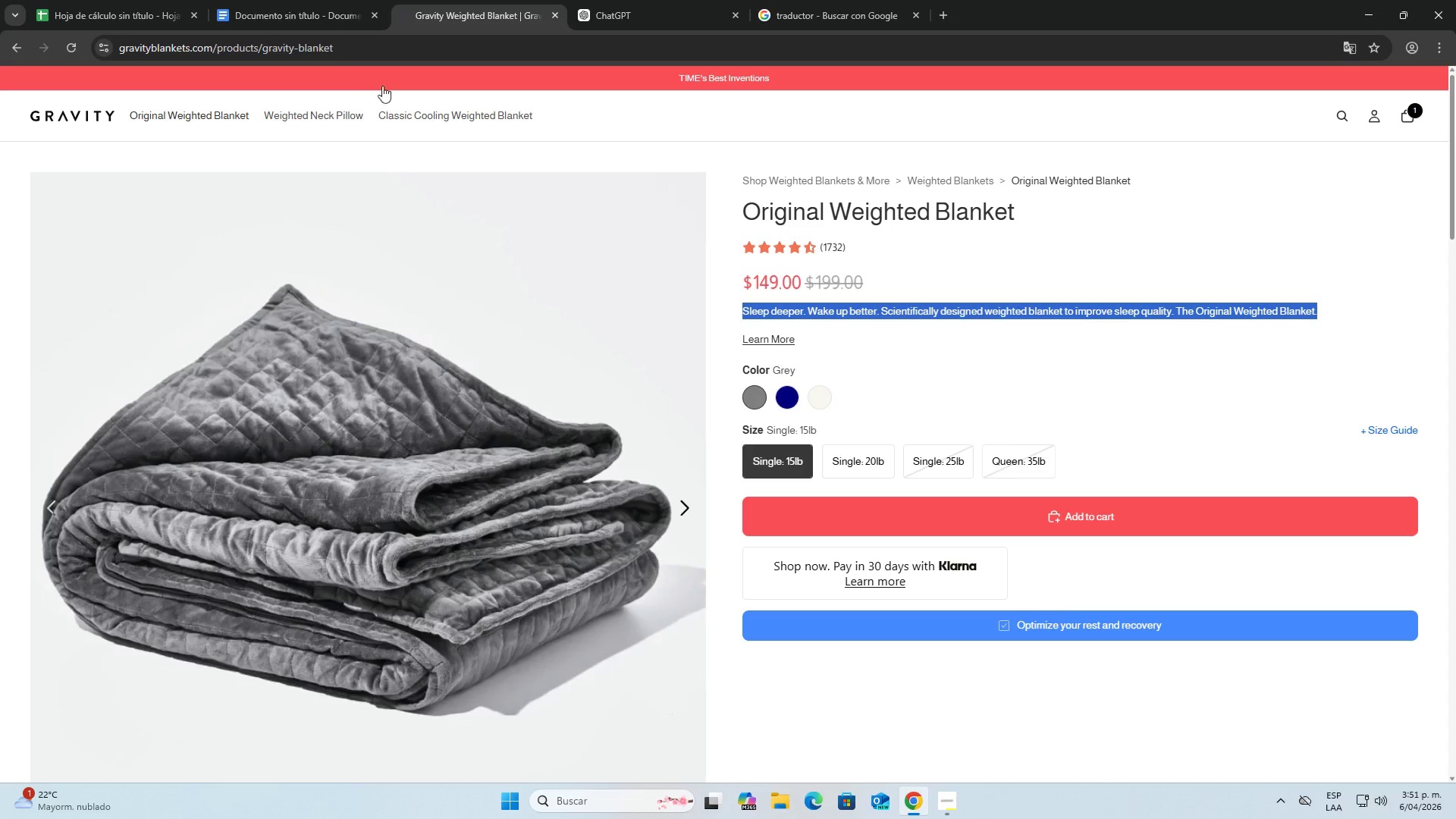 
left_click([264, 0])
 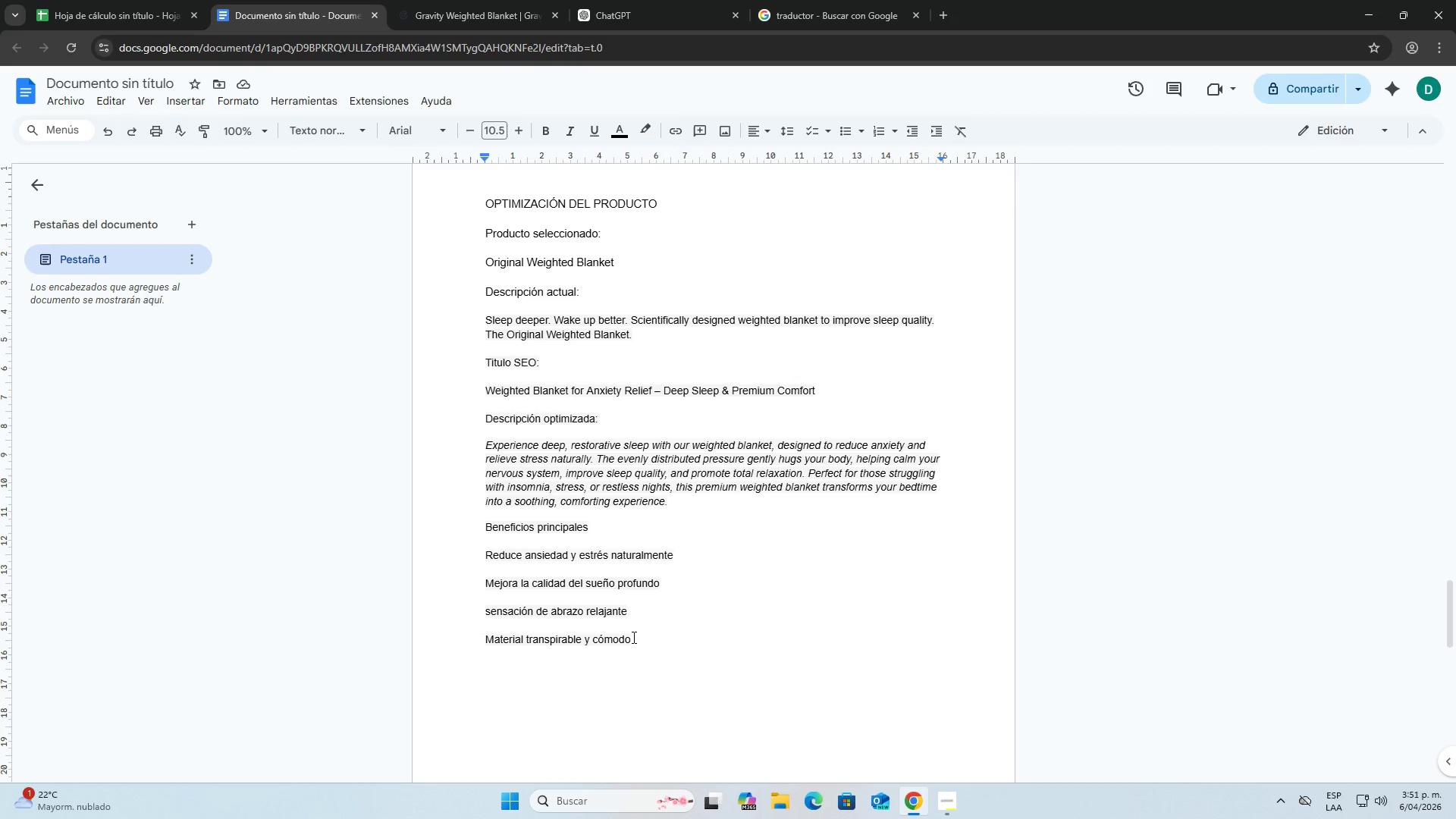 
left_click_drag(start_coordinate=[632, 637], to_coordinate=[485, 554])
 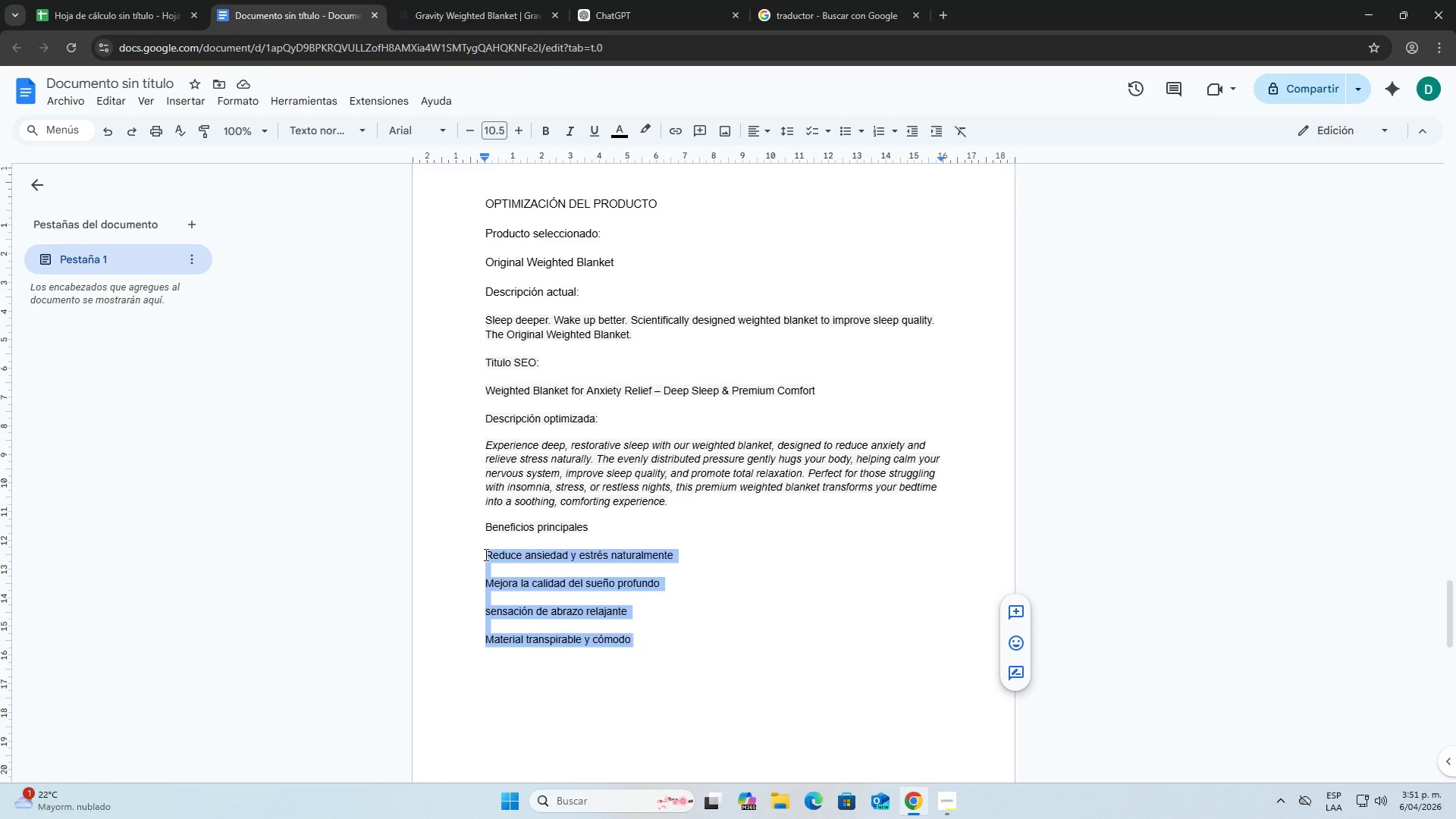 
key(Control+ControlLeft)
 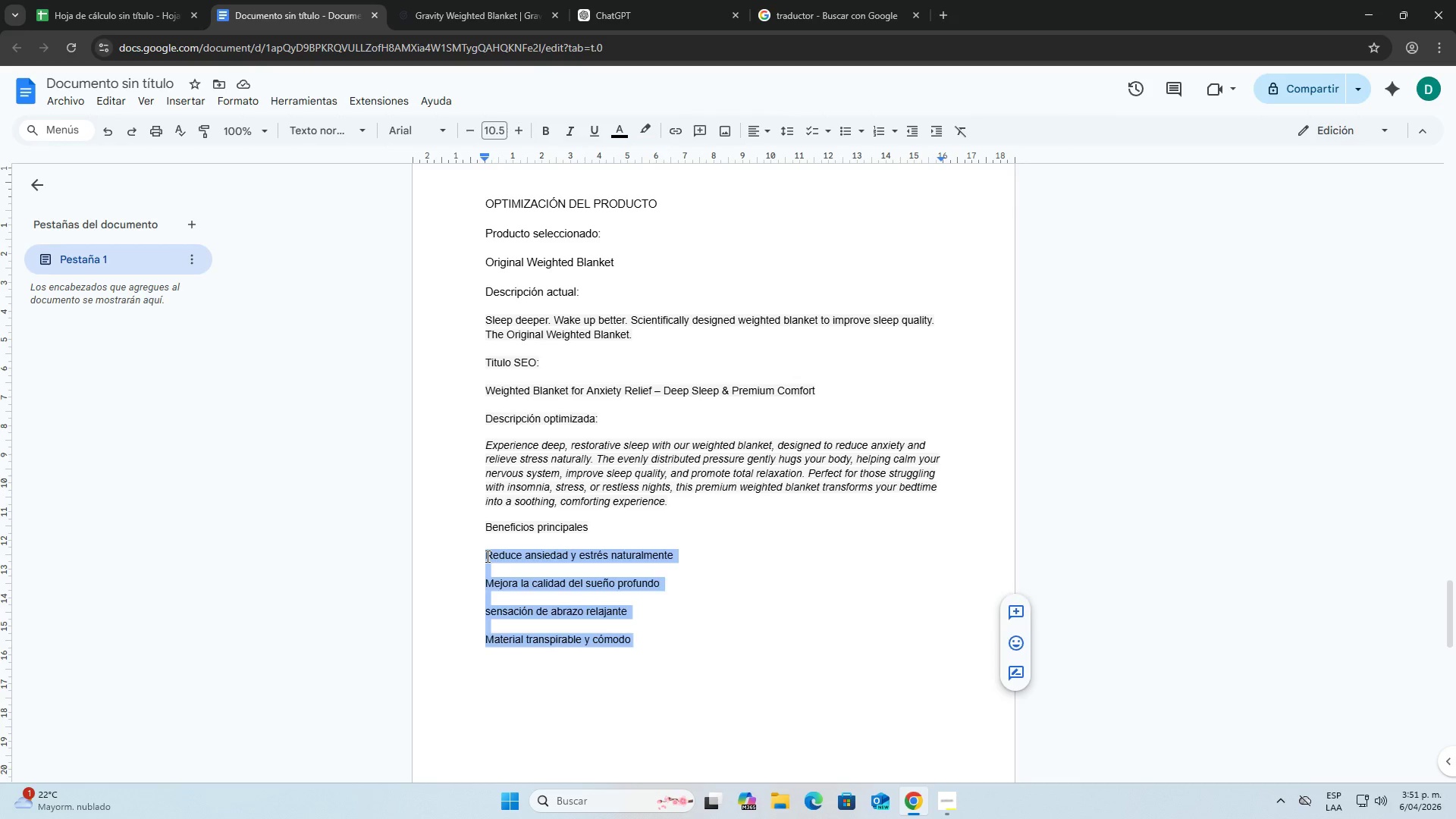 
key(Control+V)
 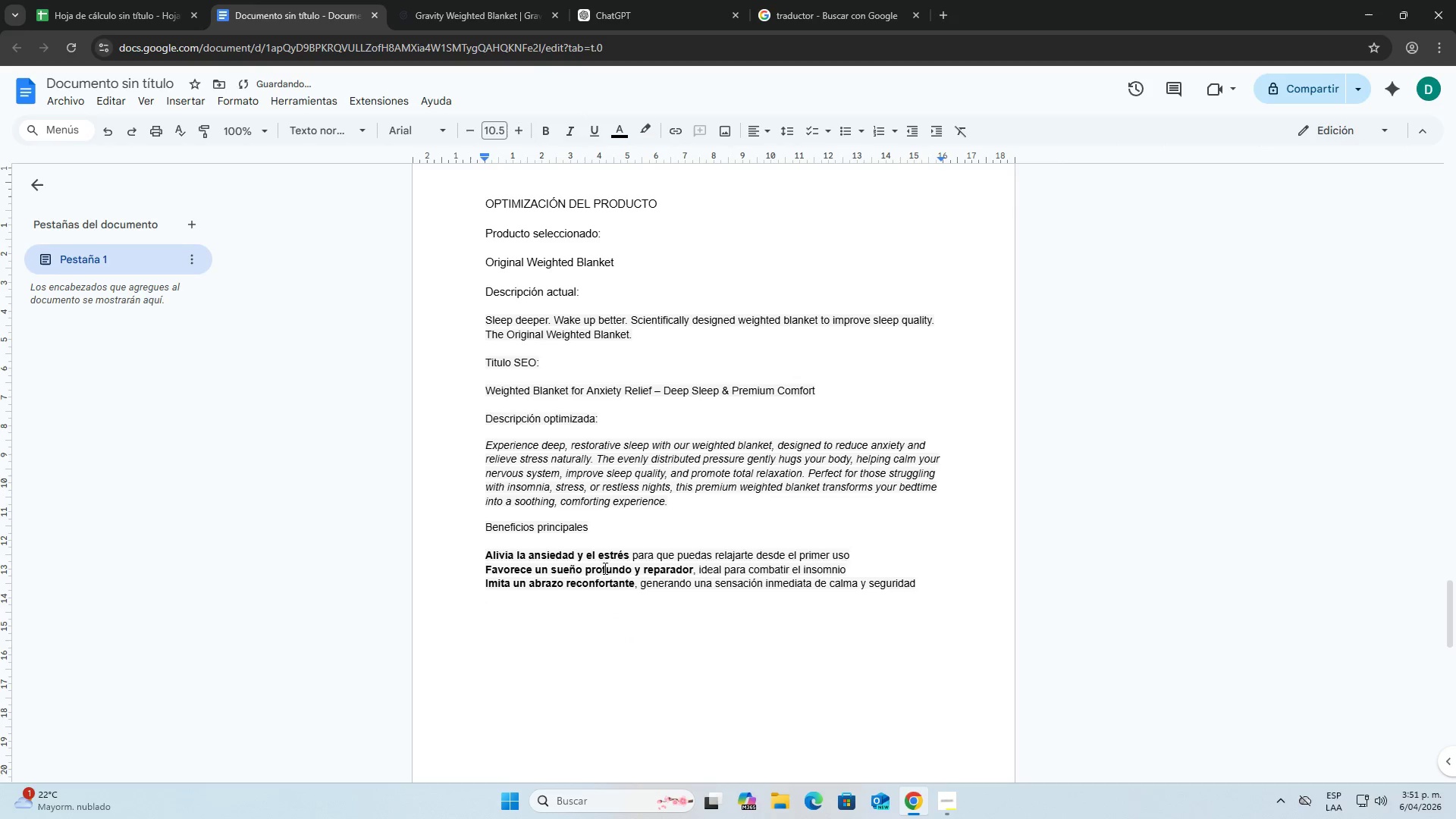 
left_click([622, 555])
 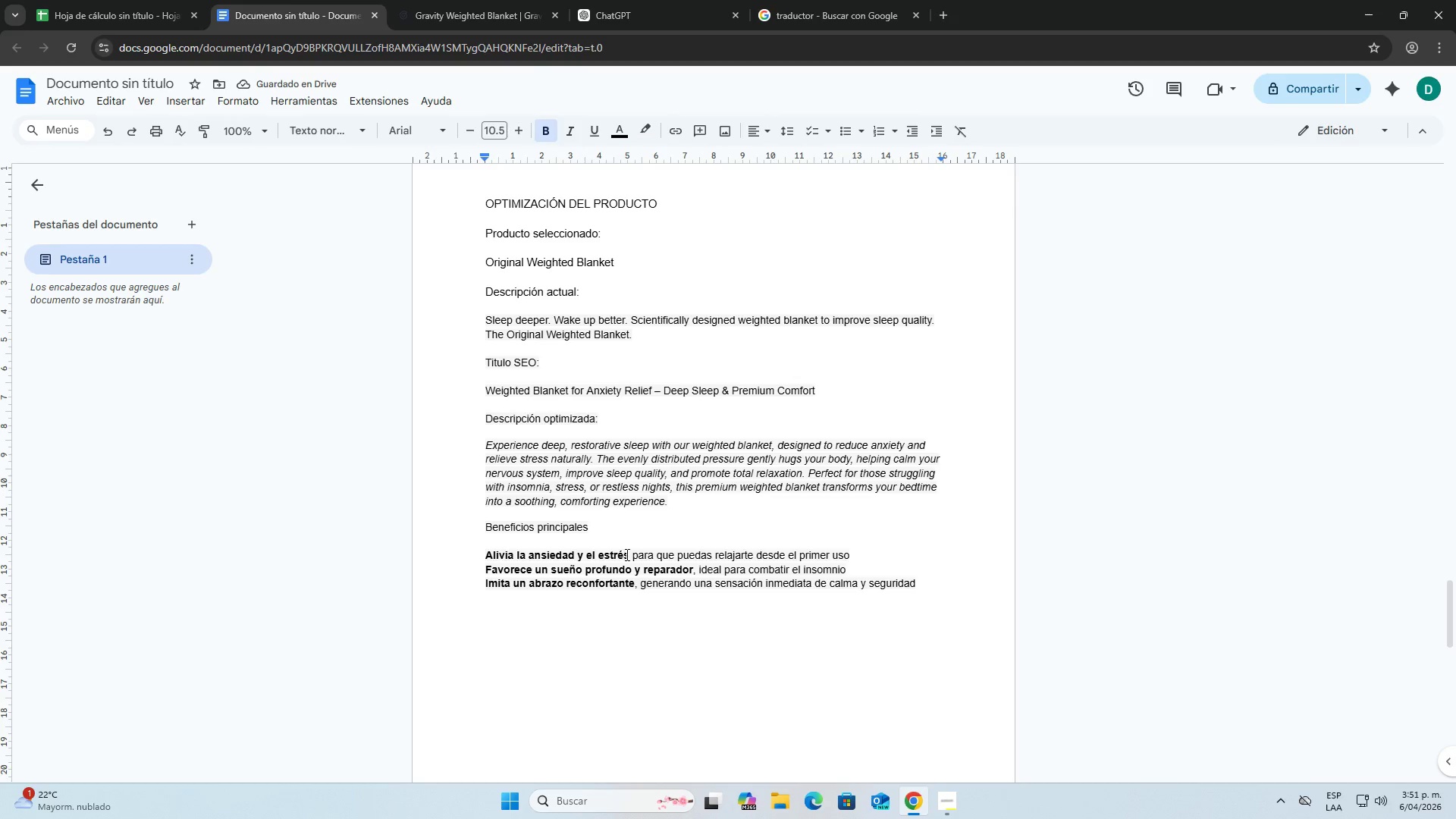 
left_click_drag(start_coordinate=[629, 554], to_coordinate=[476, 559])
 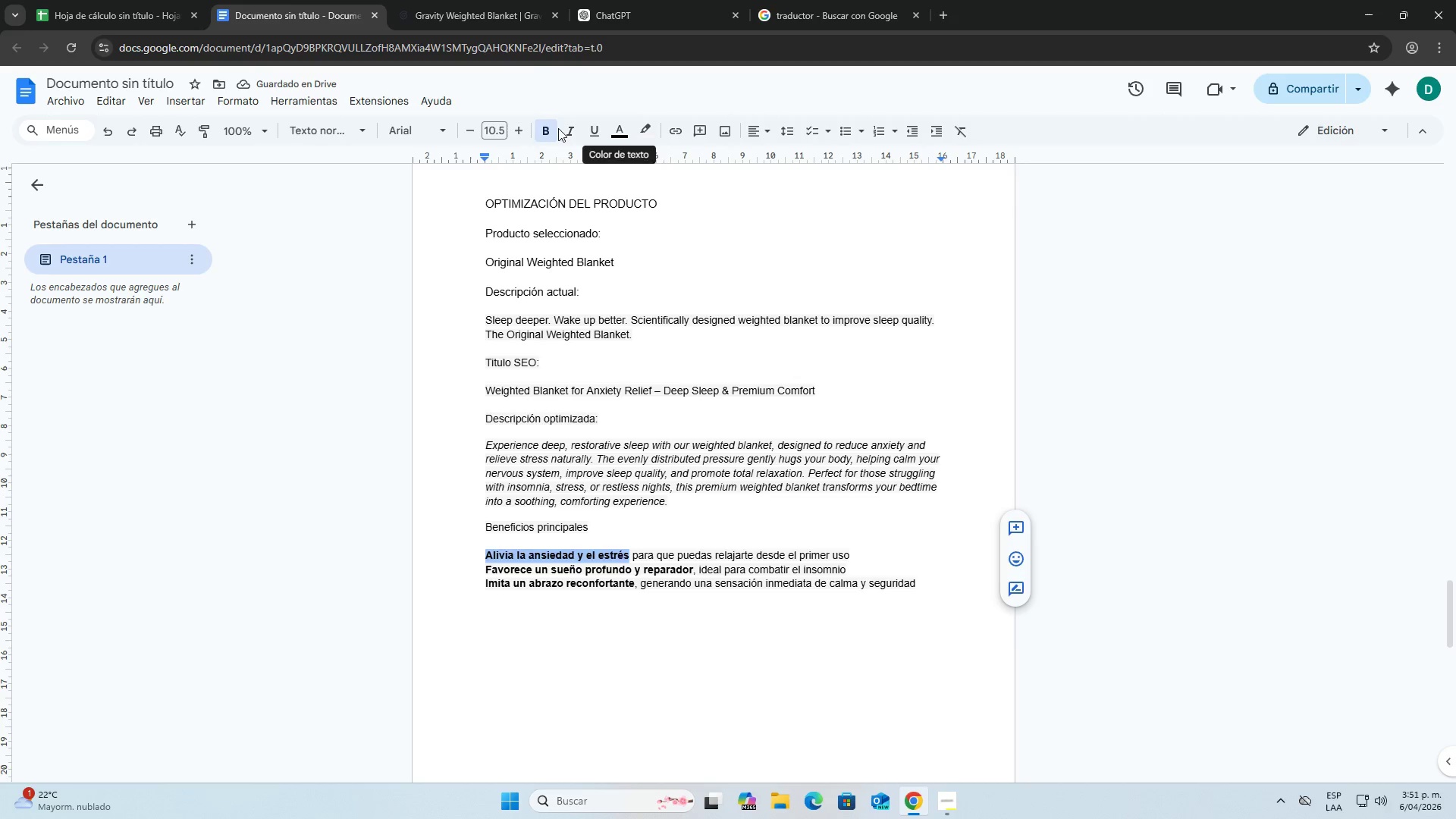 
left_click([551, 129])
 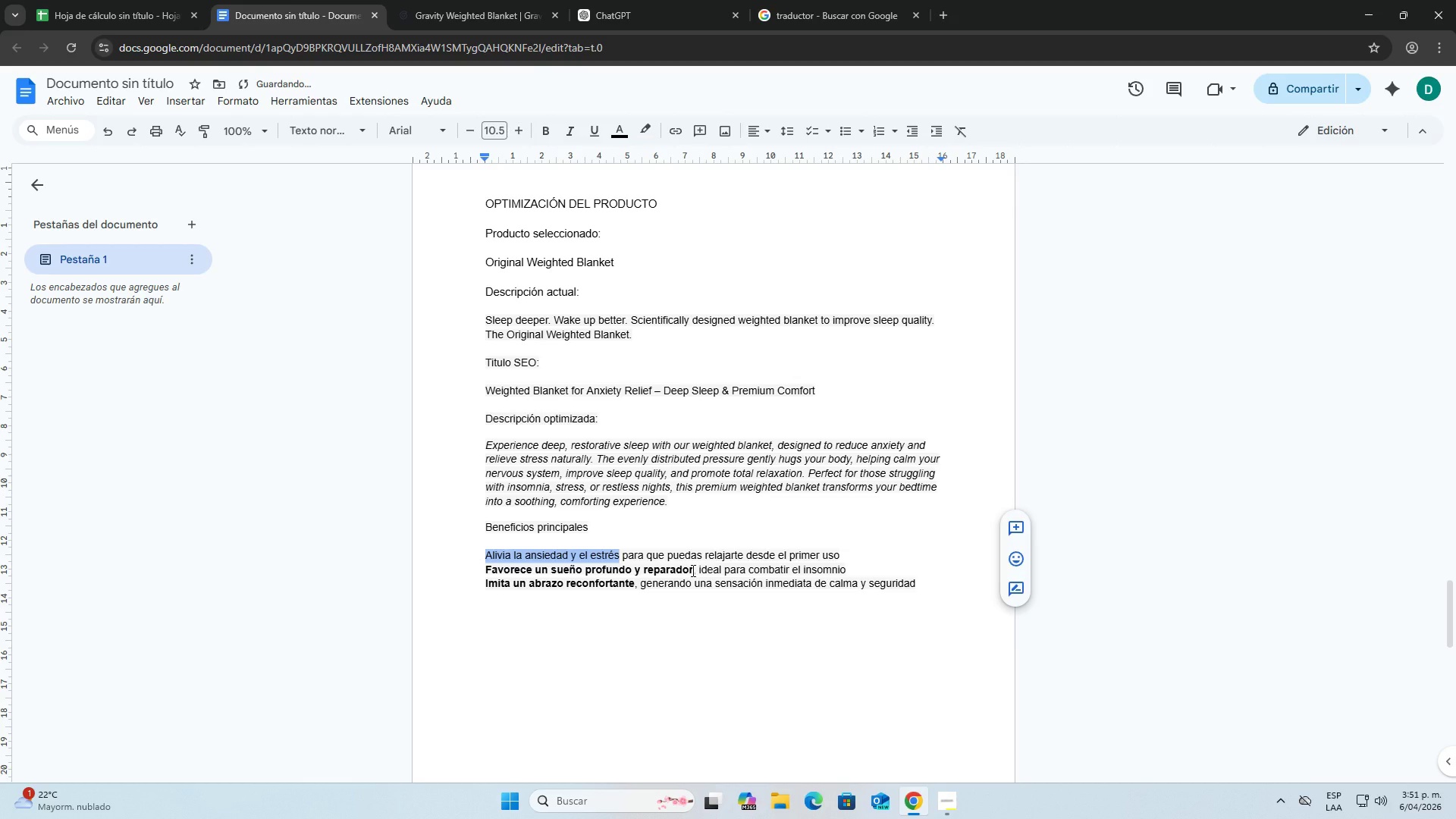 
left_click_drag(start_coordinate=[692, 570], to_coordinate=[480, 573])
 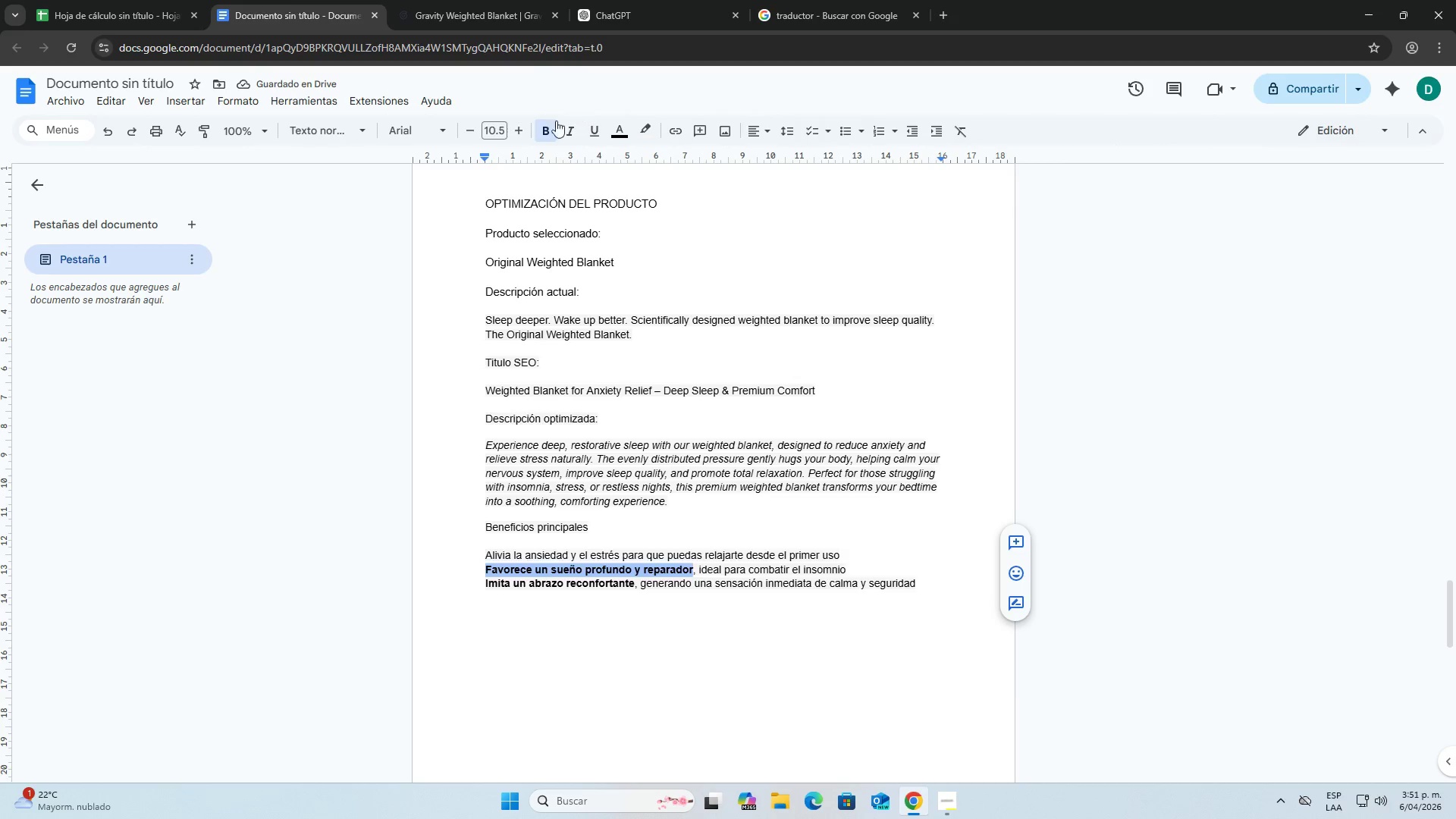 
left_click([546, 125])
 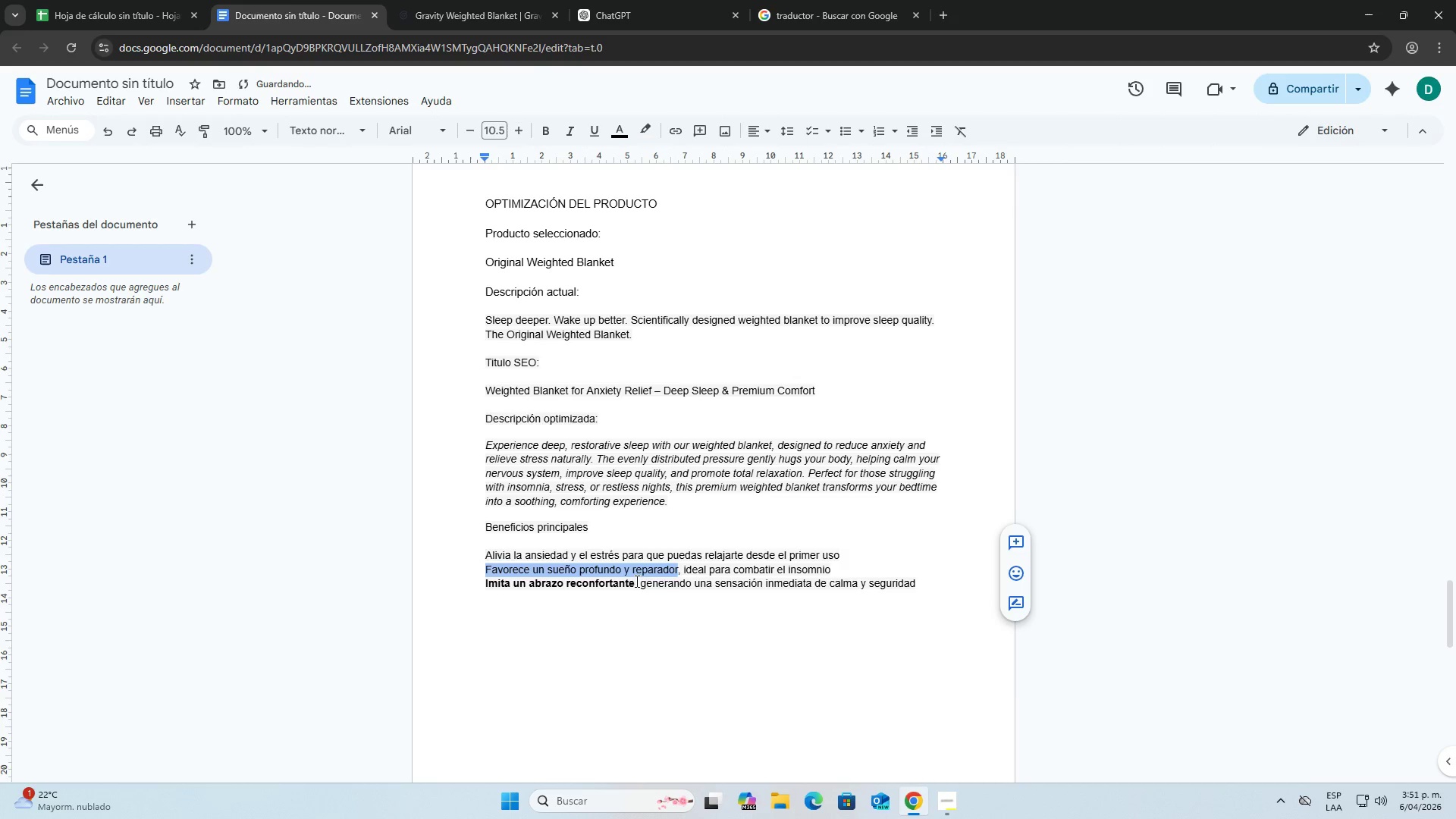 
left_click_drag(start_coordinate=[633, 583], to_coordinate=[476, 591])
 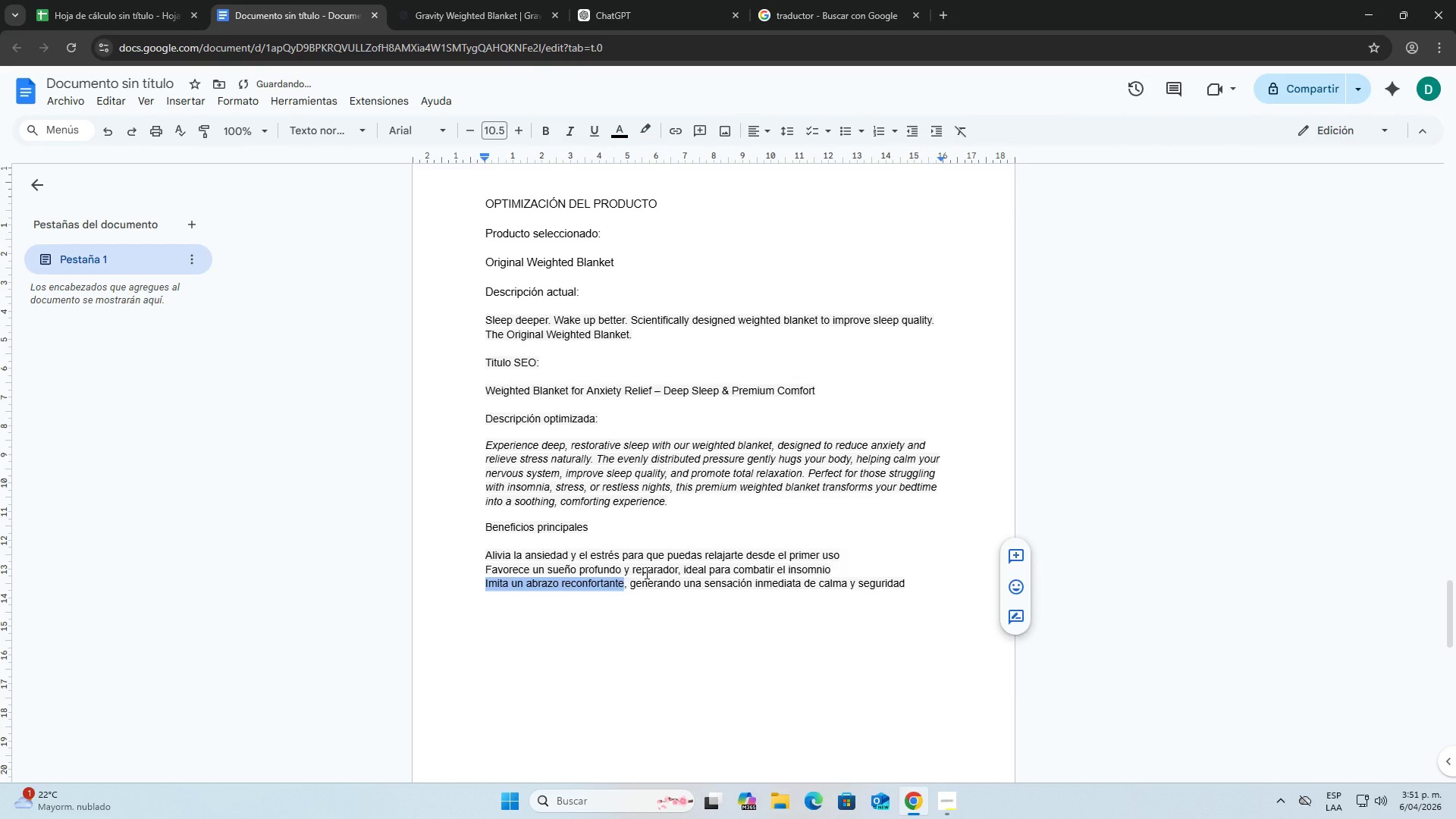 
left_click([680, 634])
 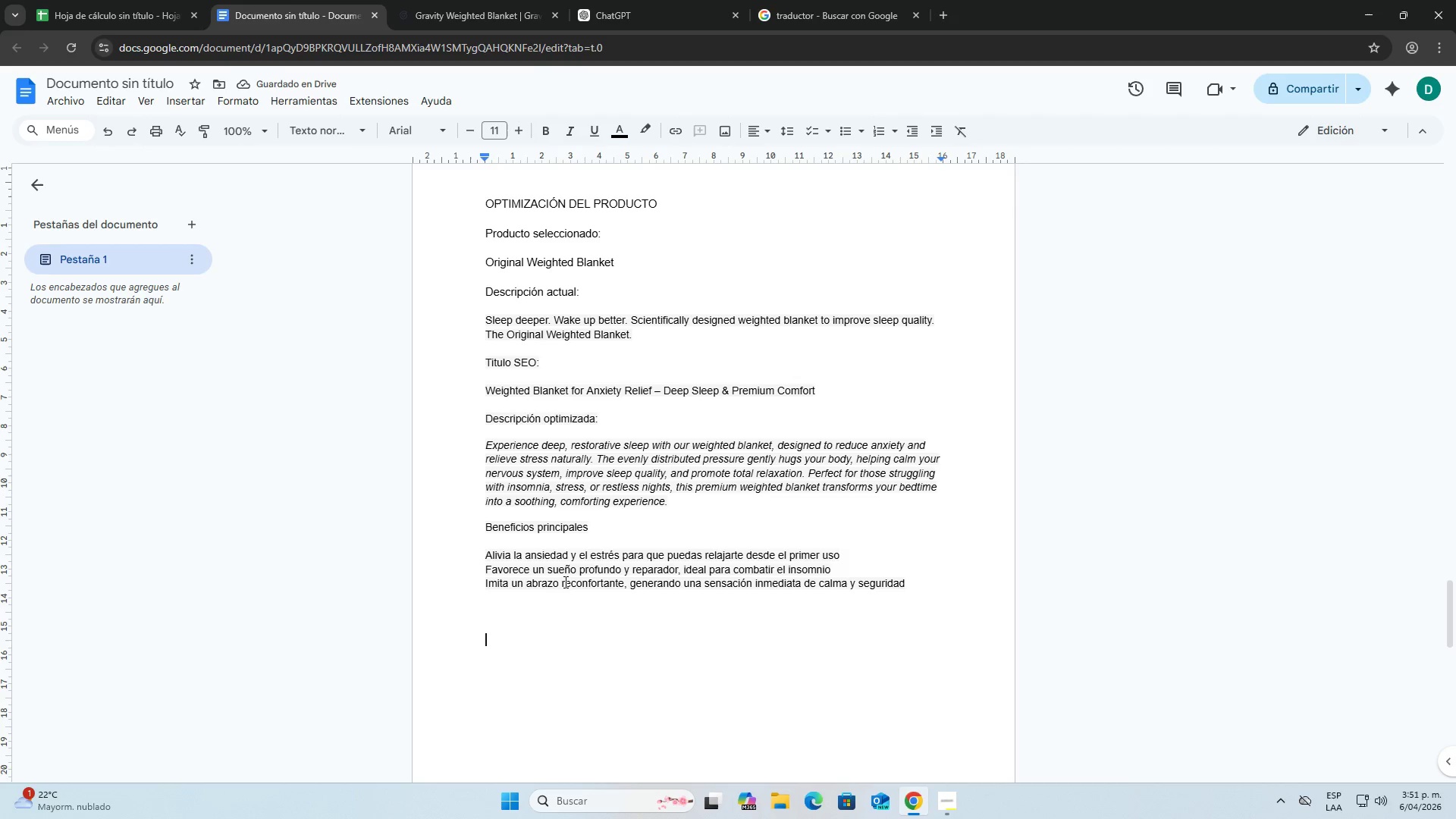 
left_click([486, 570])
 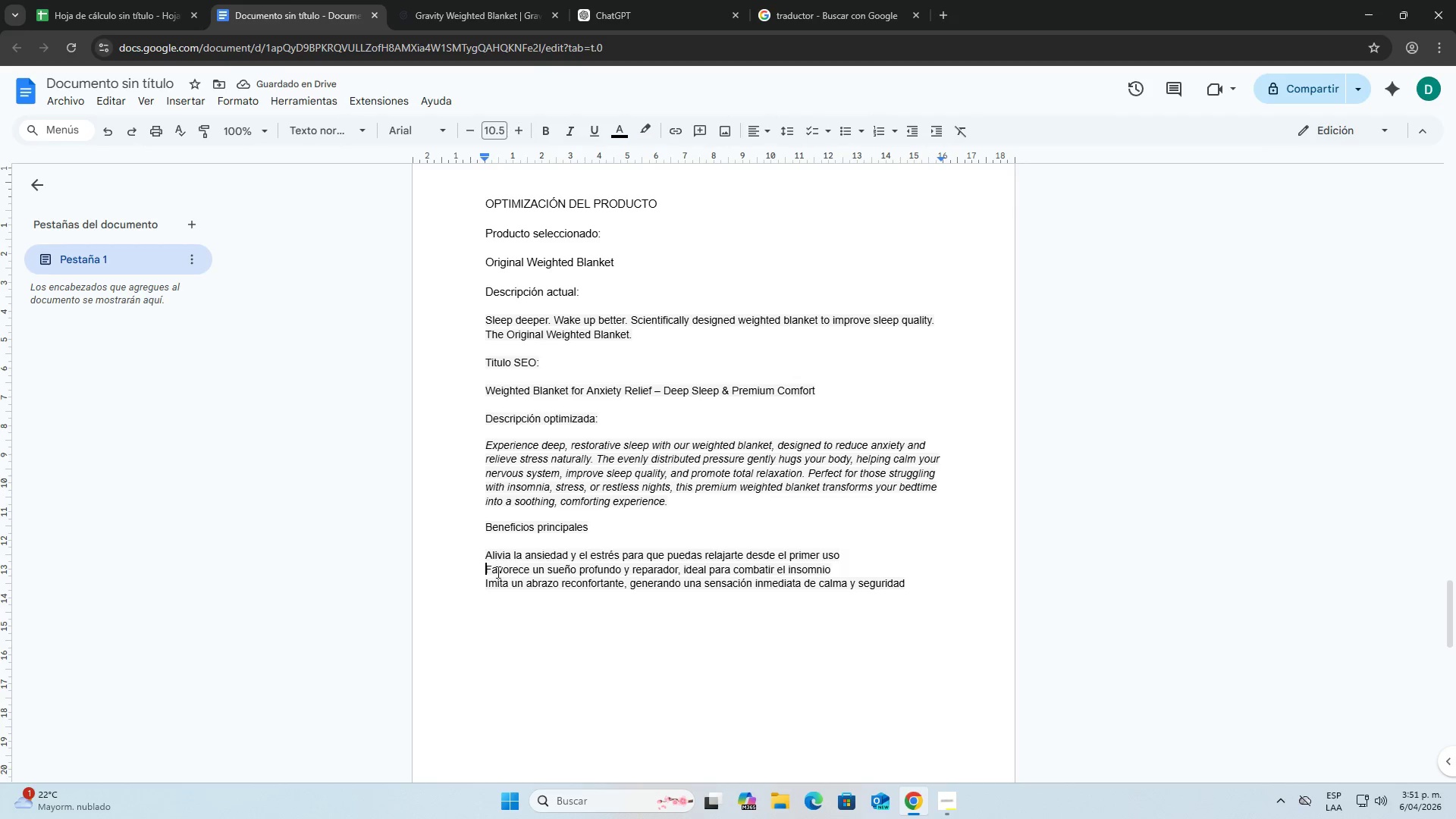 
key(Enter)
 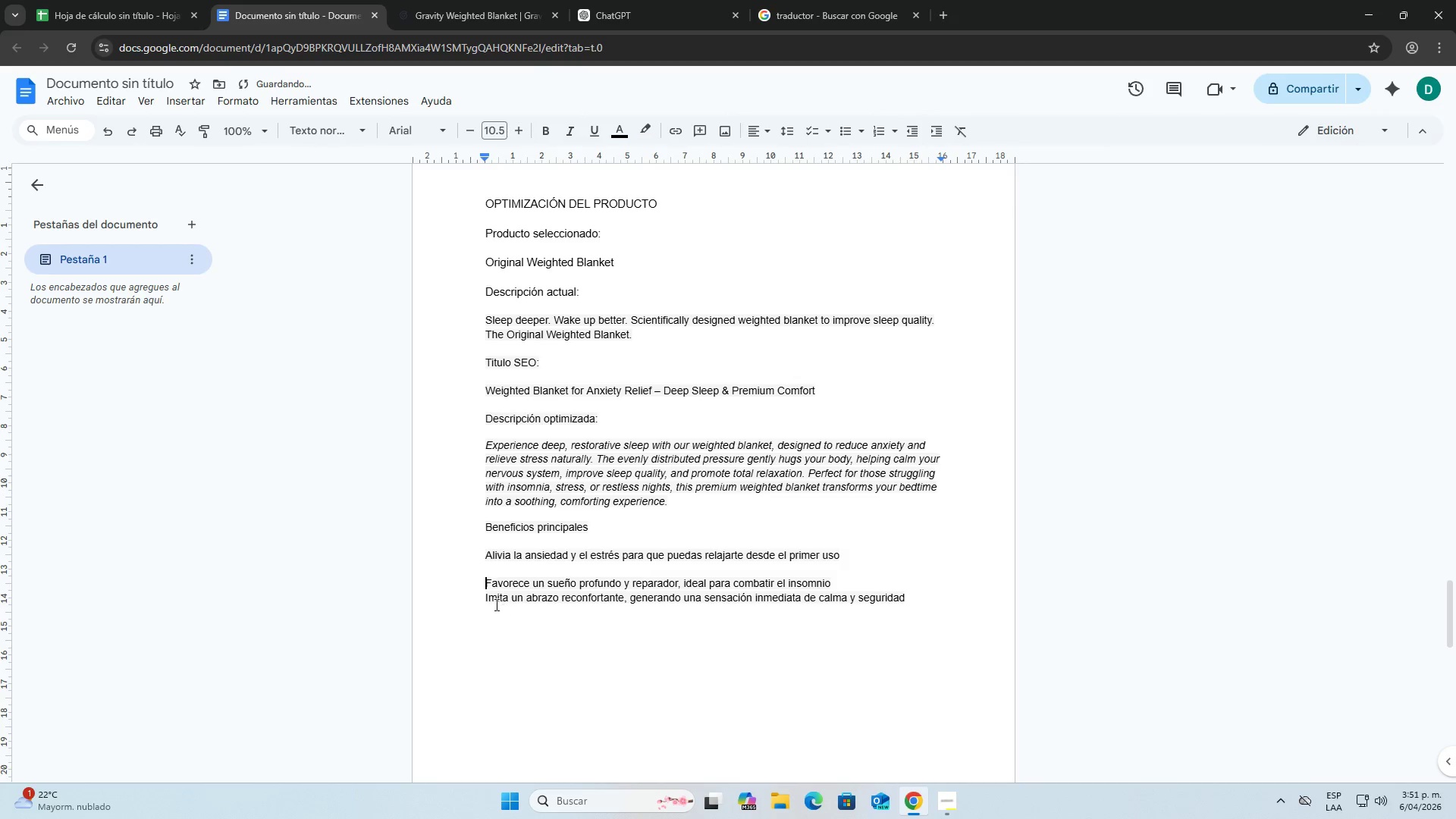 
left_click([487, 600])
 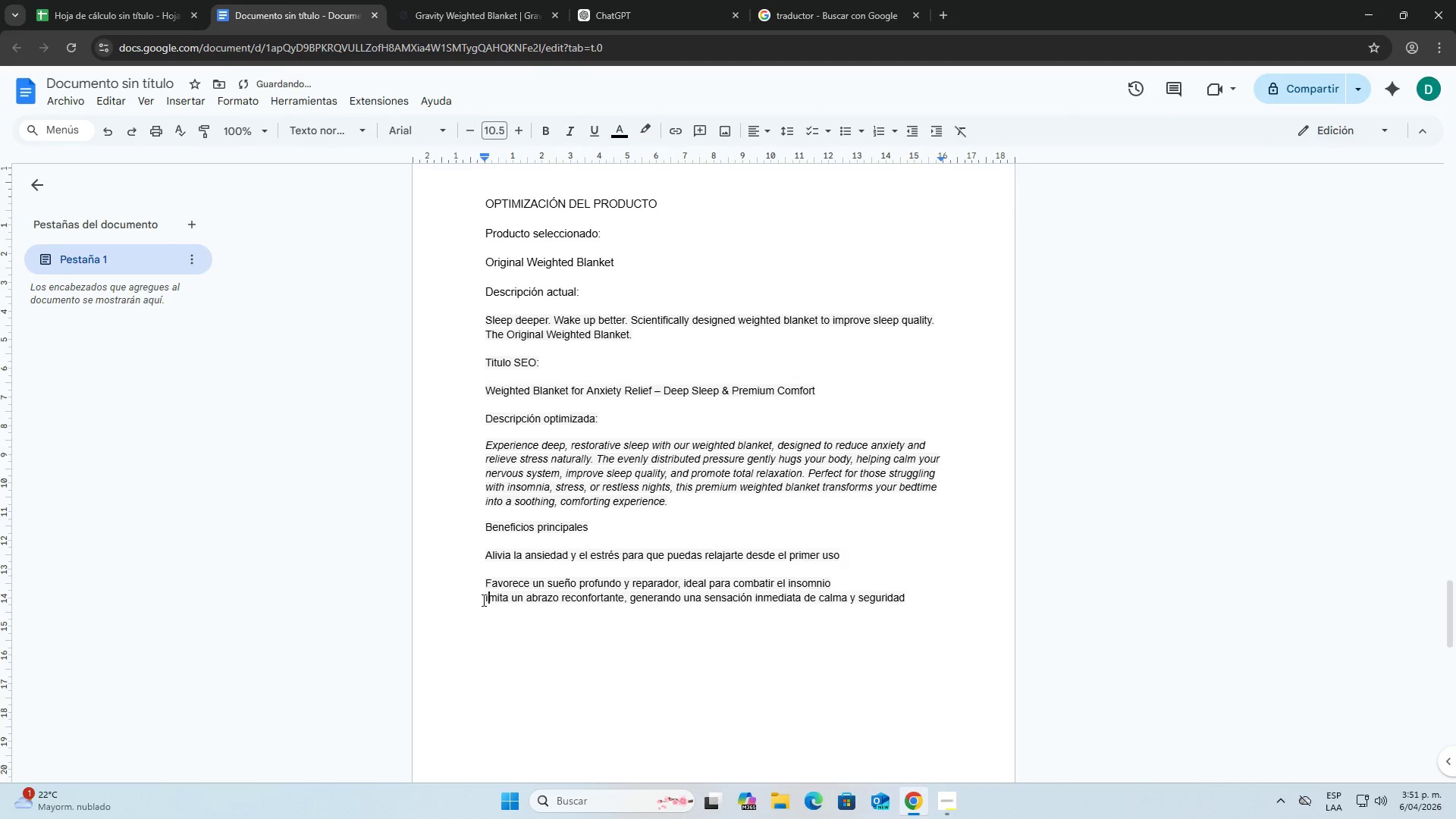 
left_click([482, 600])
 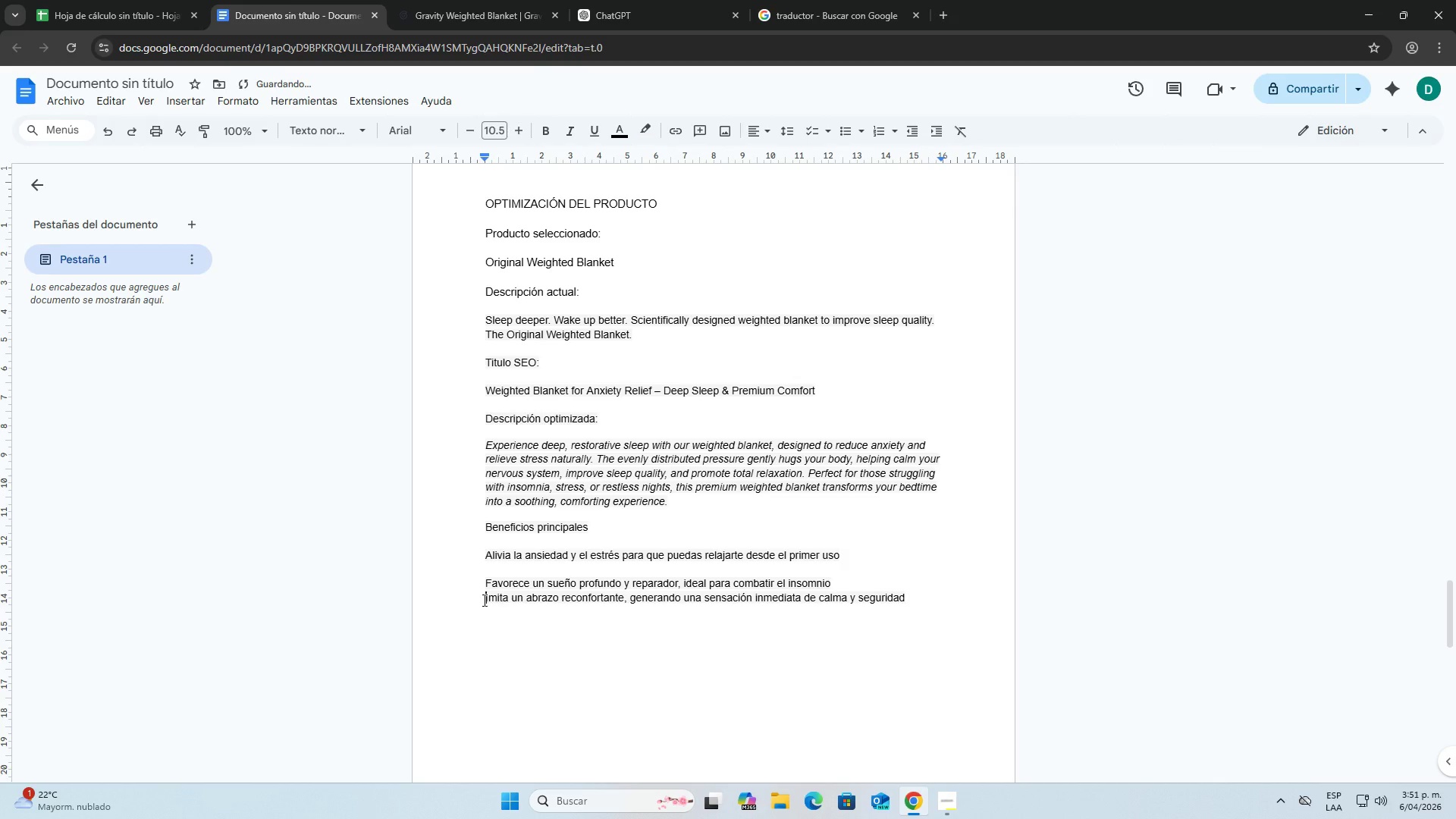 
key(Enter)
 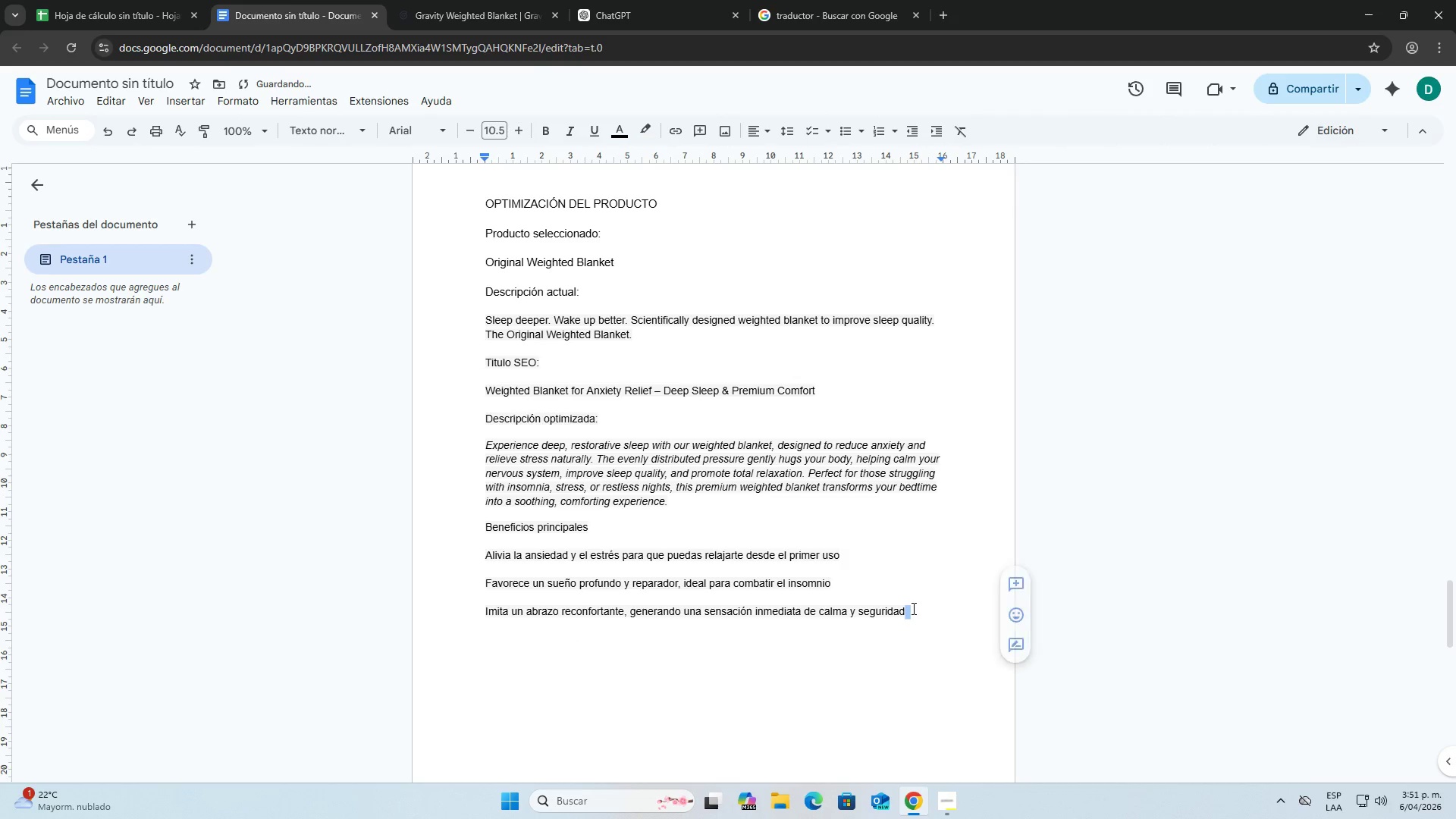 
left_click([911, 629])
 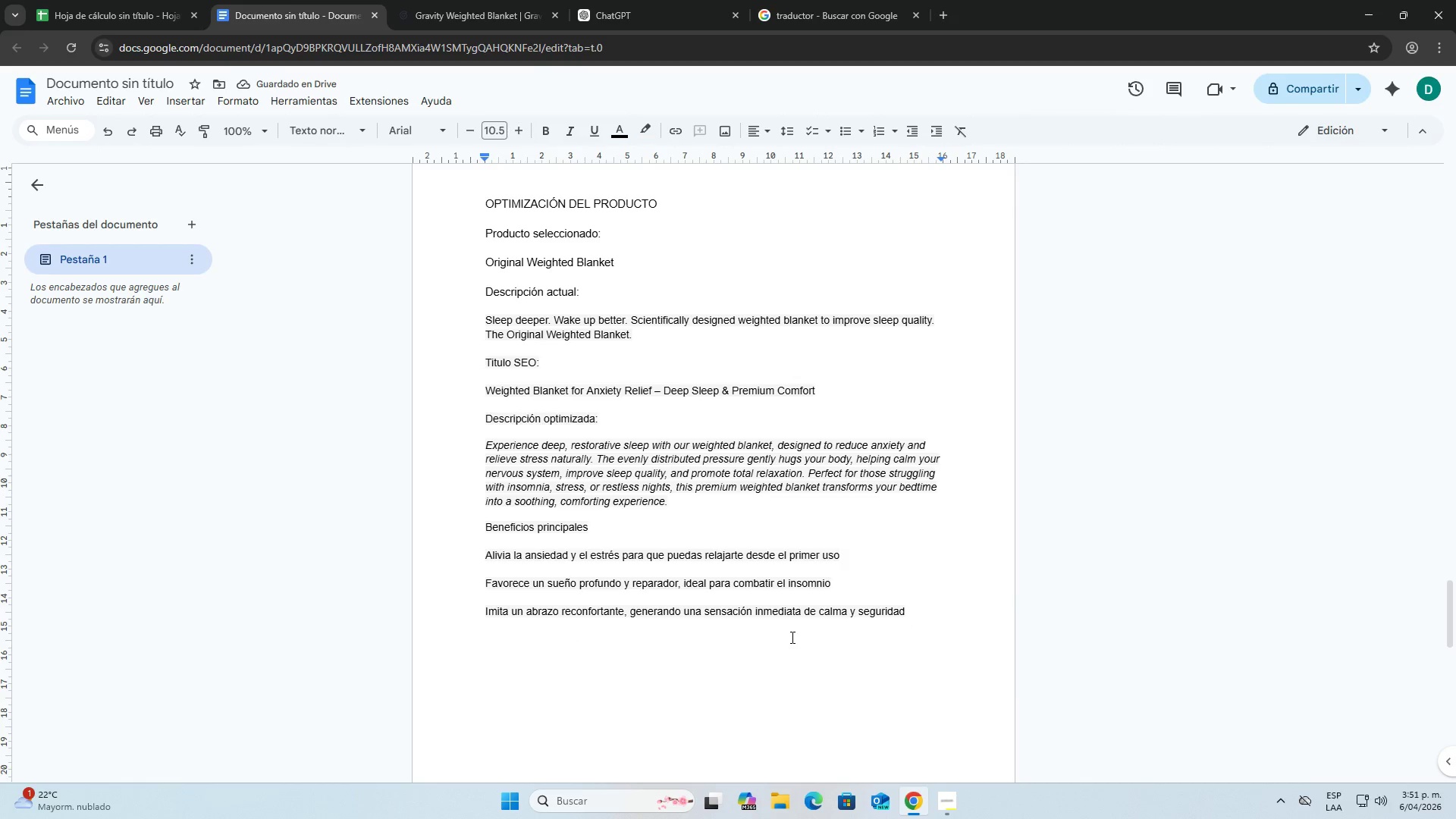 
key(Enter)
 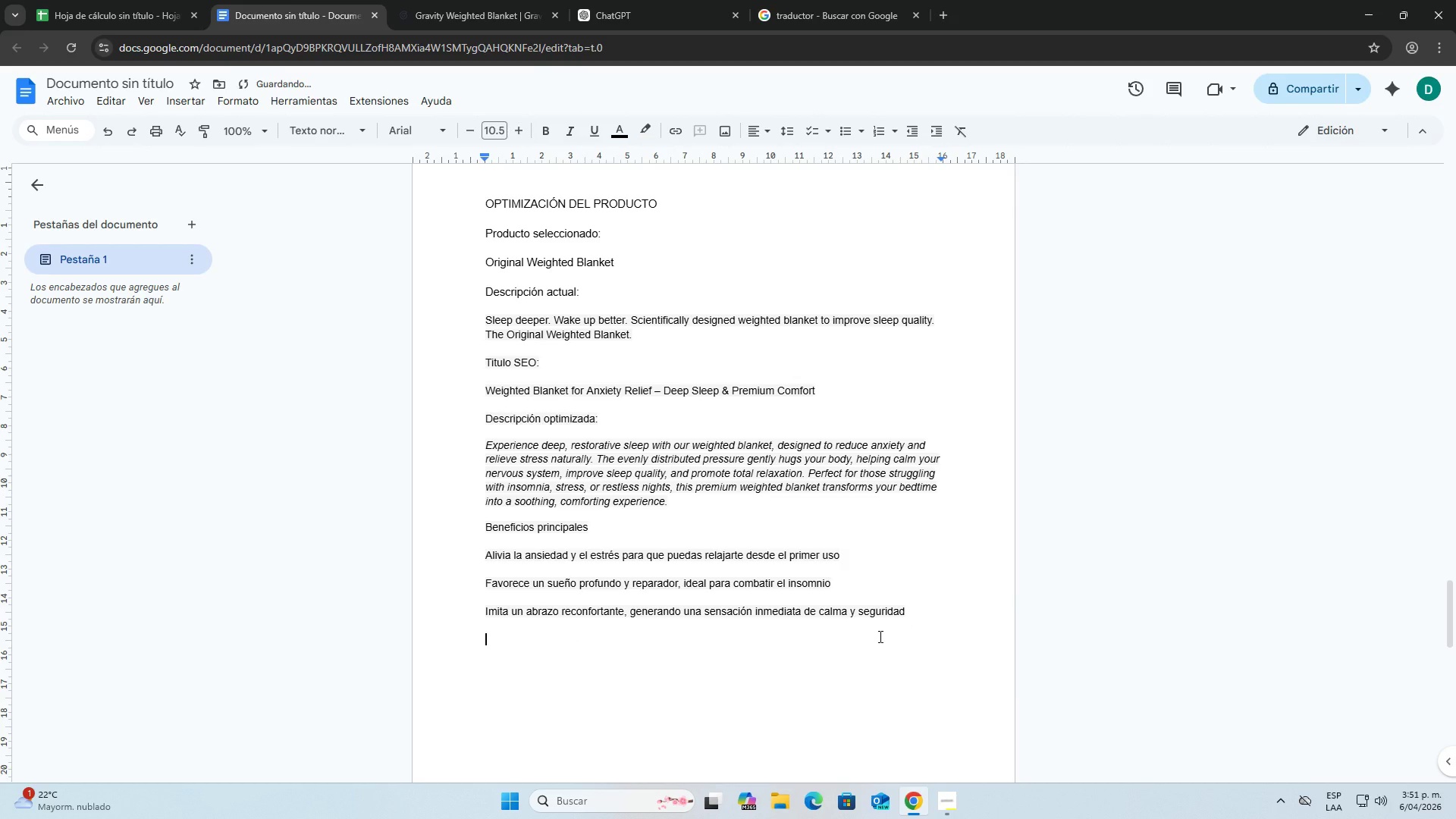 
type(Ideal para descanc)
key(Backspace)
type(so diaria)
key(Backspace)
type(o y relajacion )
 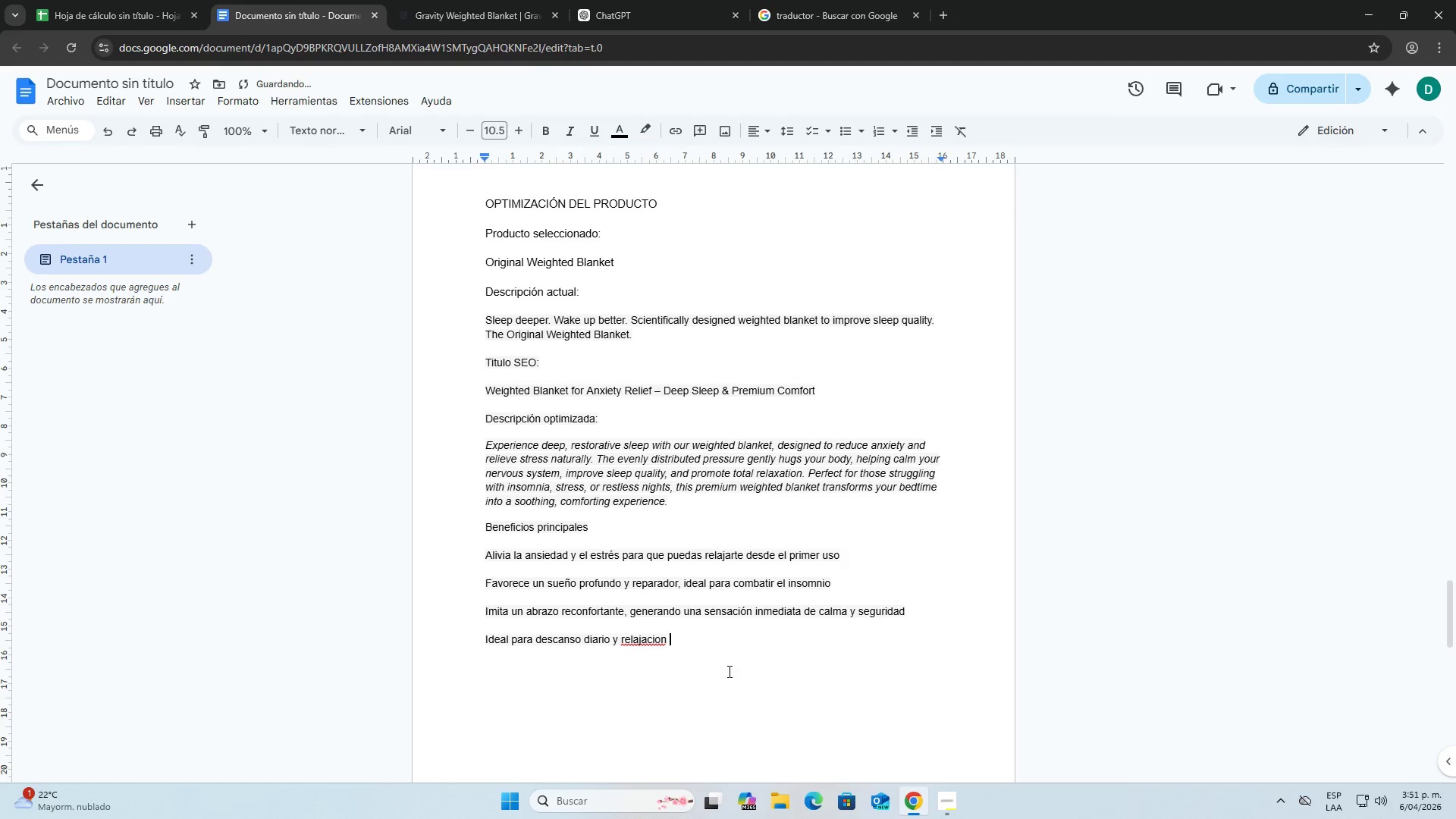 
key(Backspace)
 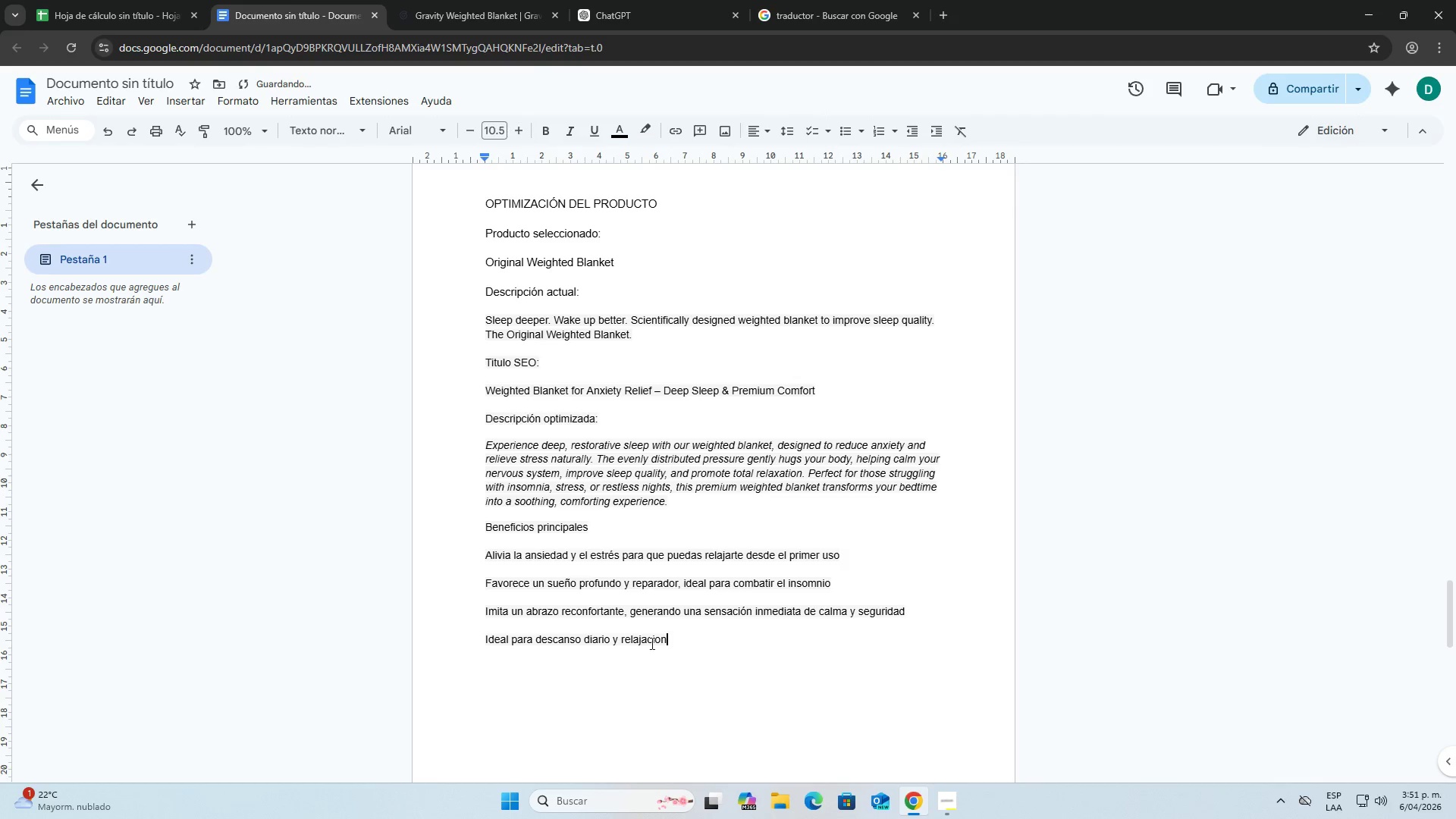 
right_click([643, 637])
 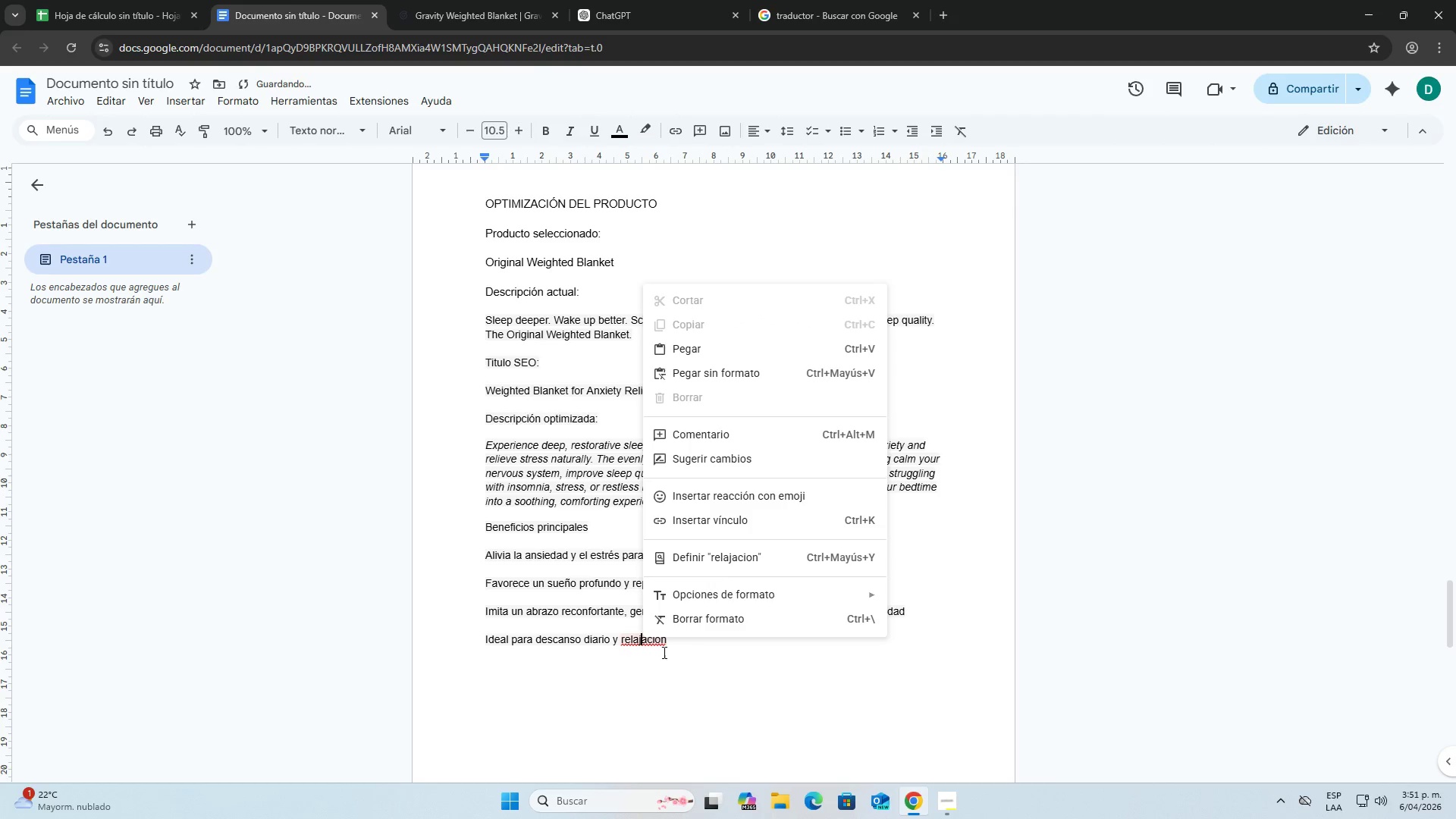 
right_click([627, 639])
 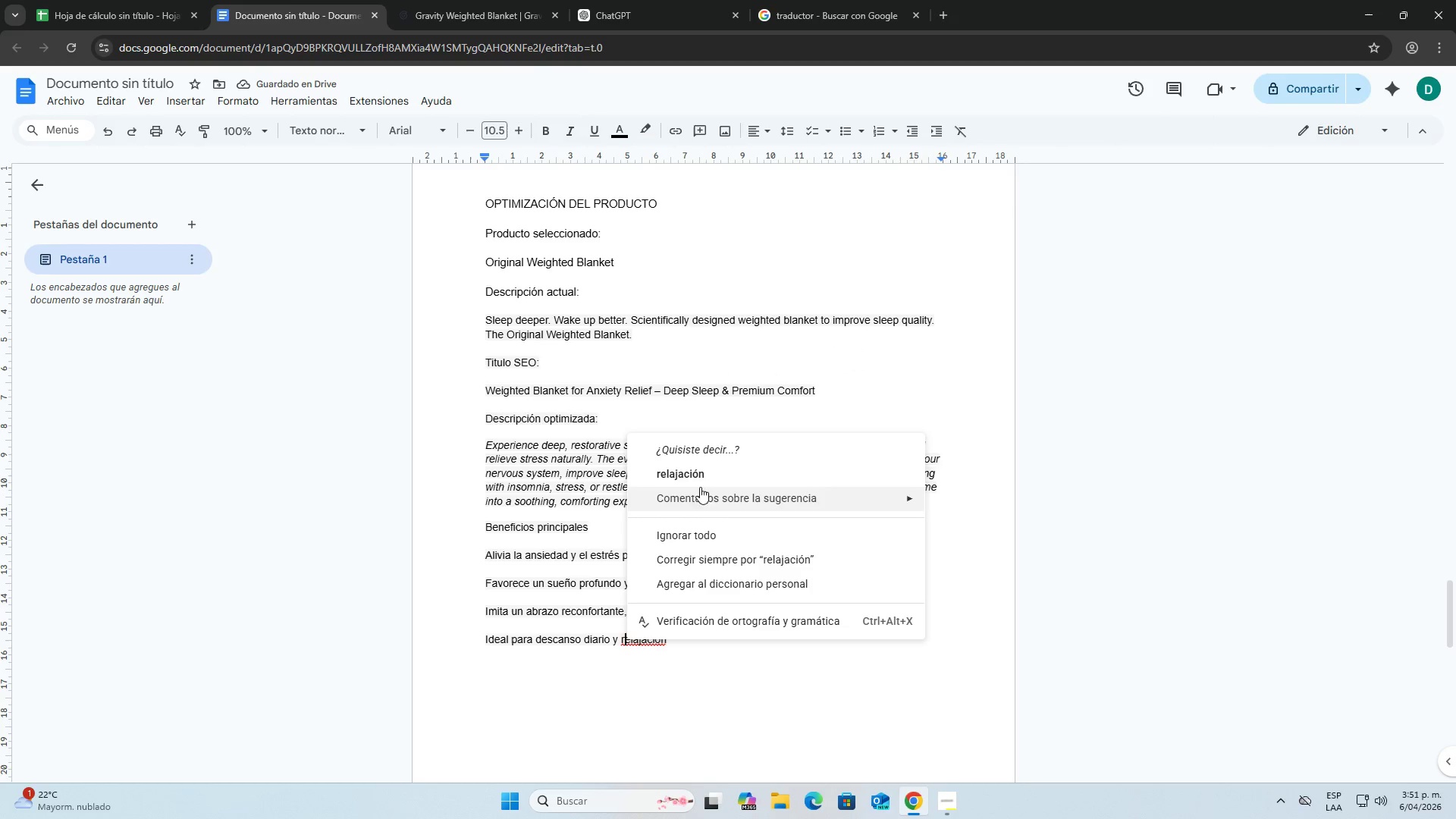 
left_click([701, 475])
 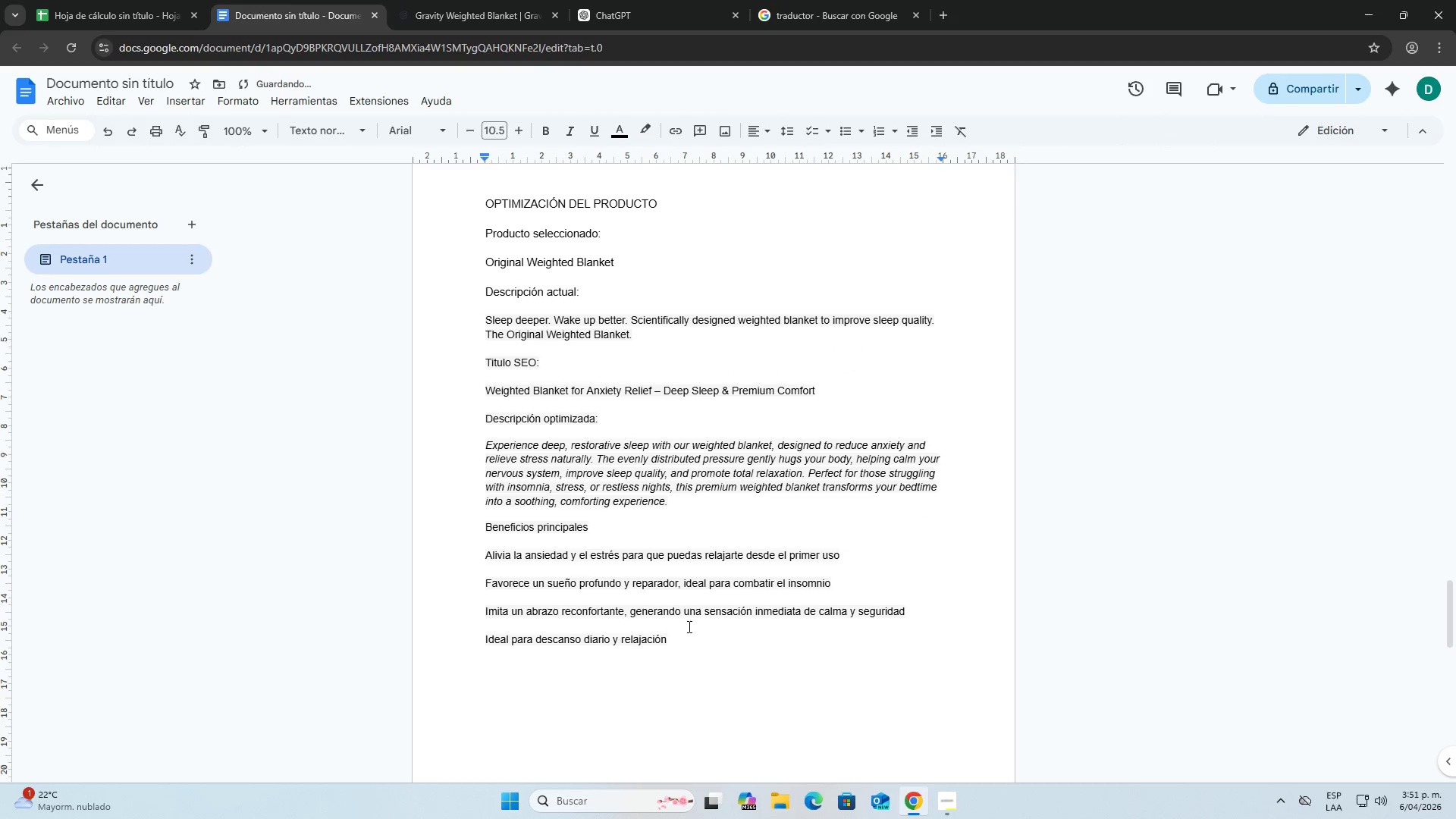 
key(Period)
 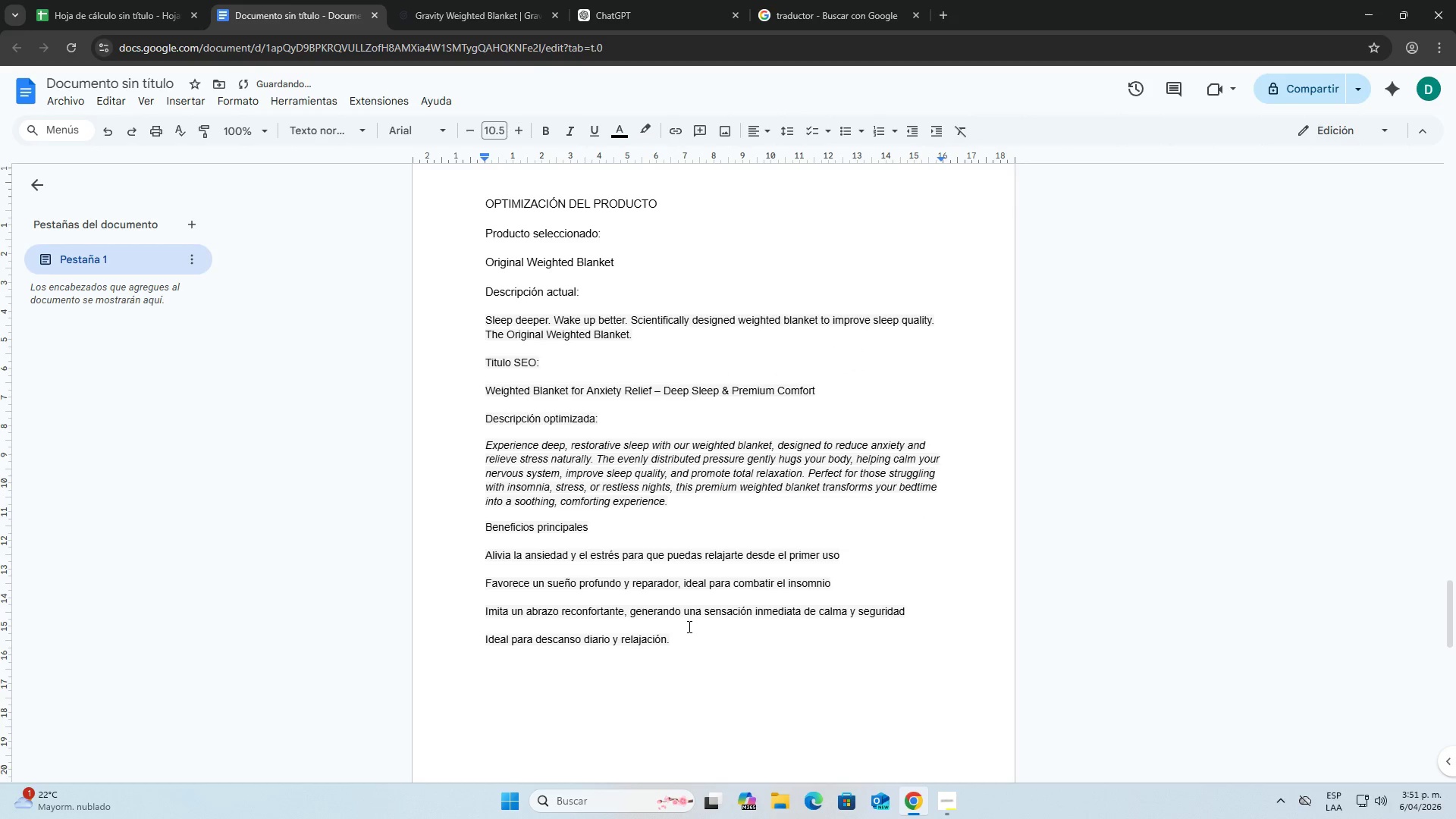 
key(Enter)
 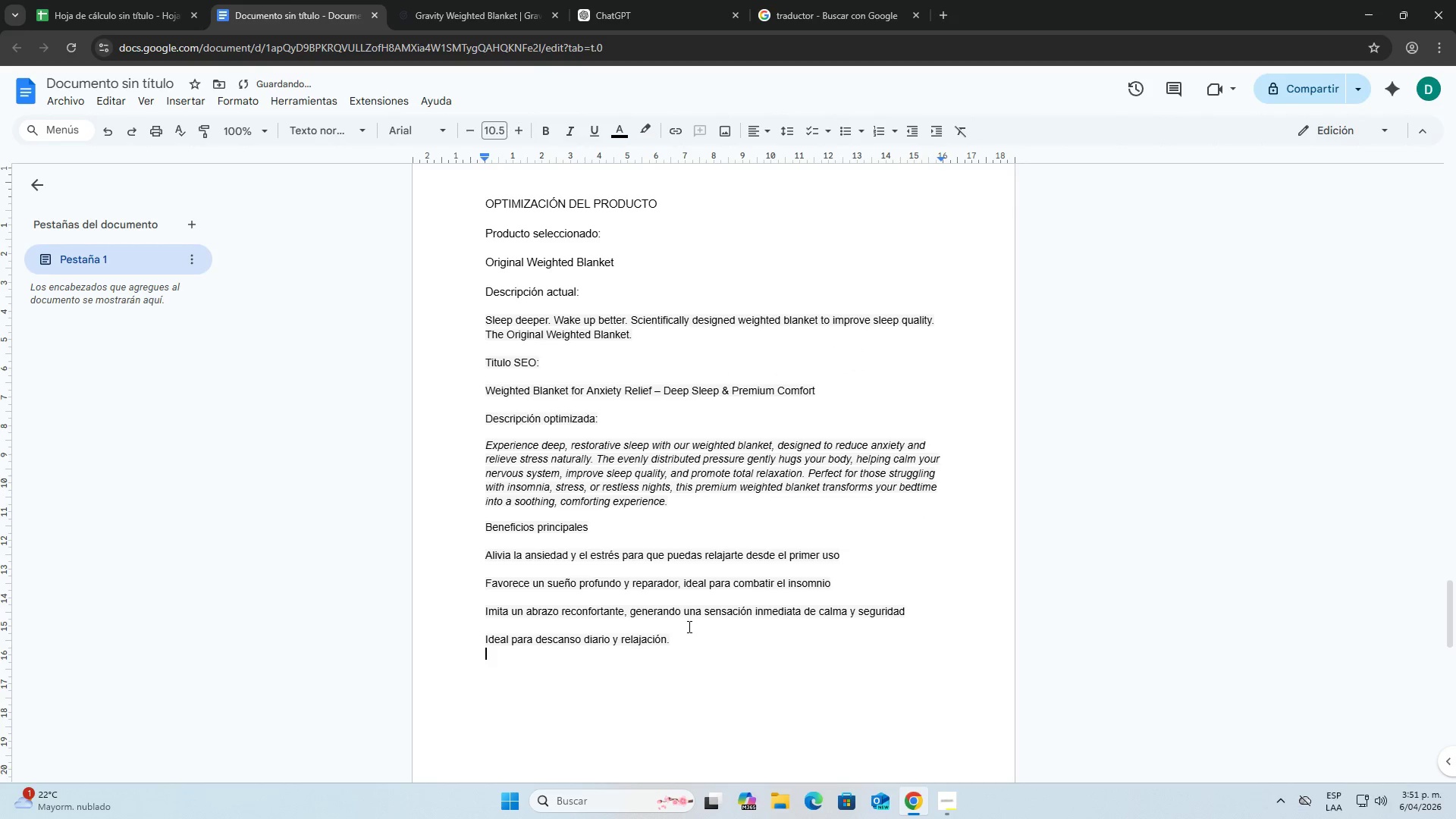 
key(Enter)
 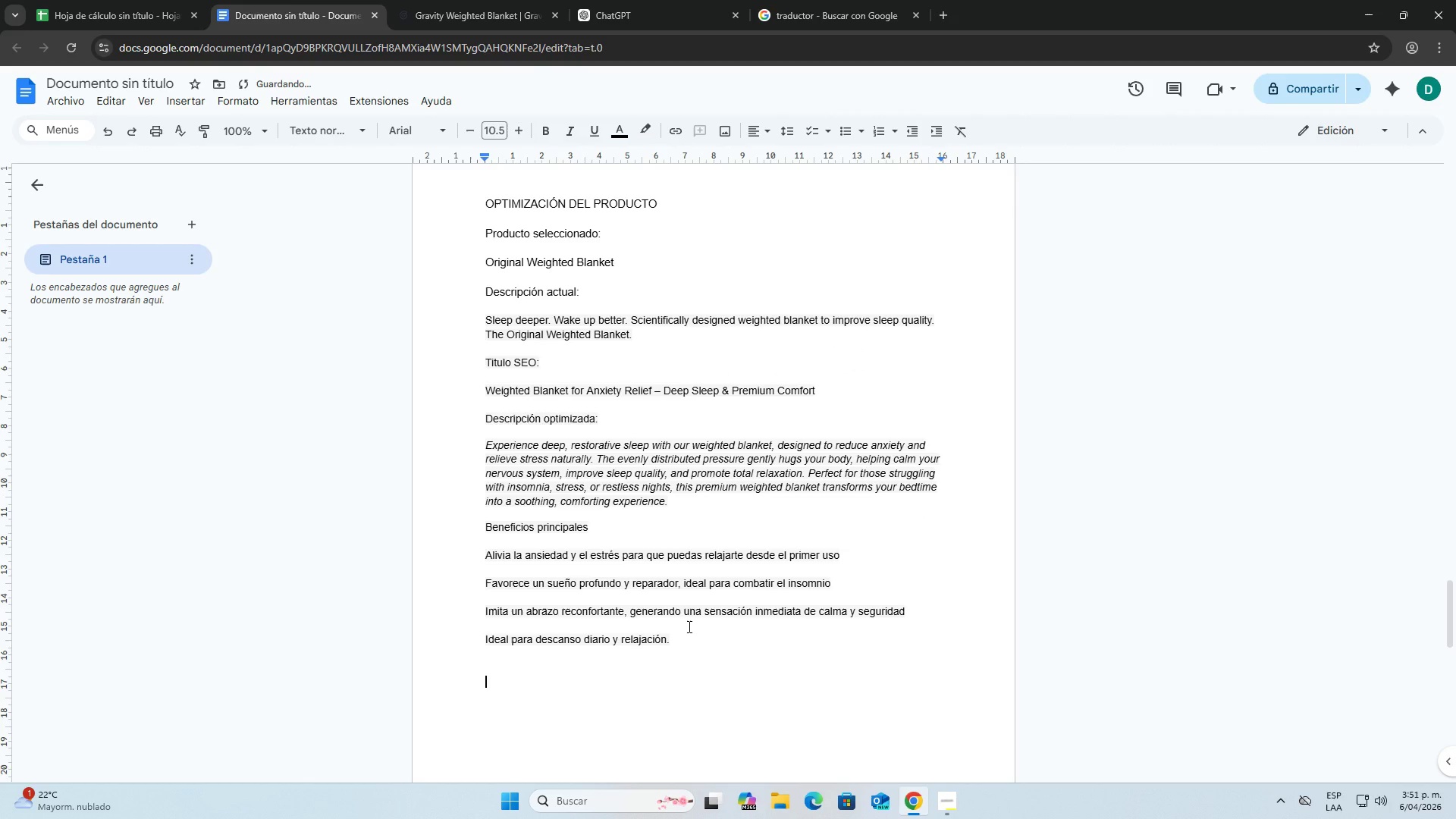 
key(Enter)
 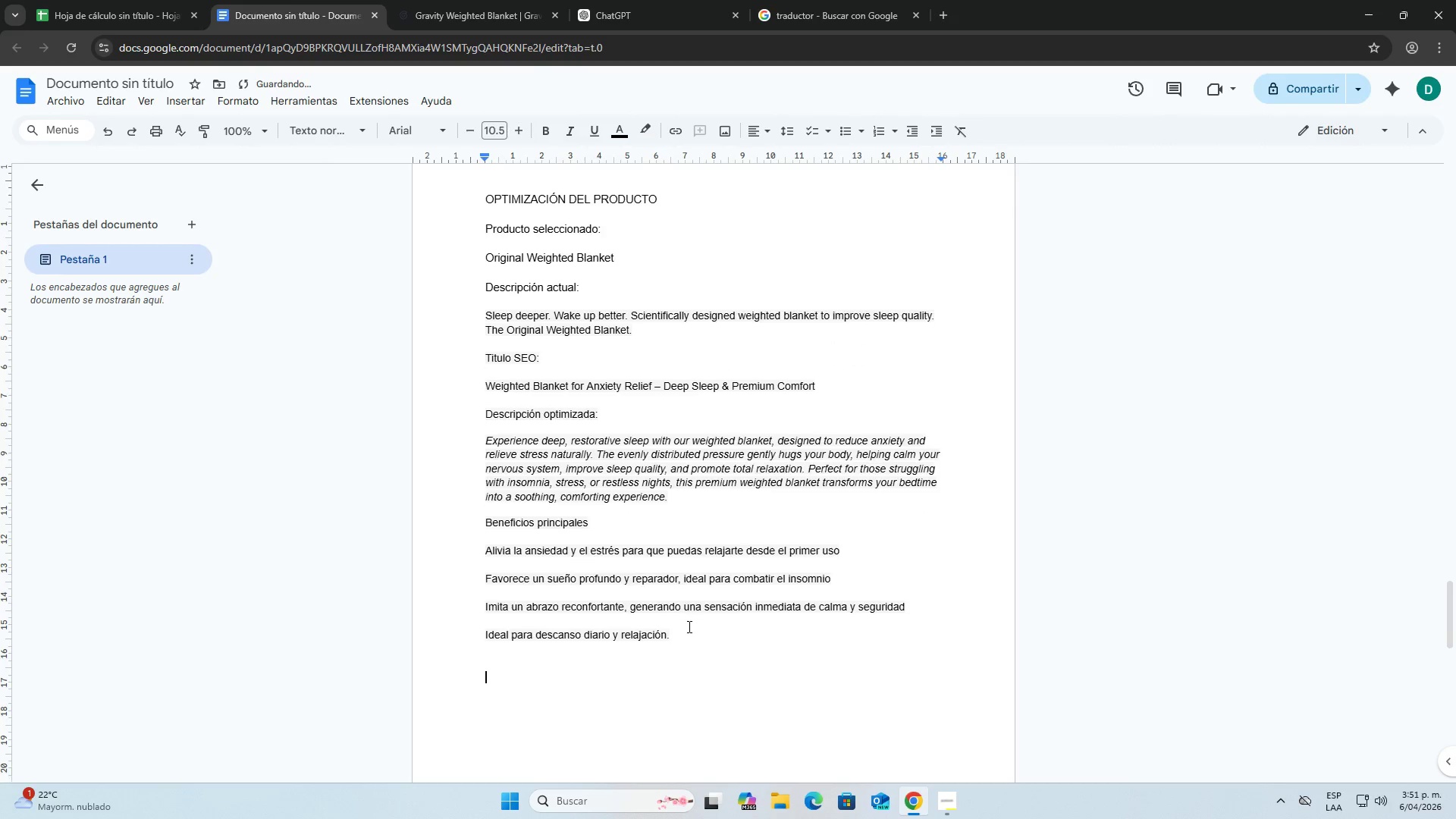 
scroll: coordinate [688, 626], scroll_direction: down, amount: 2.0
 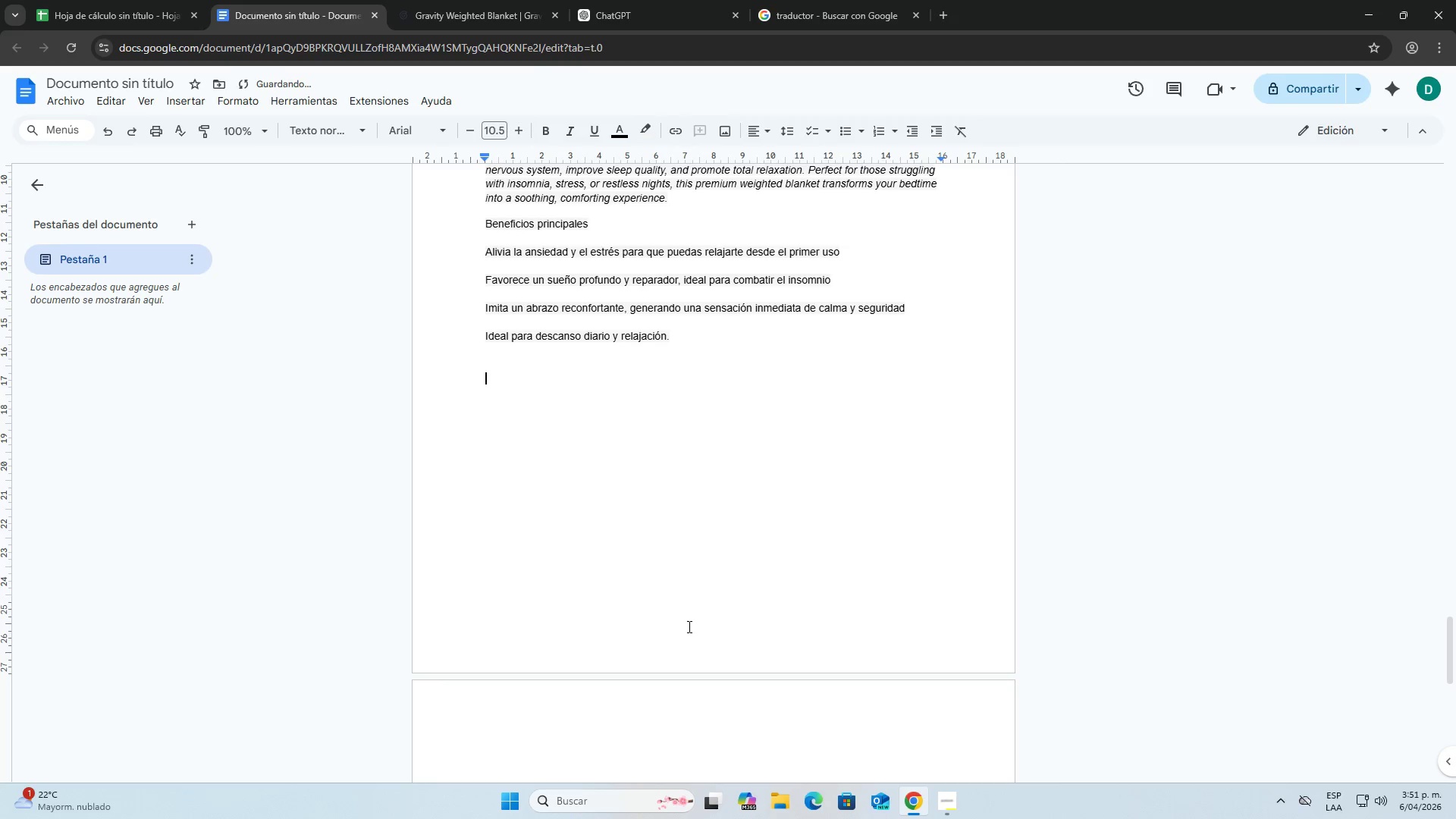 
key(Backspace)
 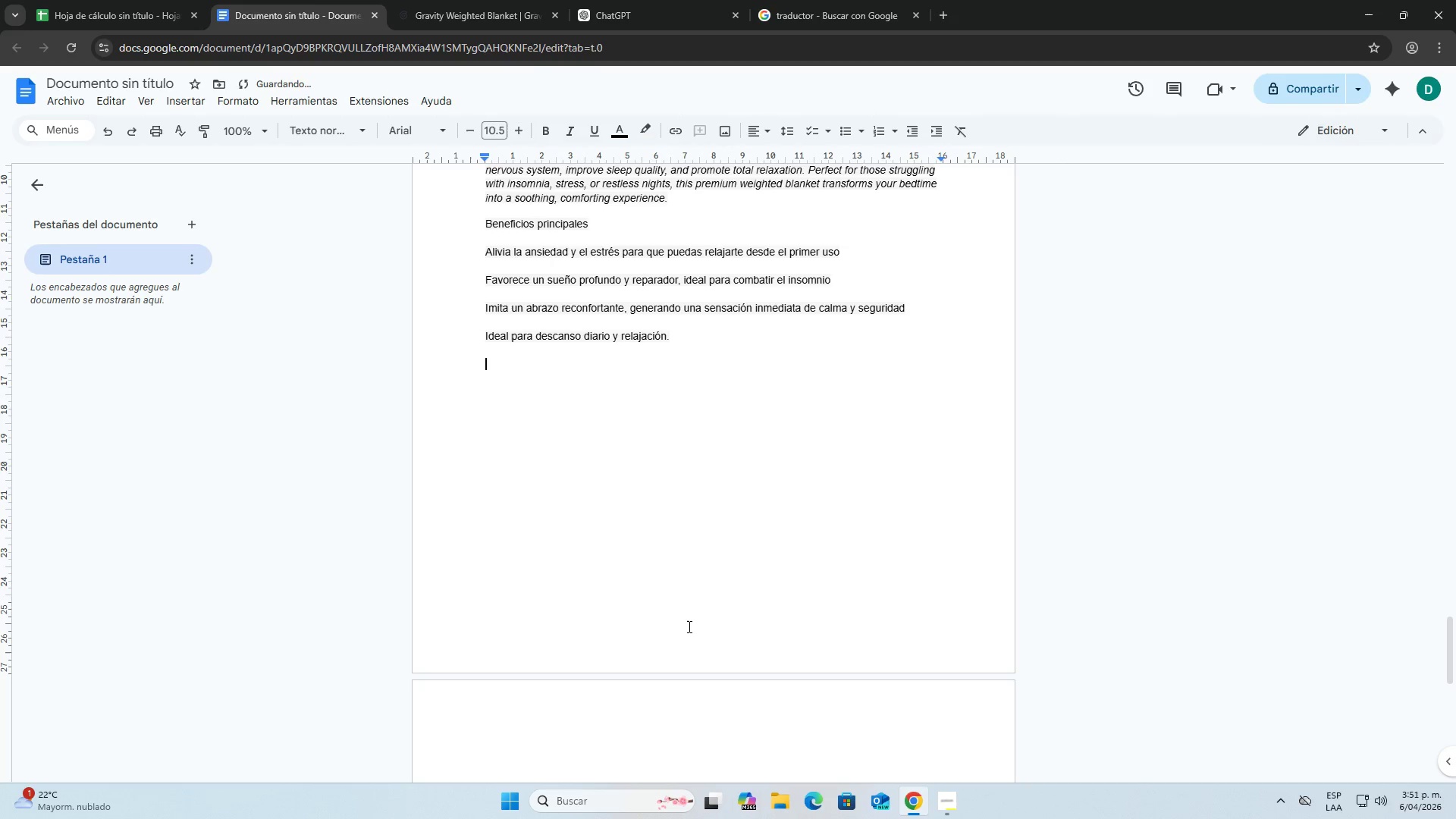 
key(Enter)
 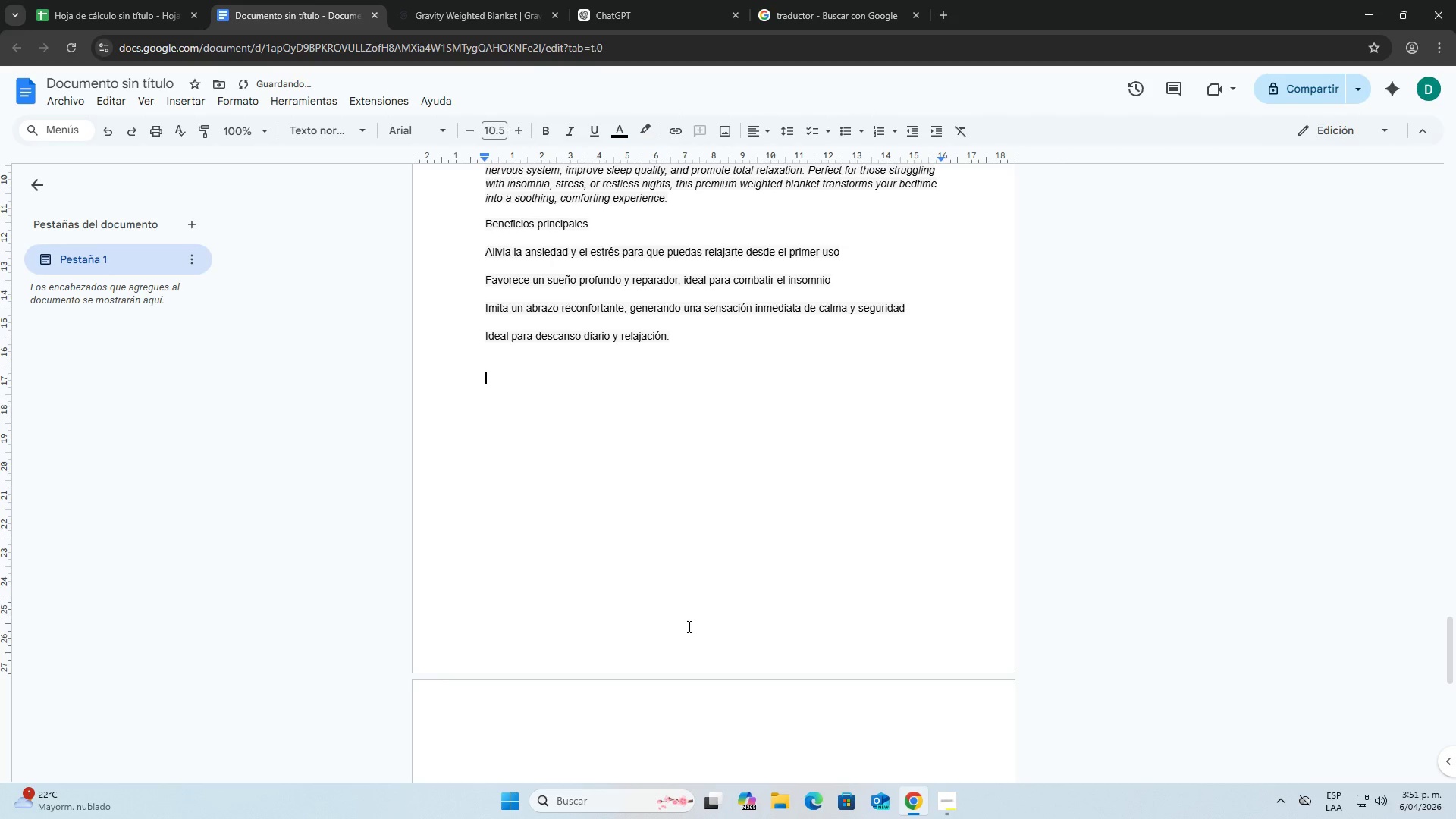 
key(Backspace)
 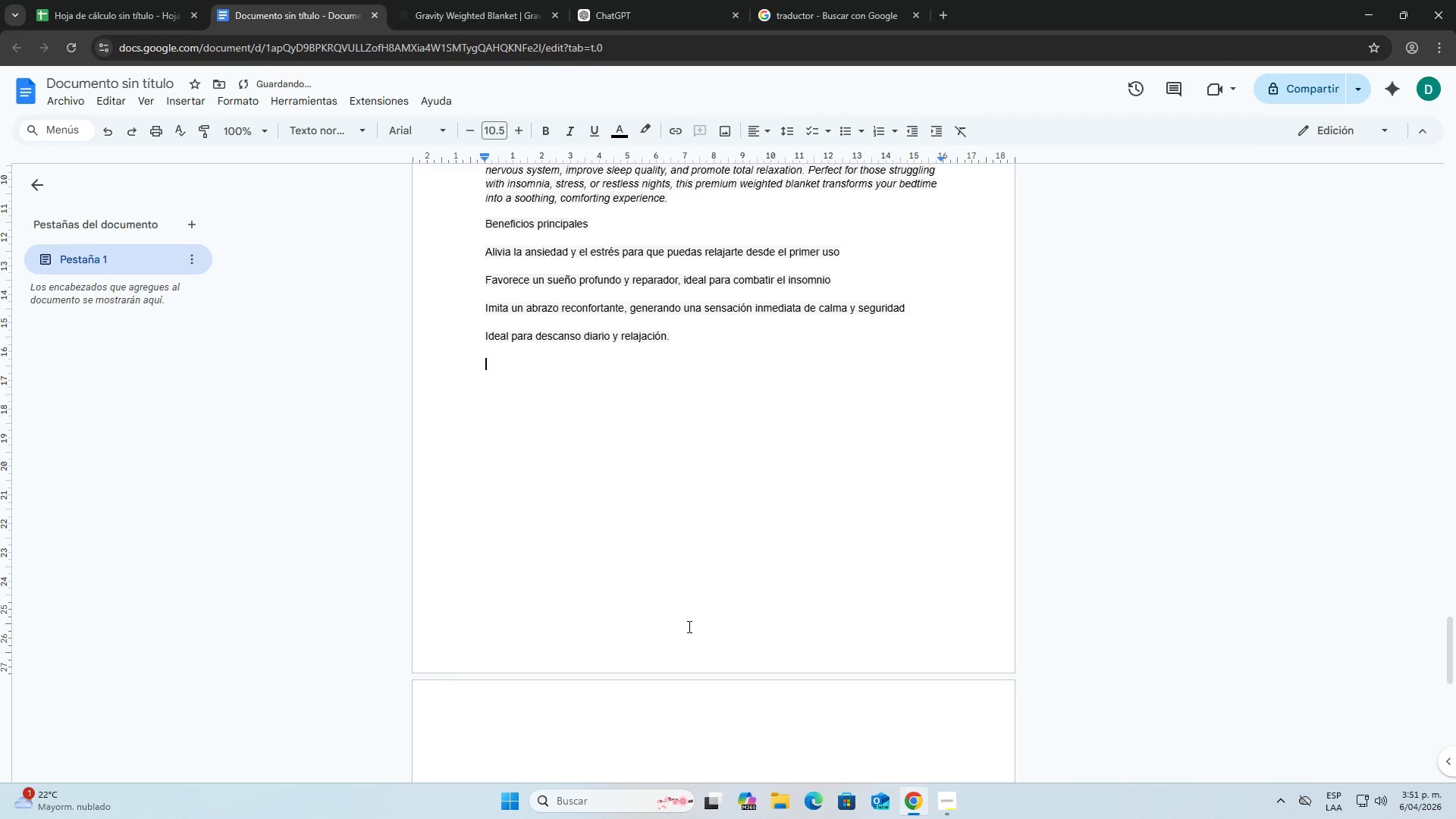 
key(Enter)
 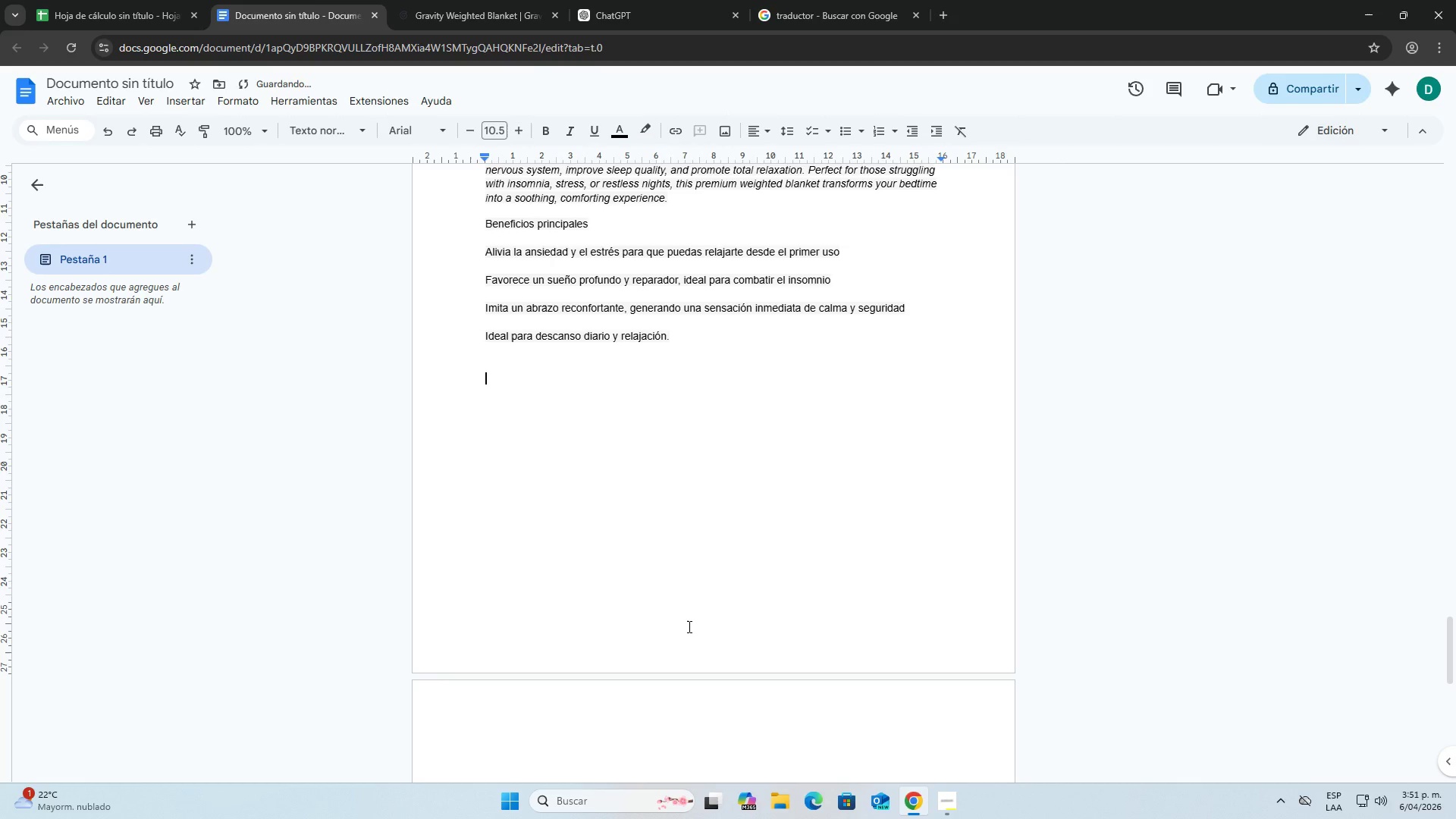 
type(})
key(Backspace)
type(]Como funciona{)
 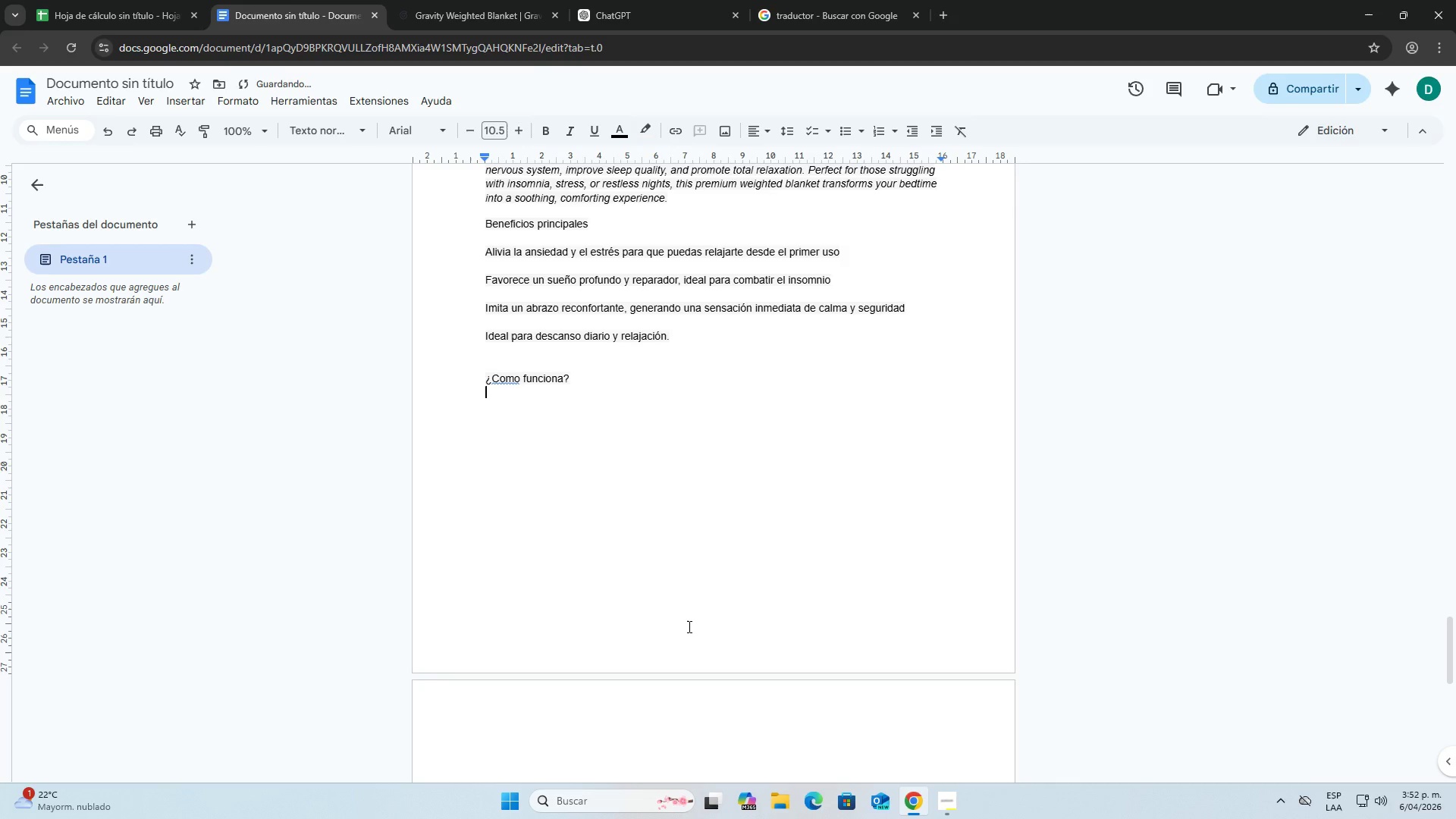 
 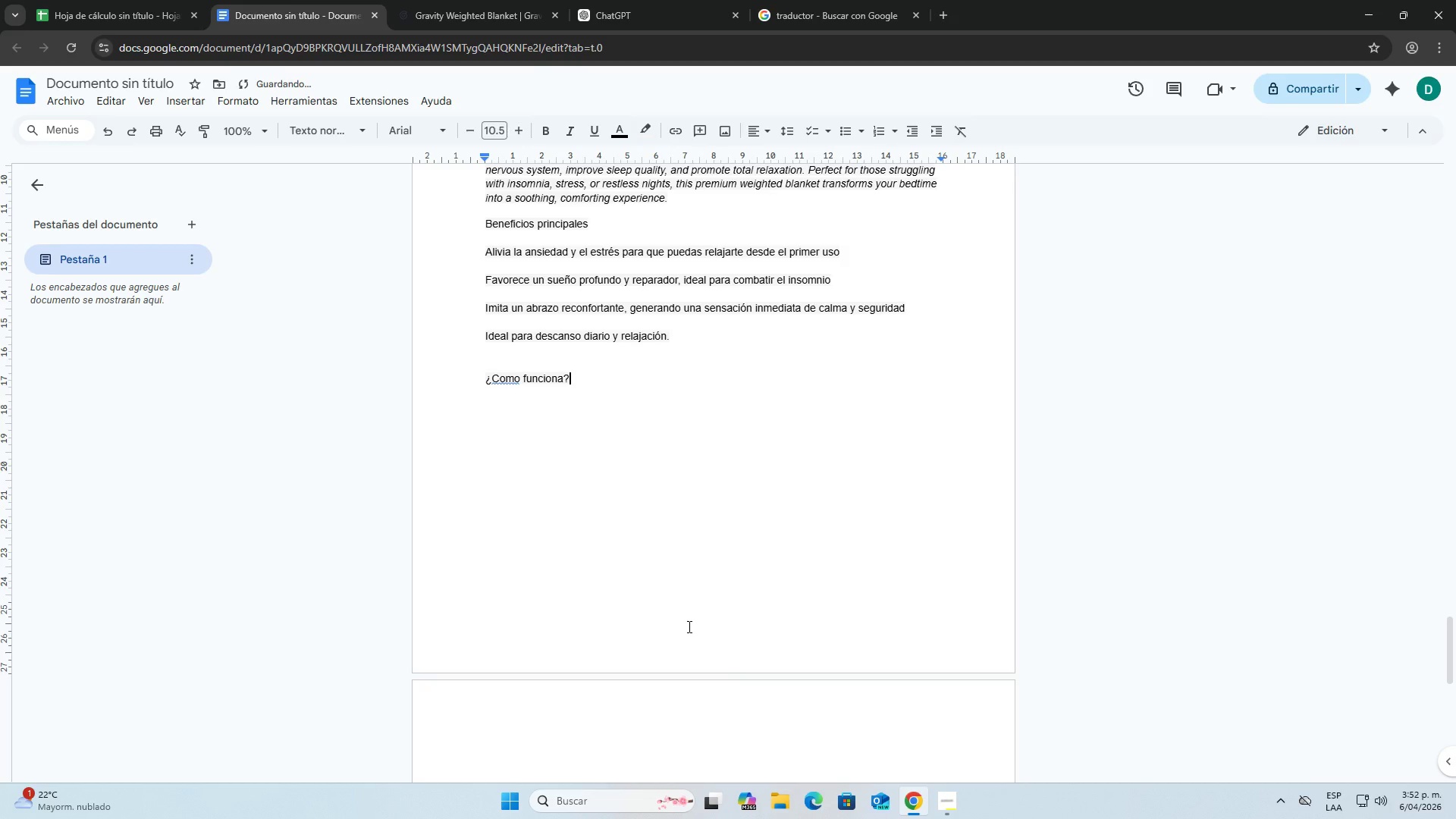 
key(Enter)
 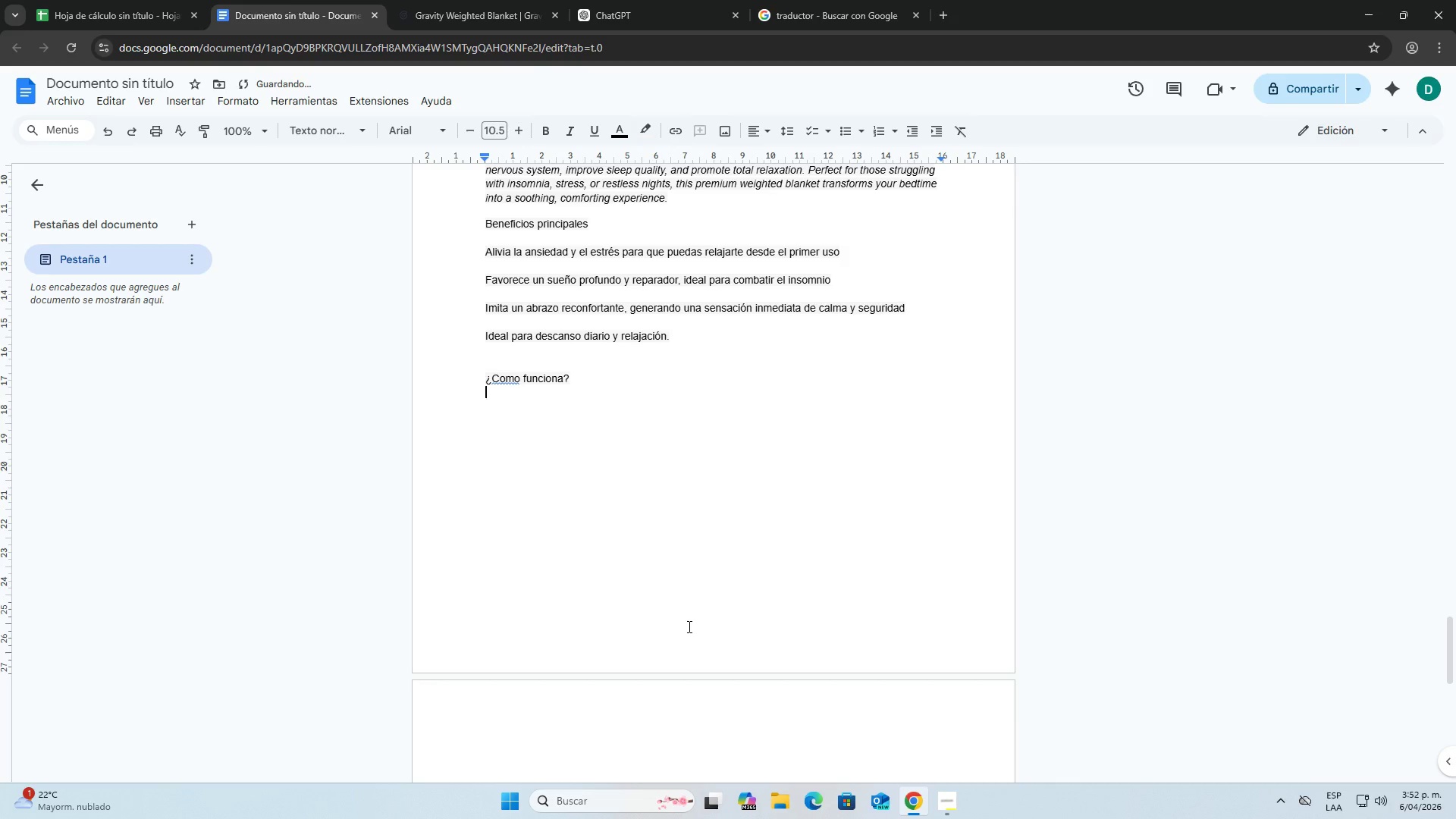 
key(Enter)
 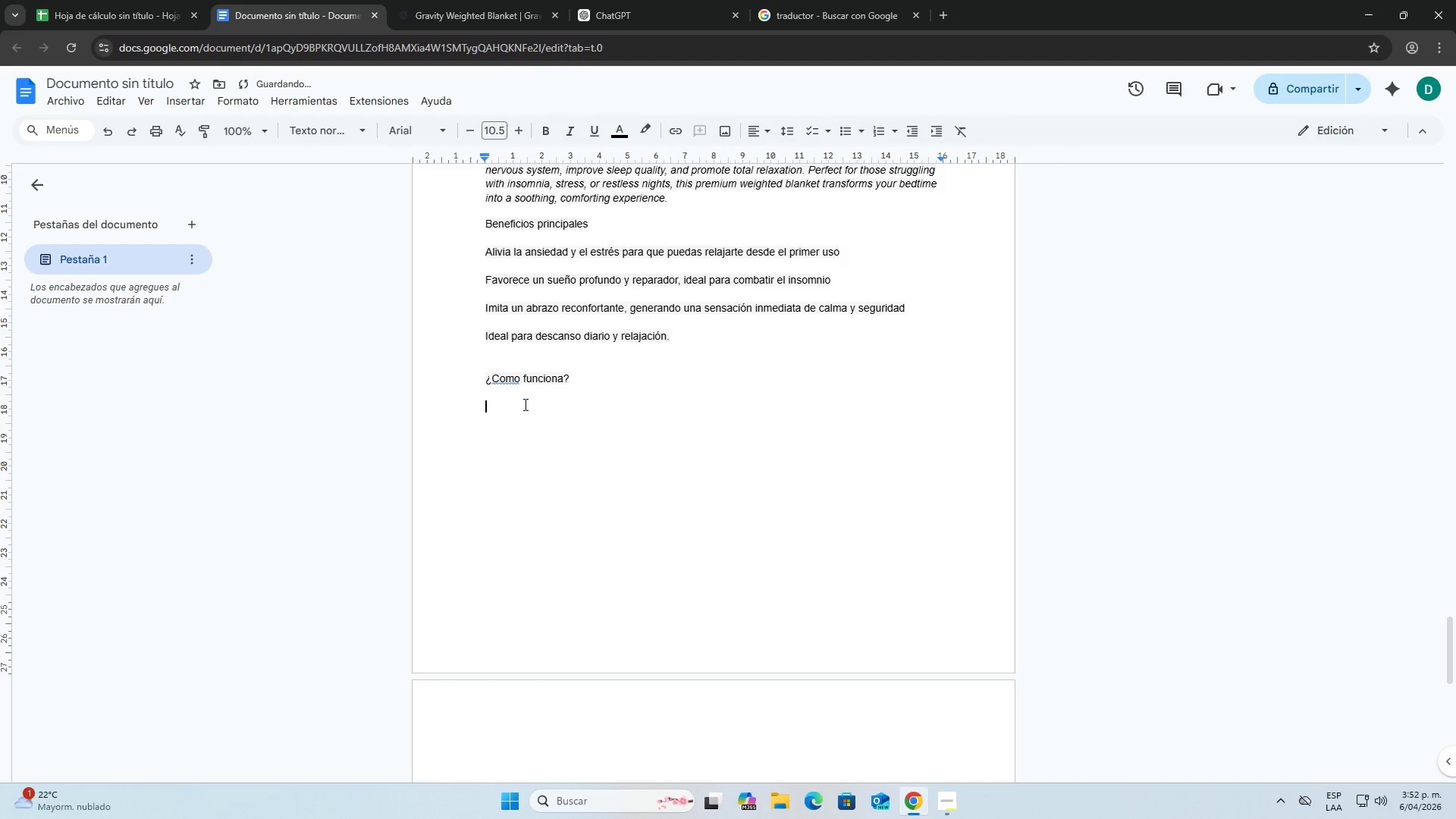 
right_click([502, 375])
 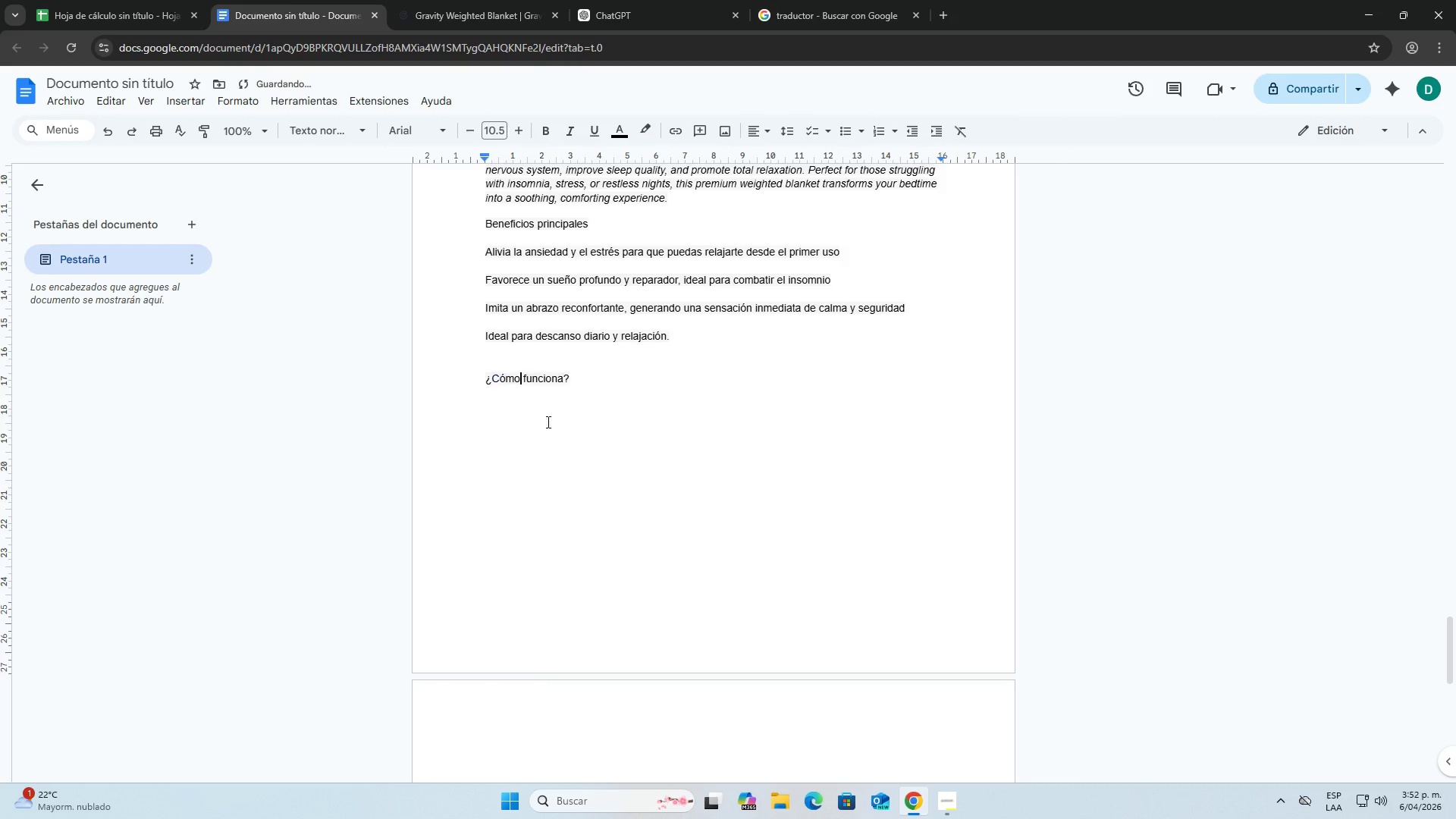 
scroll: coordinate [687, 441], scroll_direction: down, amount: 1.0
 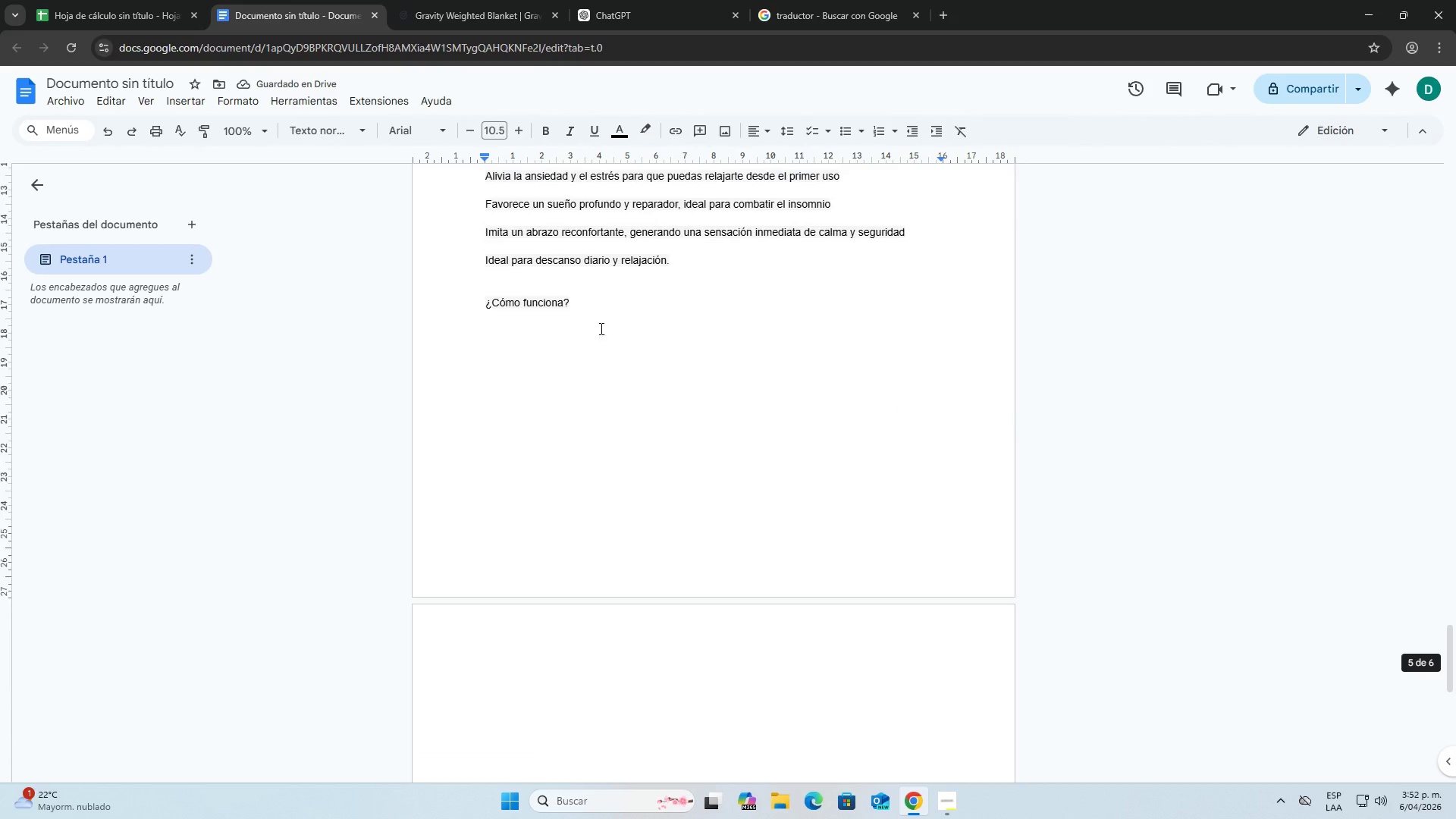 
left_click([589, 304])
 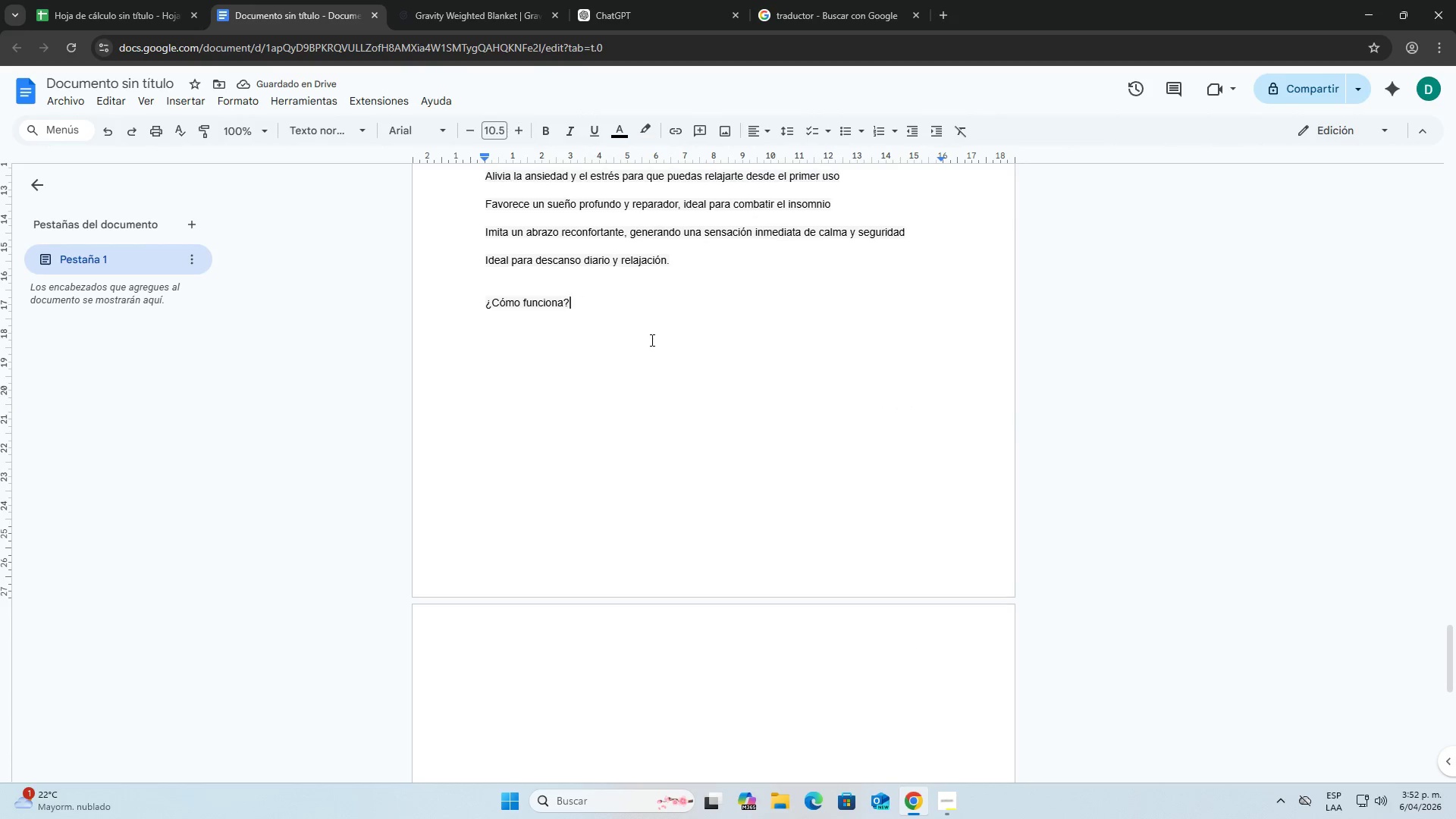 
key(Enter)
 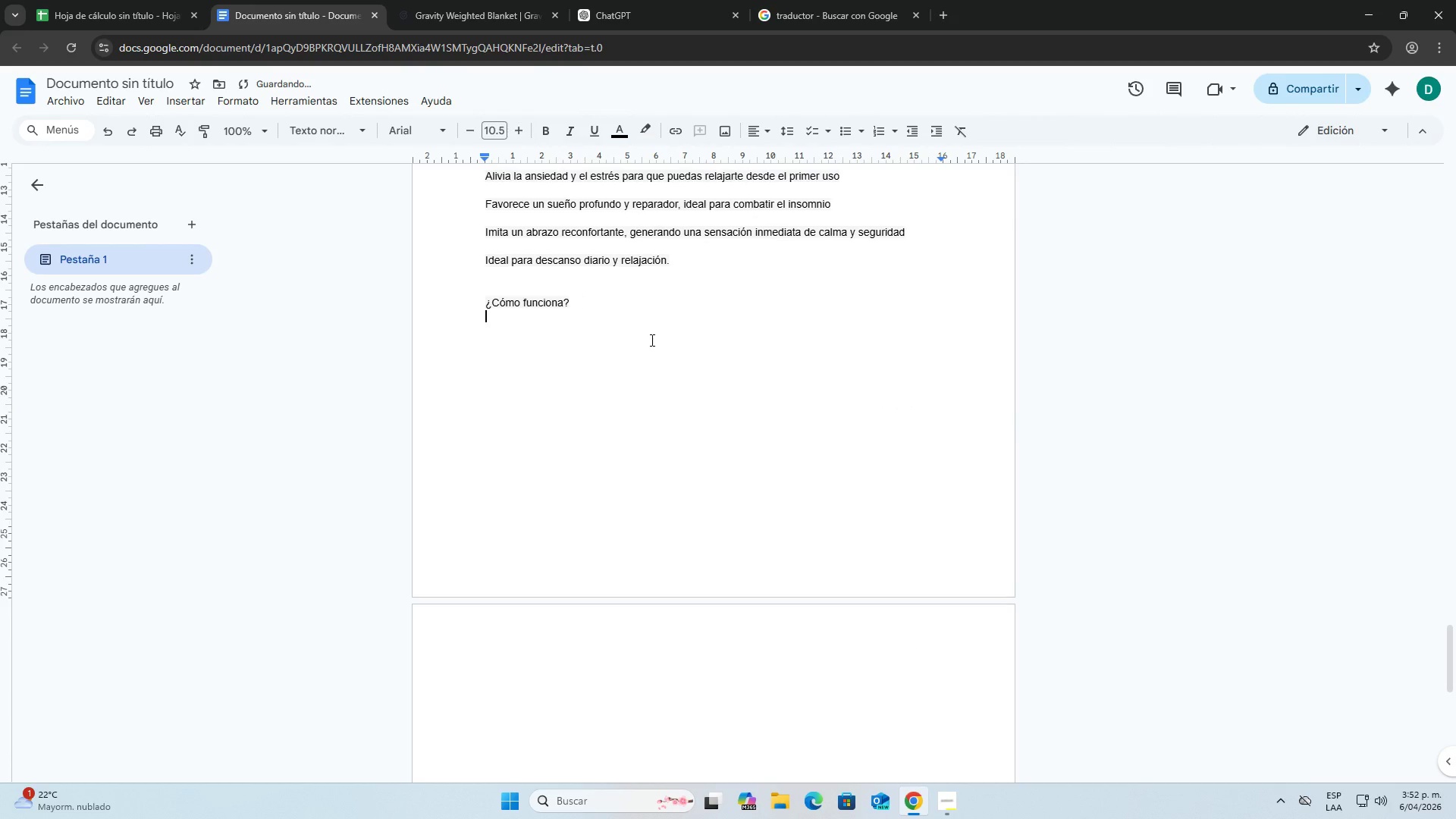 
key(Enter)
 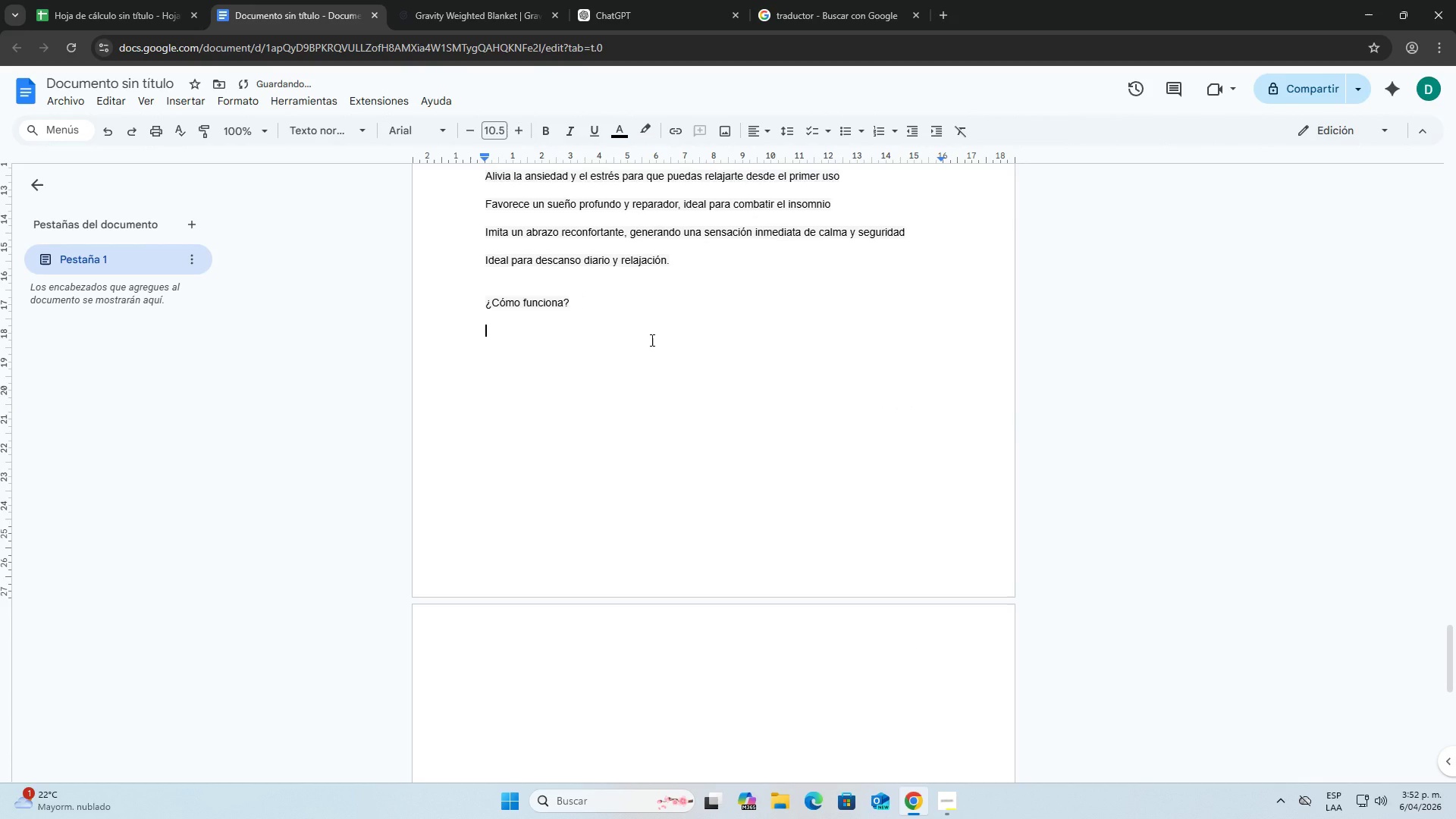 
type(El peso distribuido )
 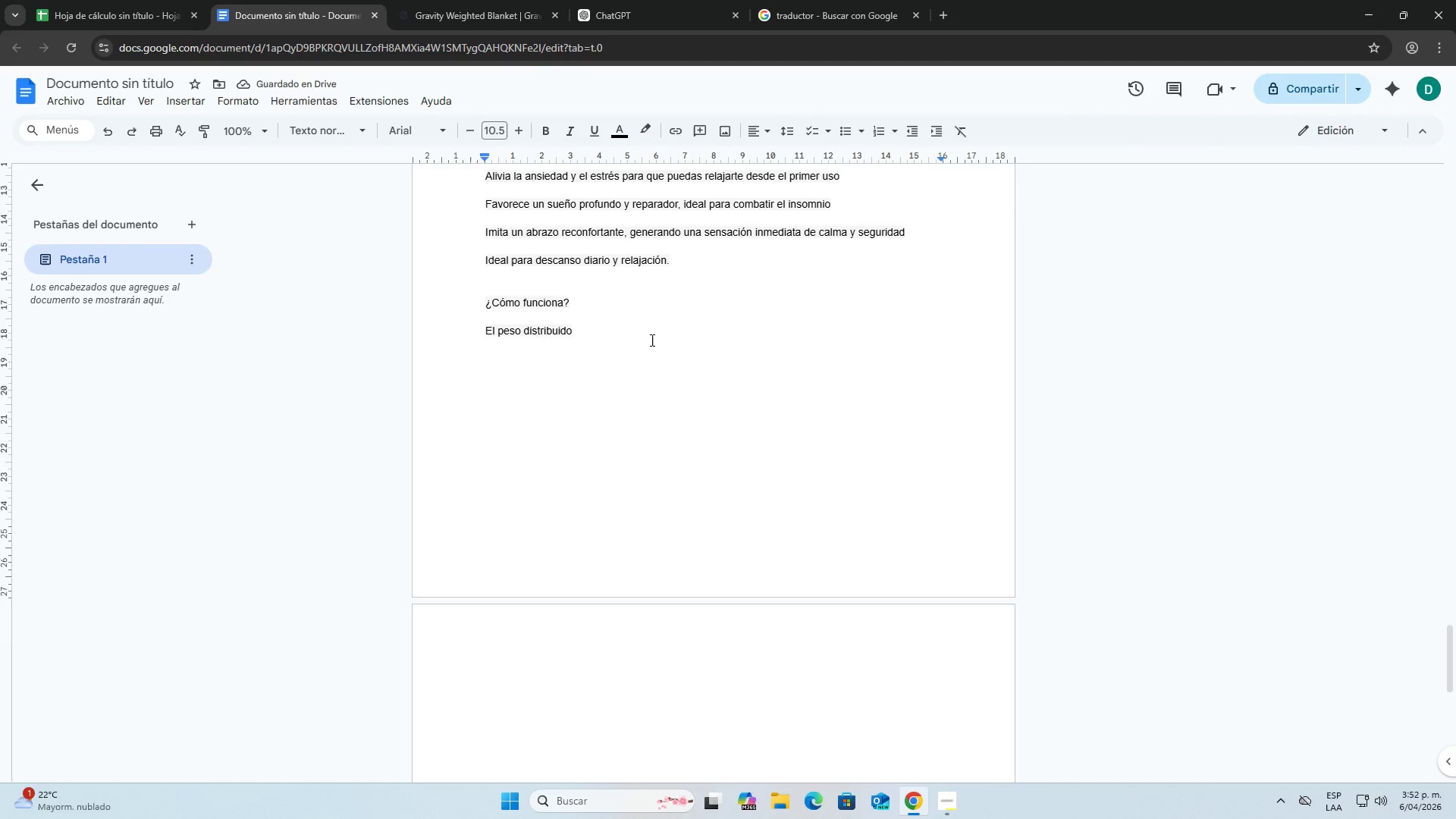 
type(unifoe)
key(Backspace)
type(rmen)
key(Backspace)
type(mente )
 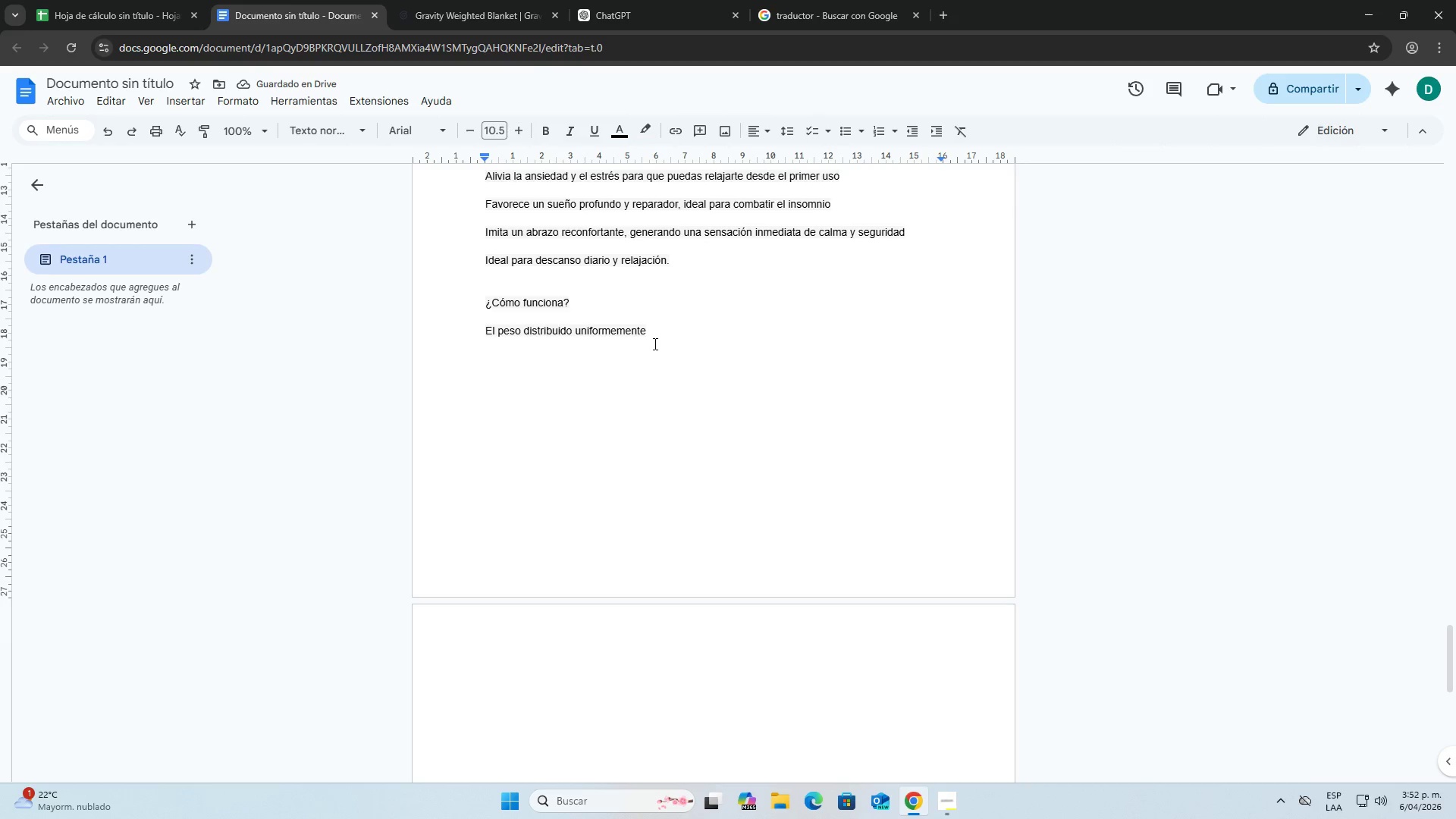 
type(aplica presion suave)
 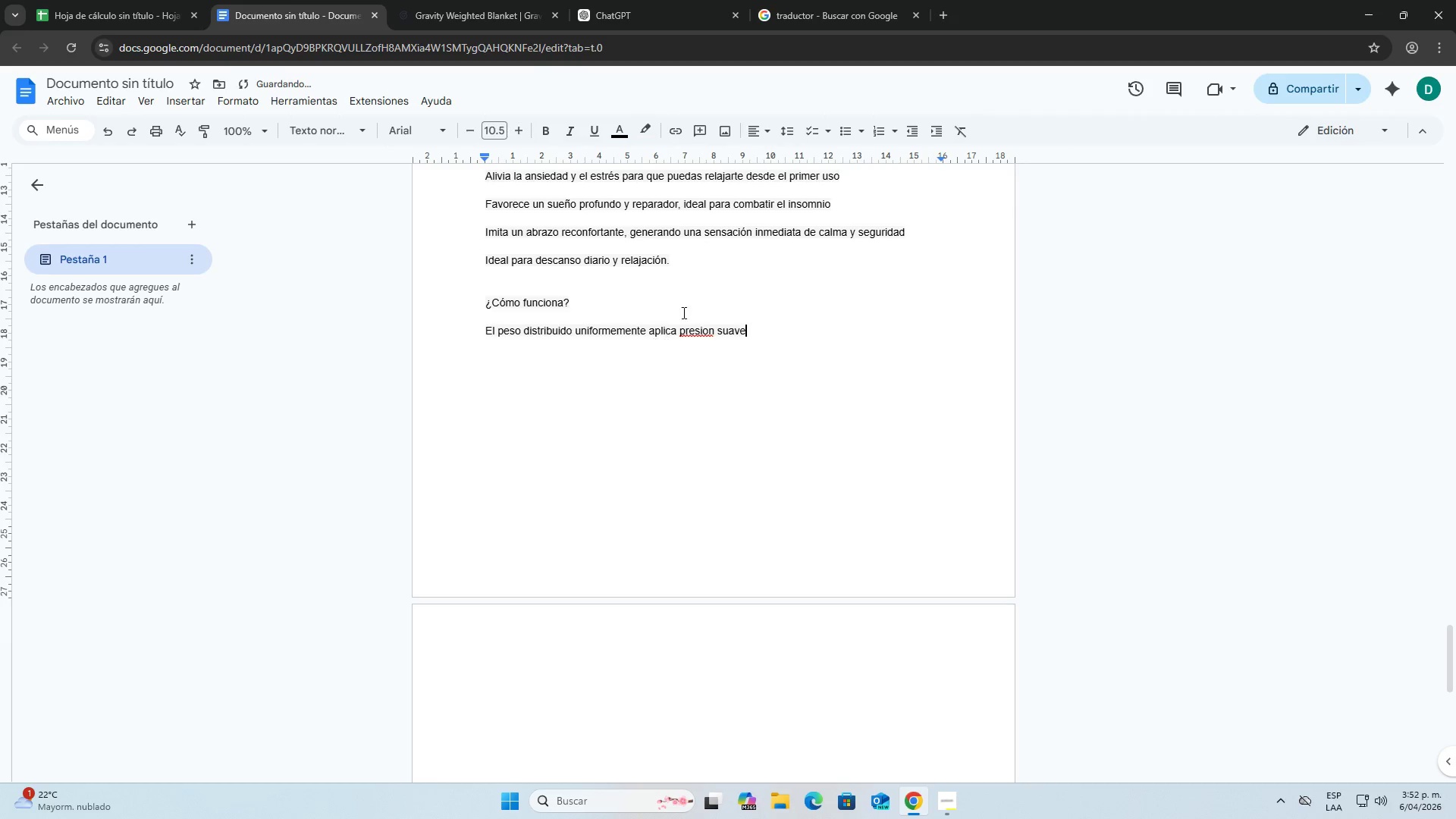 
right_click([704, 331])
 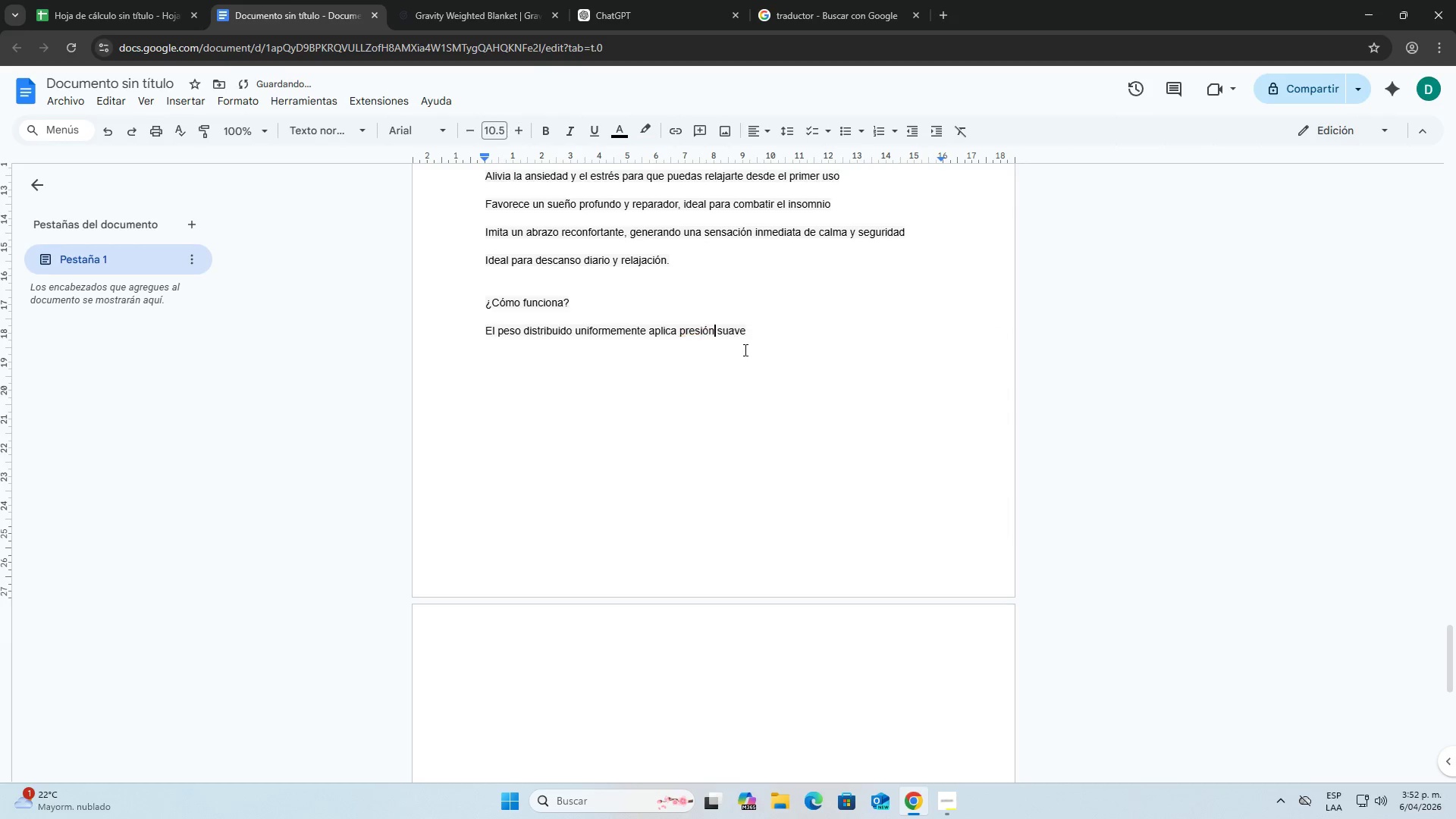 
double_click([748, 330])
 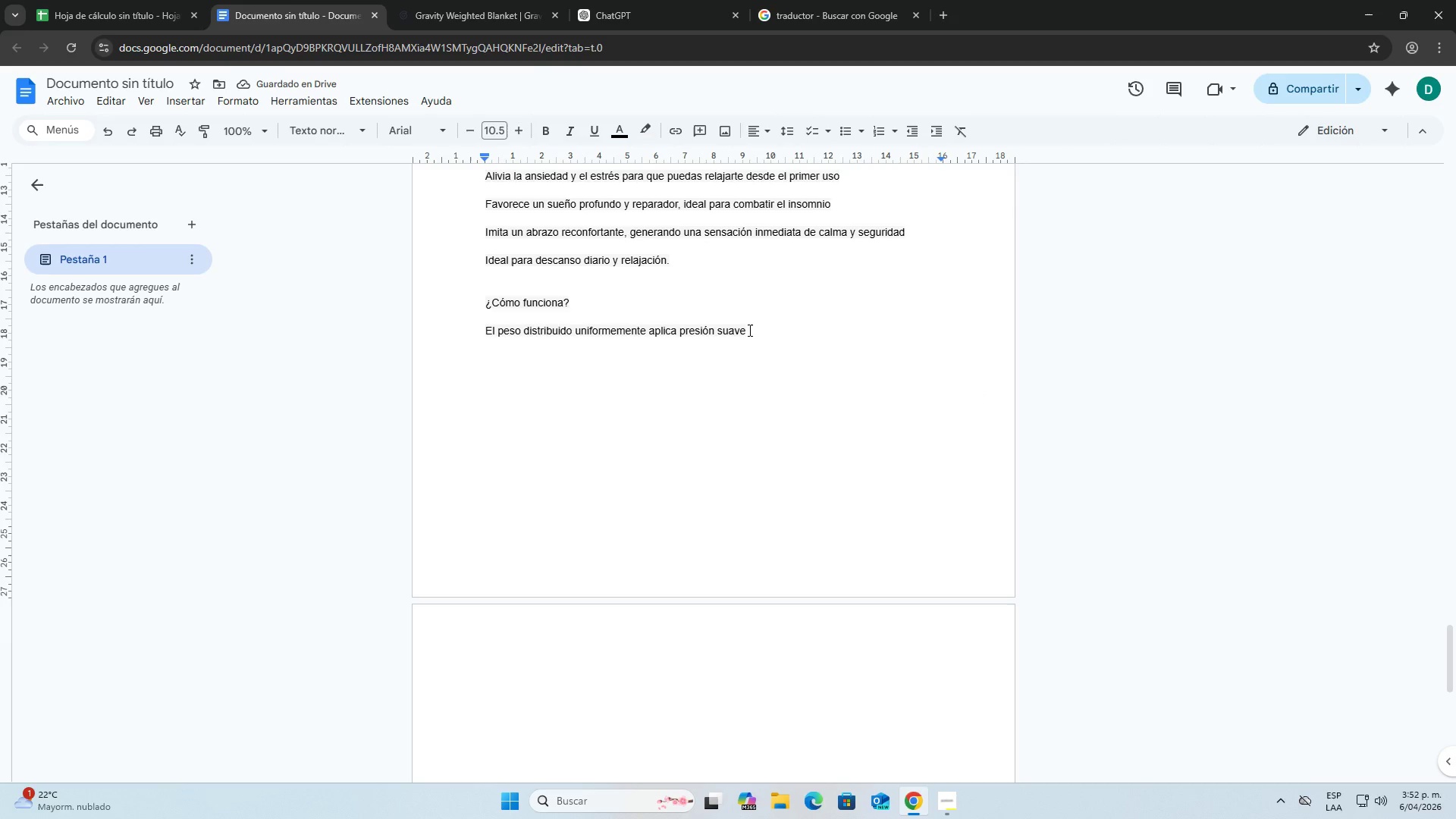 
wait(5.64)
 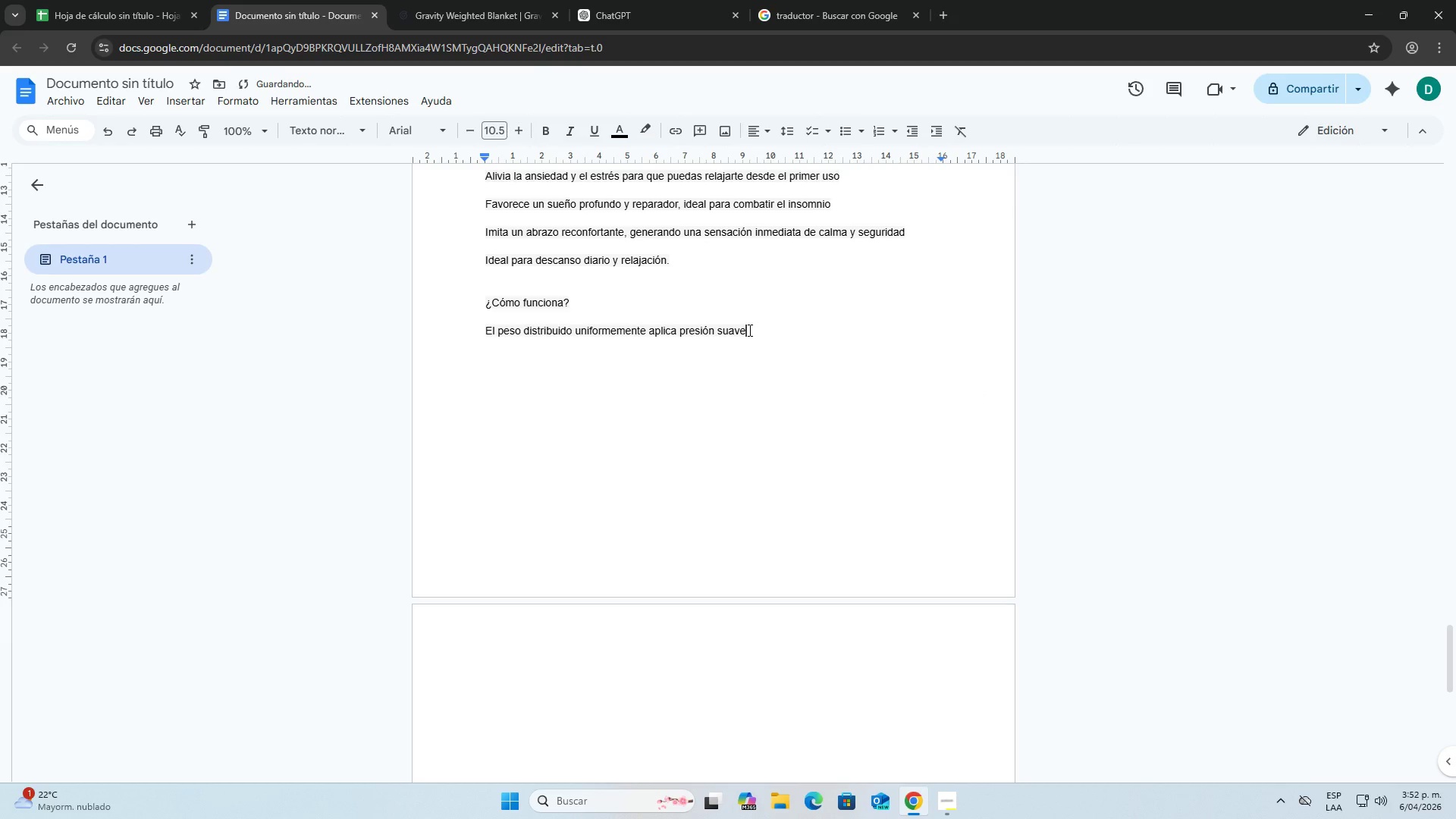 
key(Period)
 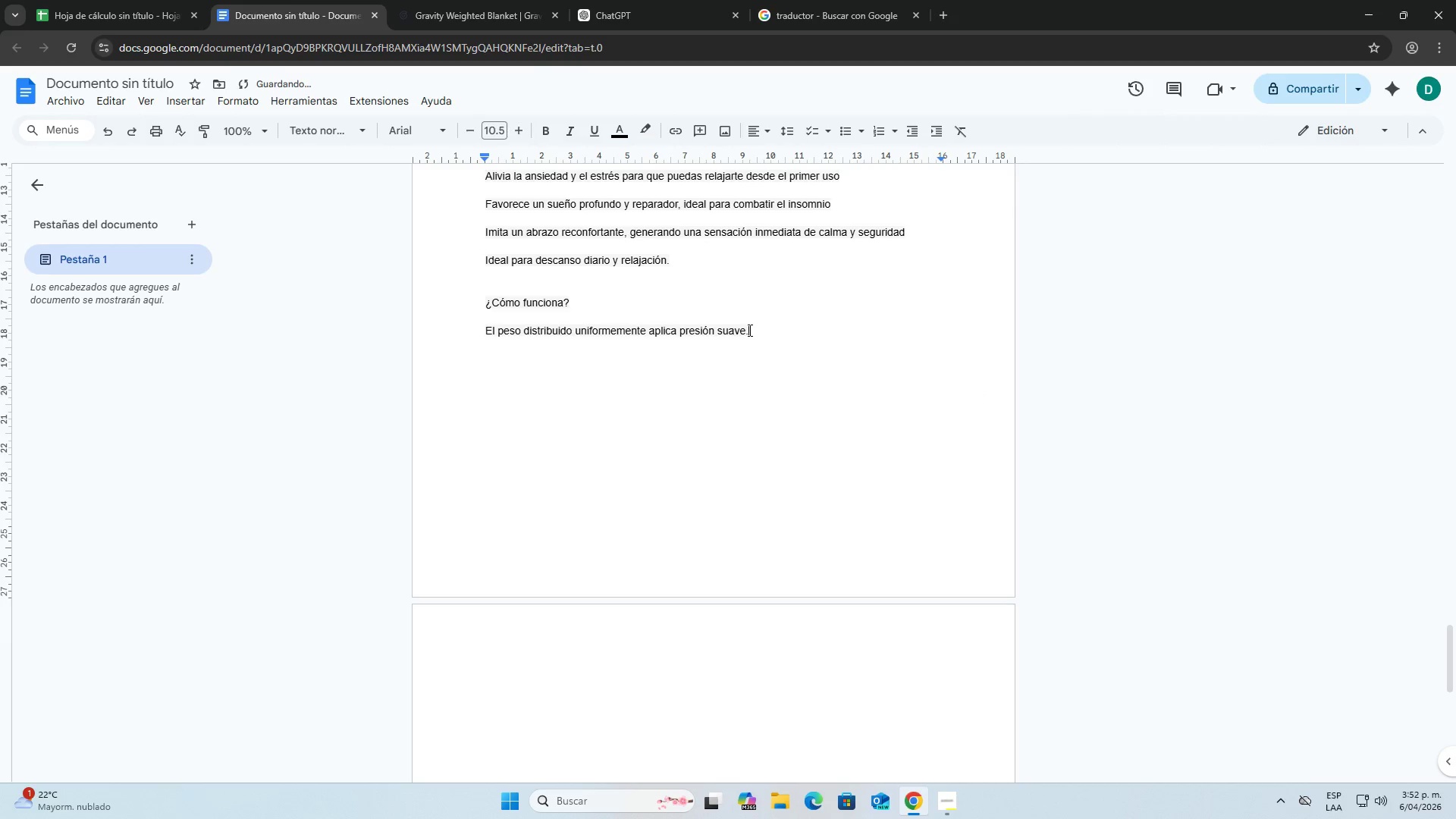 
key(Space)
 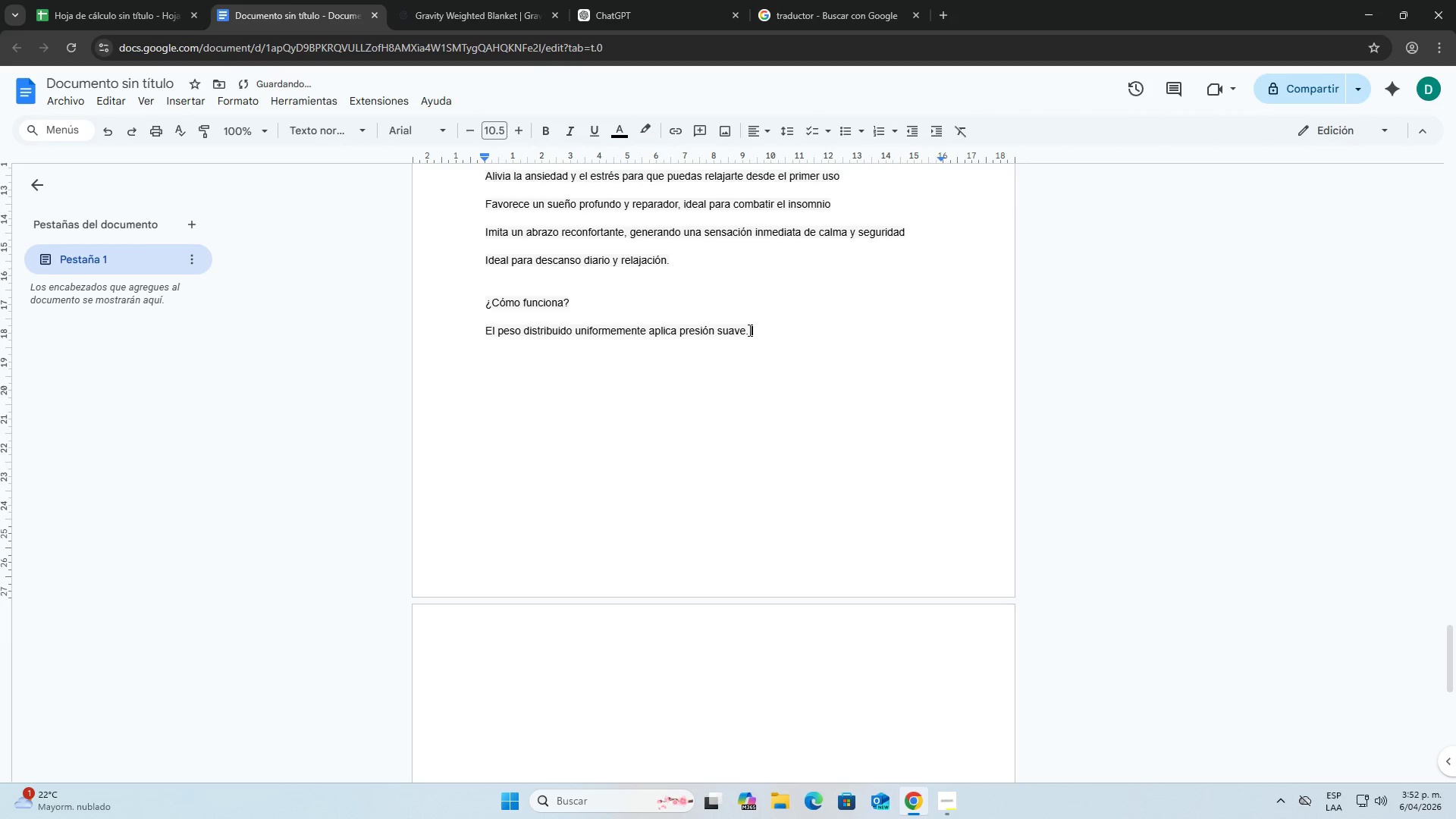 
key(A)
 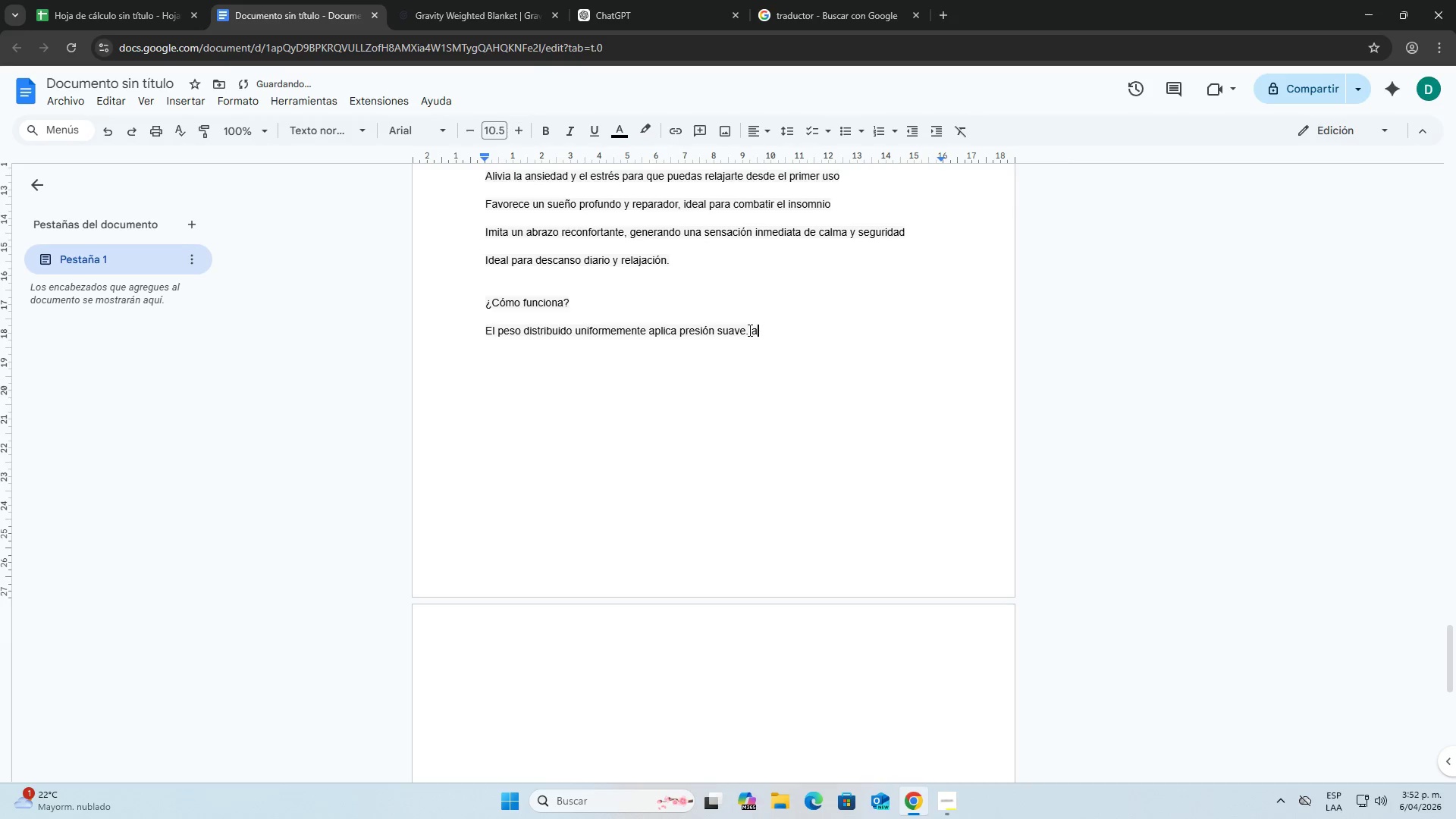 
key(Backspace)
 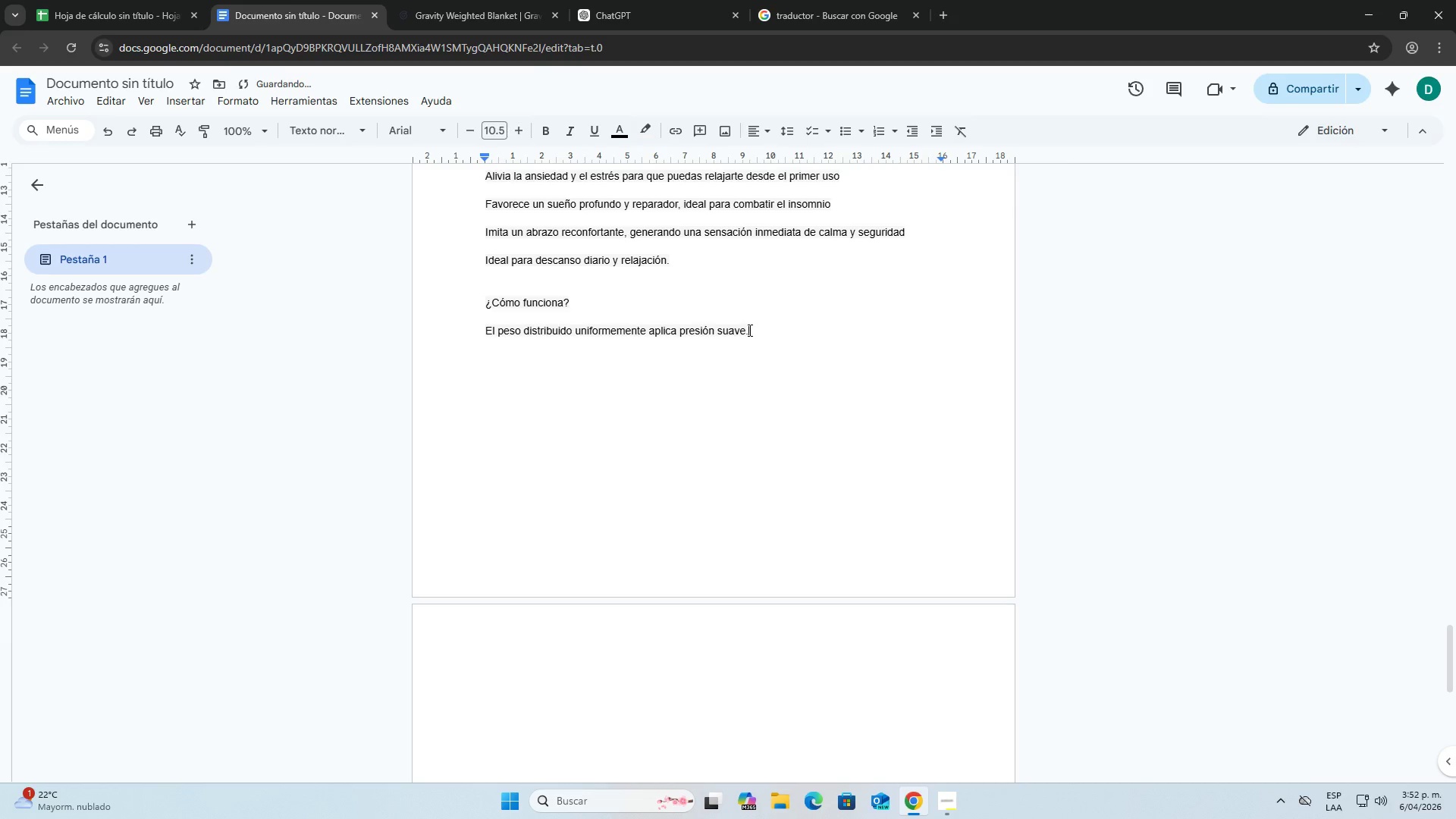 
key(Backspace)
 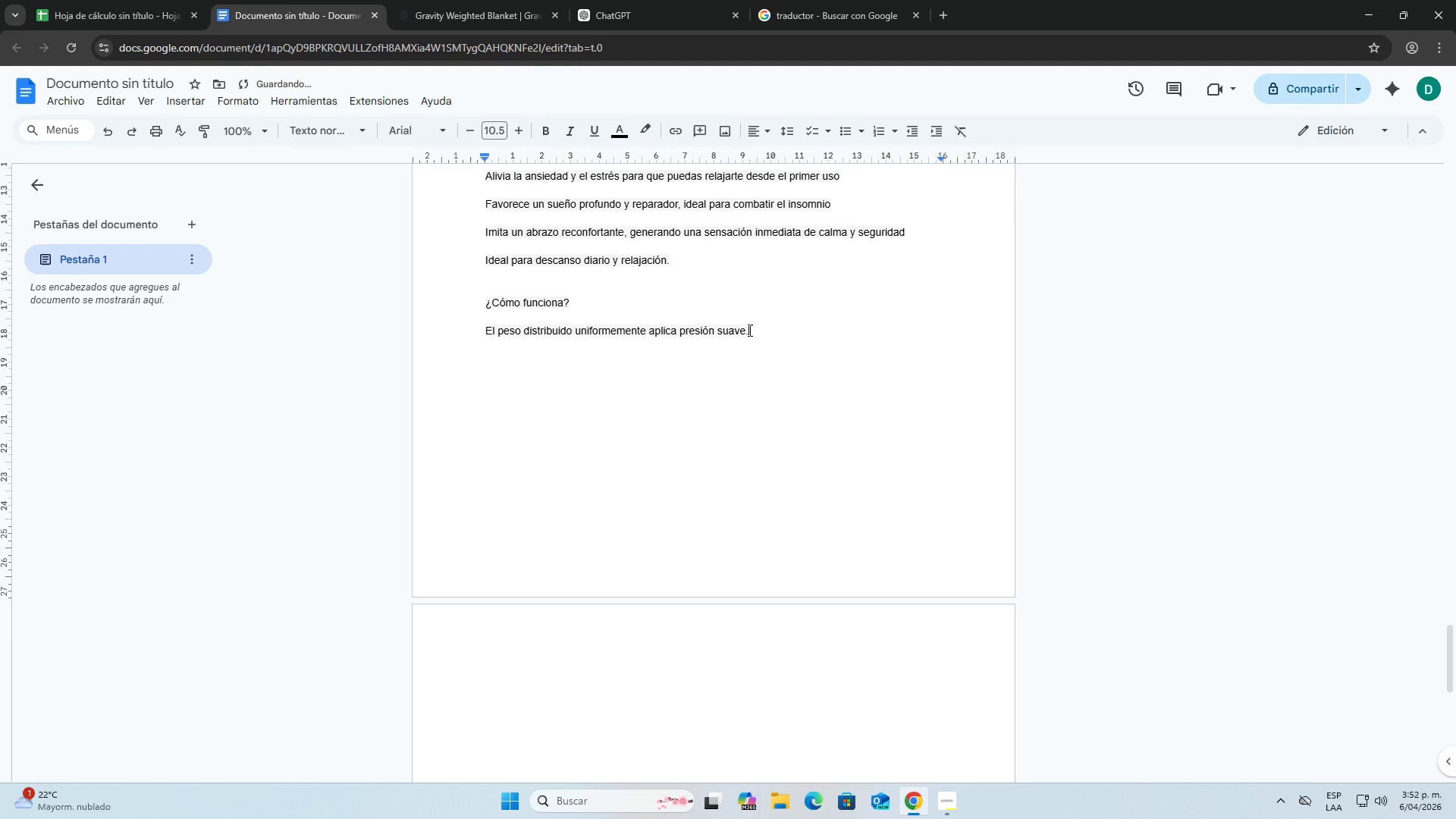 
hold_key(key=ShiftLeft, duration=1.5)
 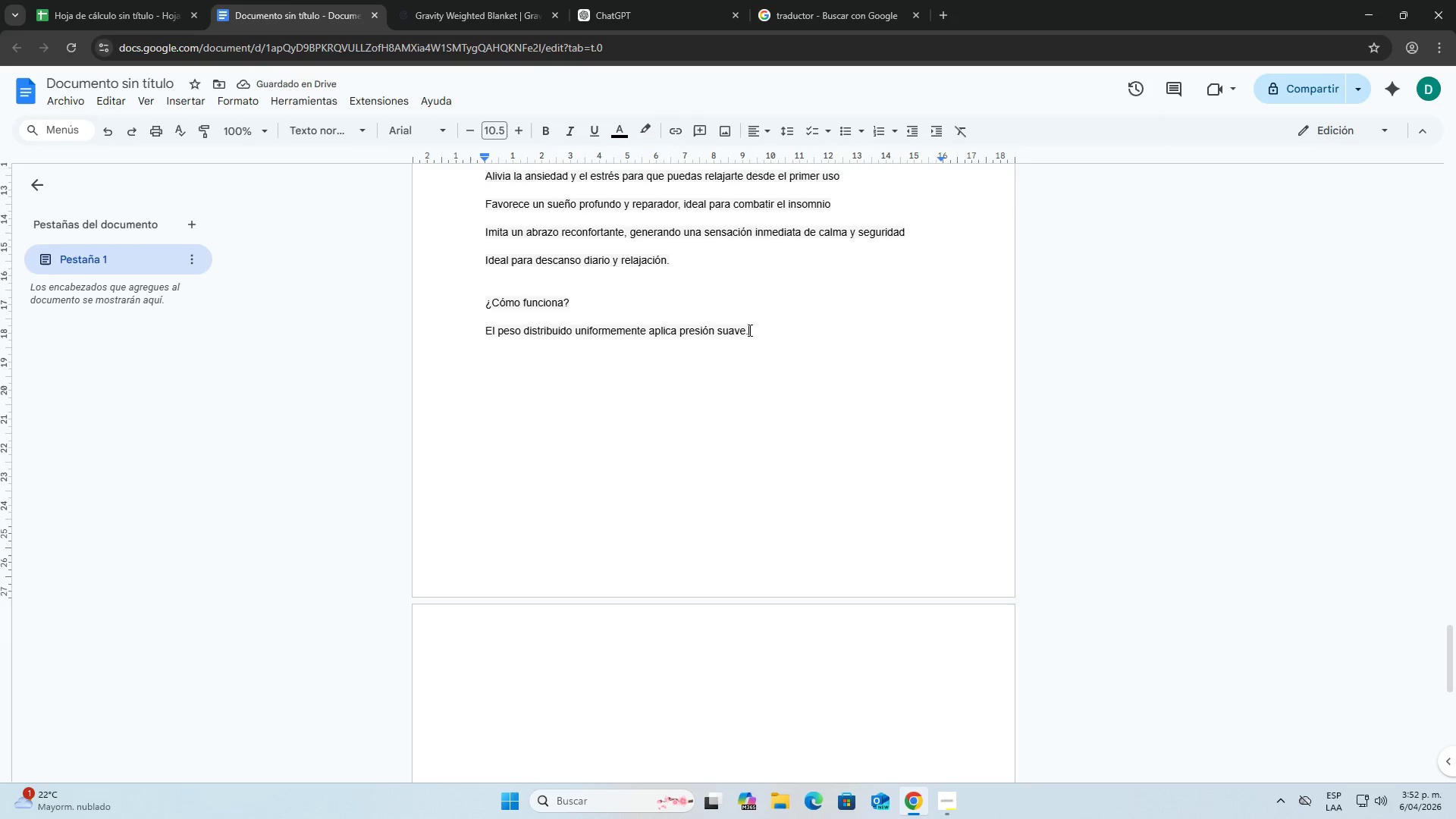 
hold_key(key=ShiftLeft, duration=0.58)
 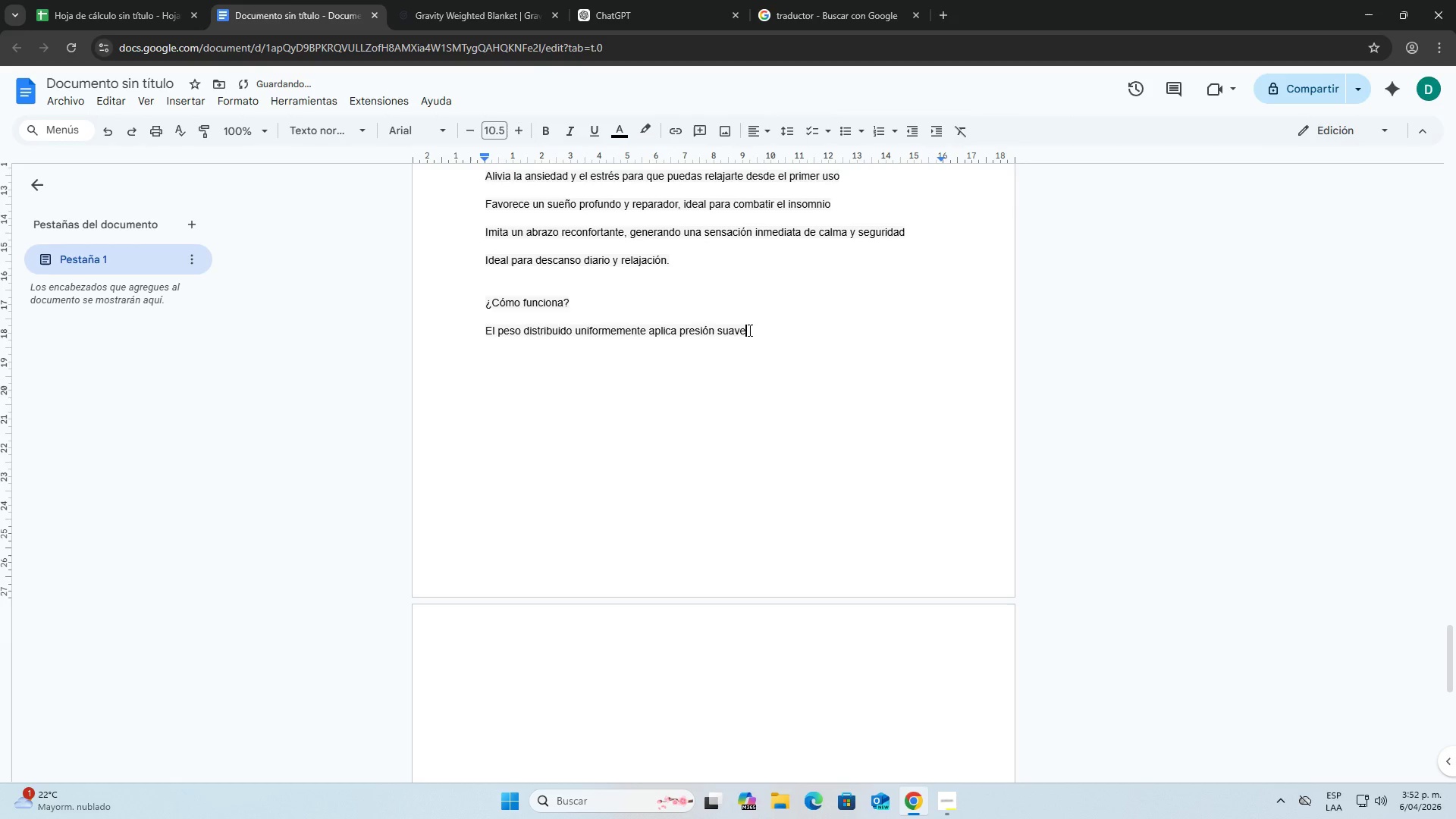 
key(Backspace)
type(, ayudando al cuerpo a relajarse y producir una sensacion natura l)
key(Backspace)
key(Backspace)
type(l de tranquilidad)
 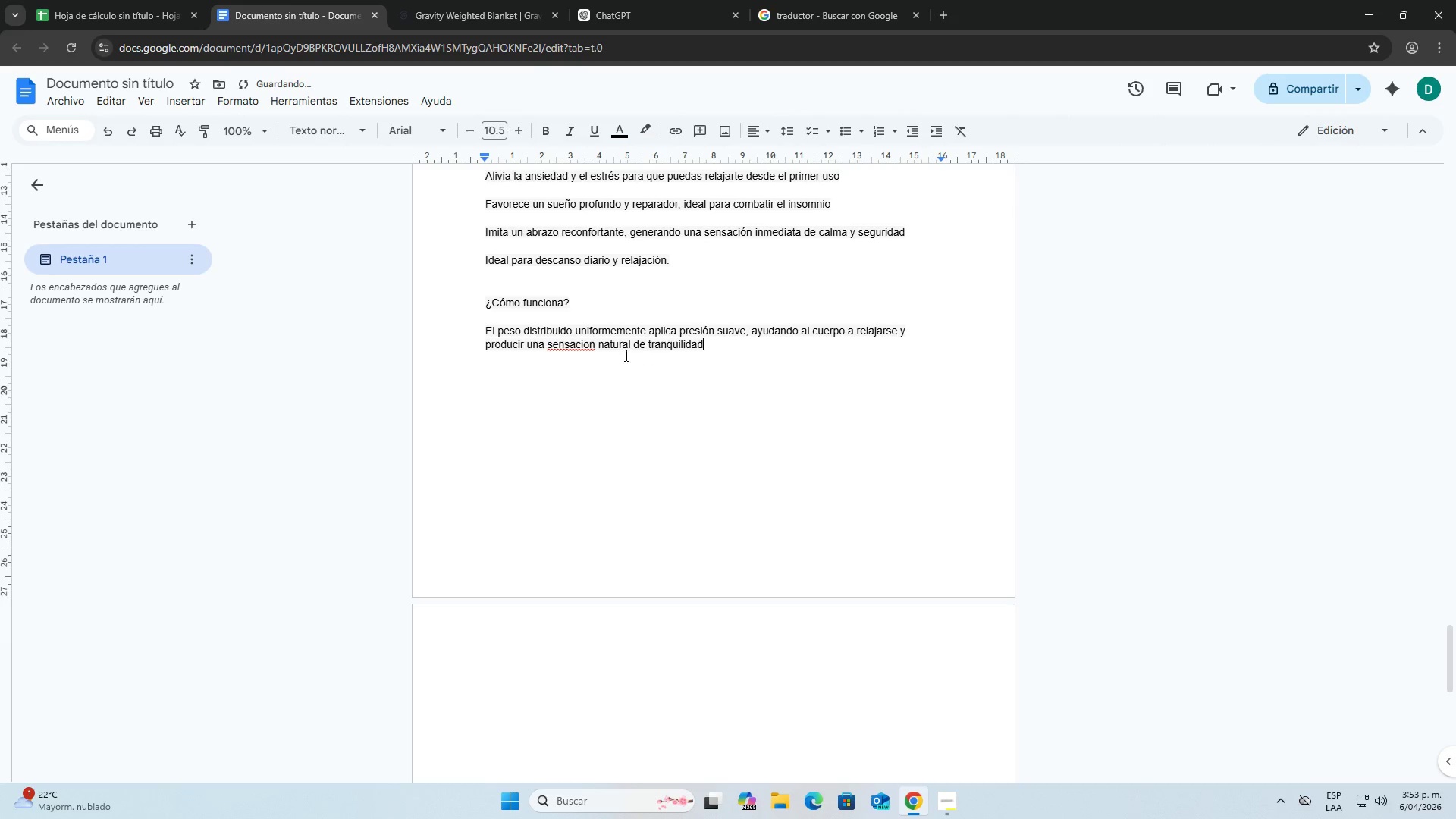 
right_click([550, 344])
 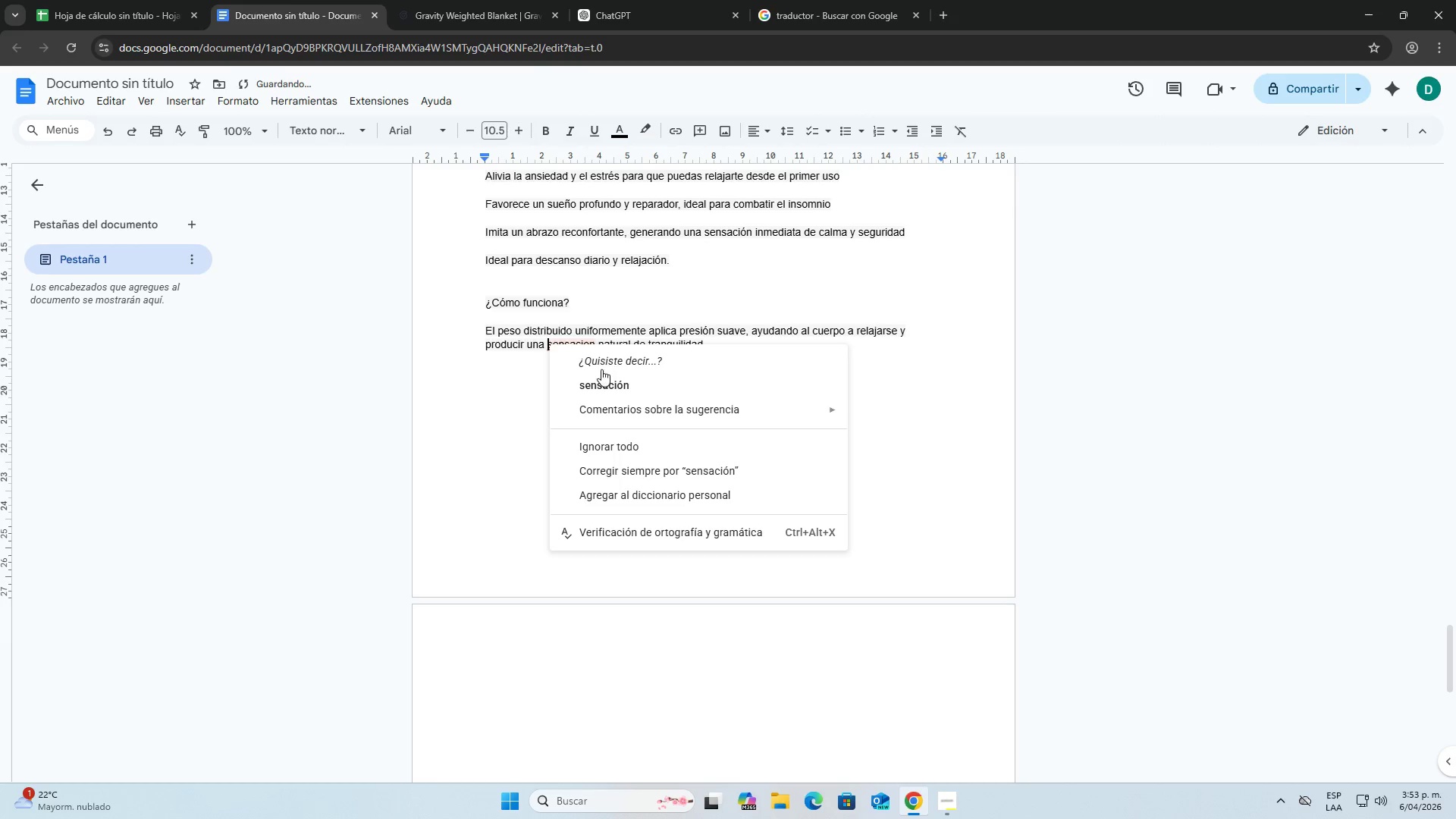 
left_click([603, 375])
 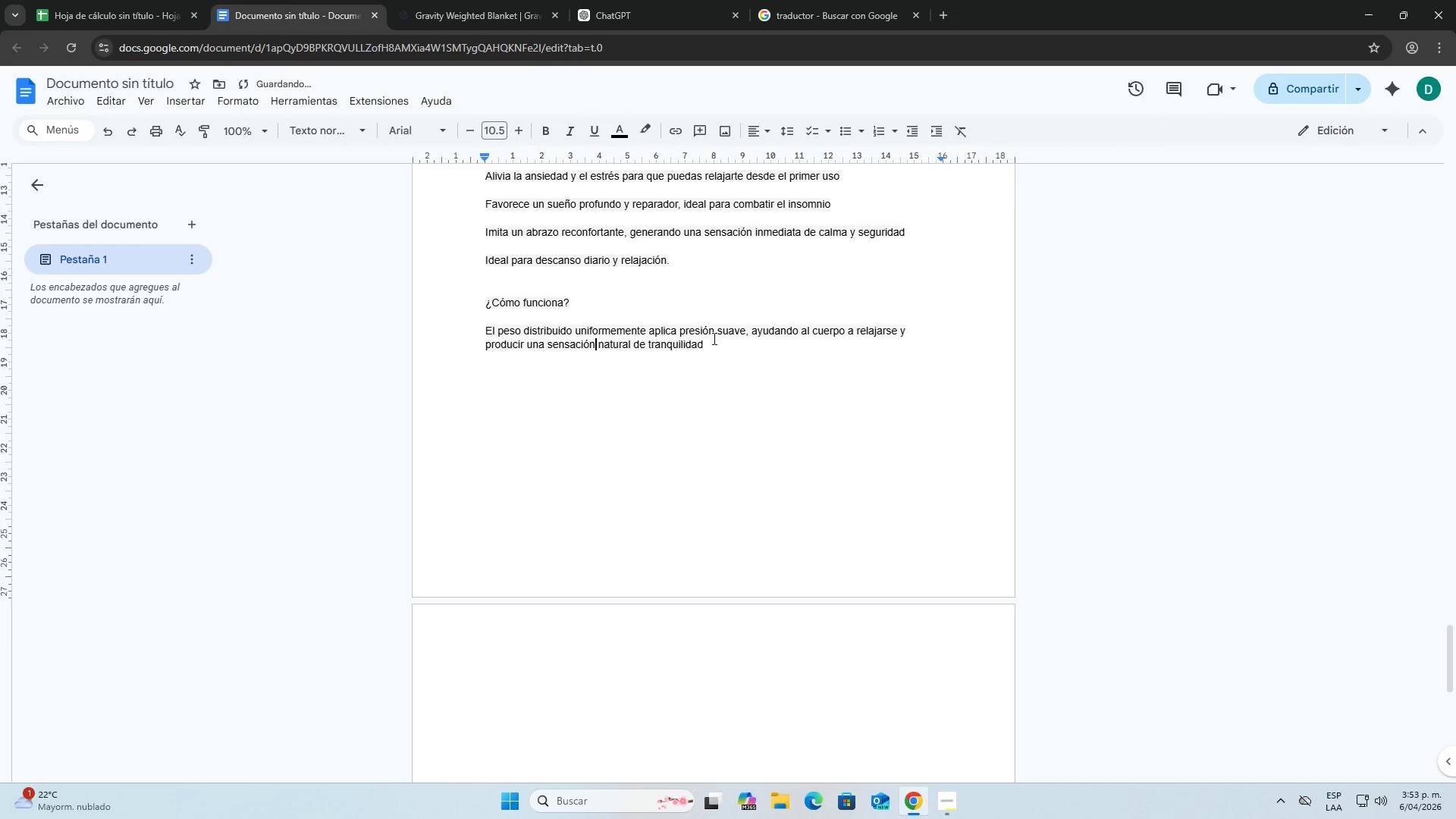 
left_click([714, 344])
 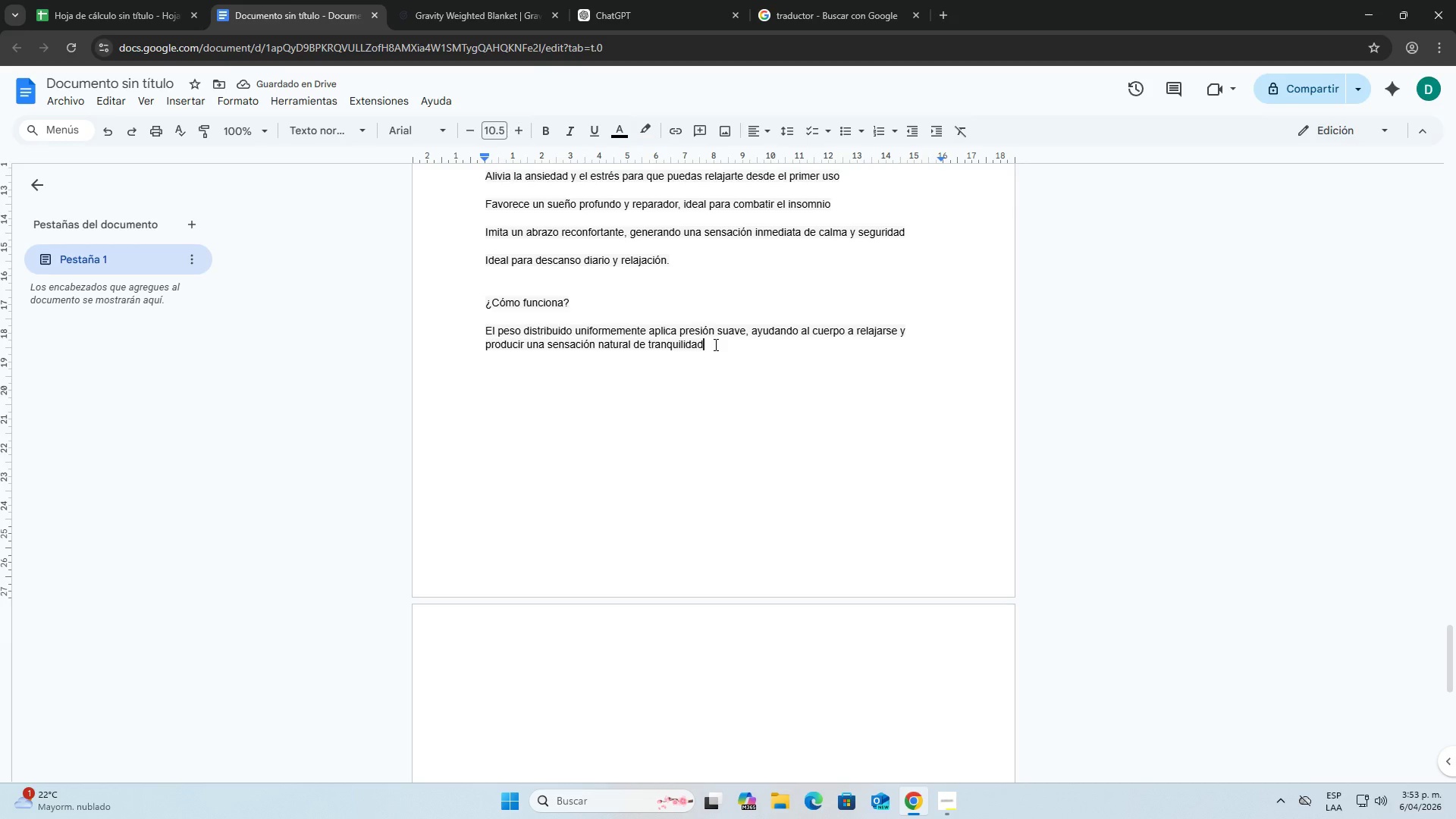 
key(Enter)
 